 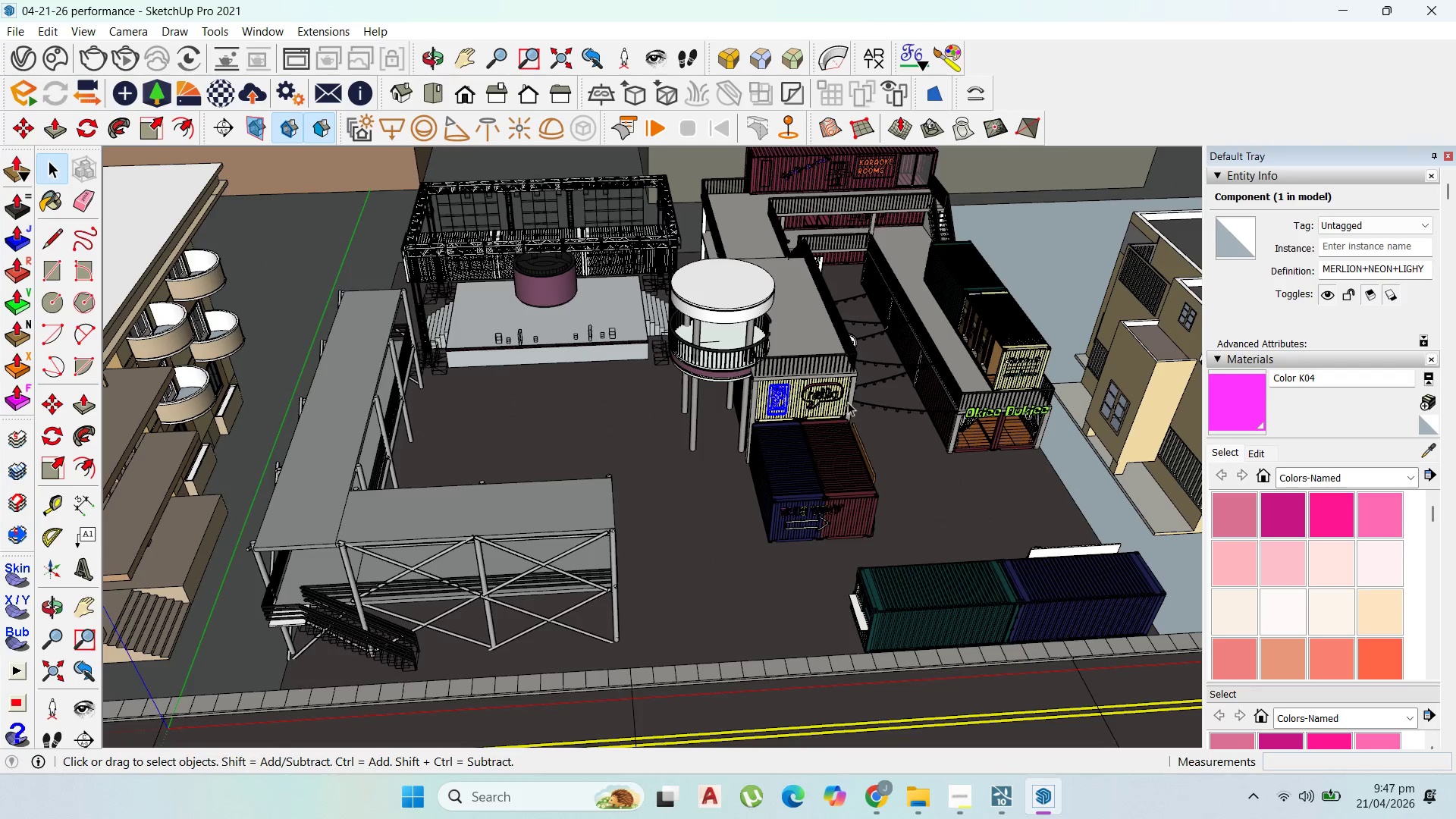 
scroll: coordinate [822, 297], scroll_direction: up, amount: 17.0
 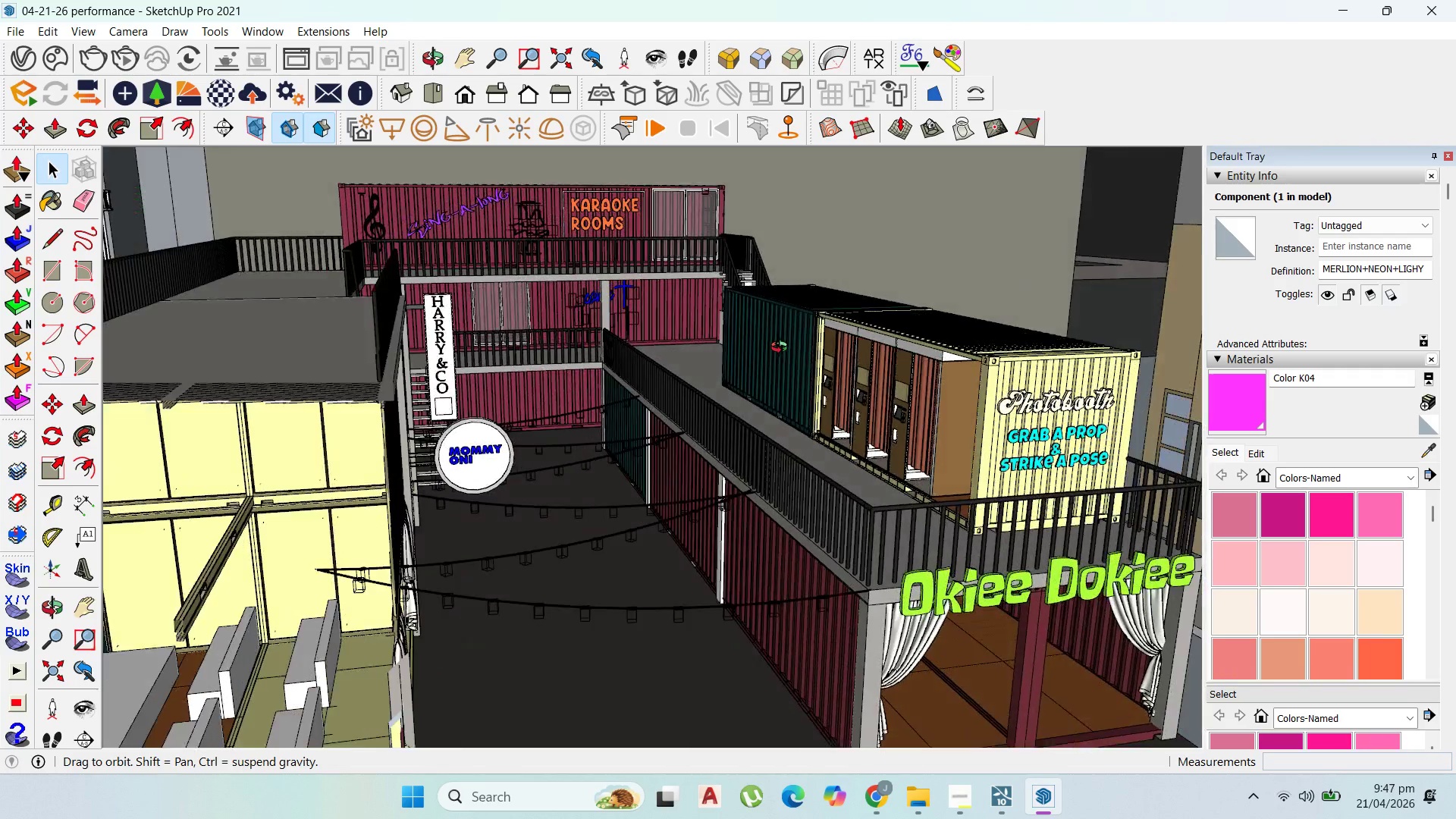 
scroll: coordinate [789, 344], scroll_direction: down, amount: 1.0
 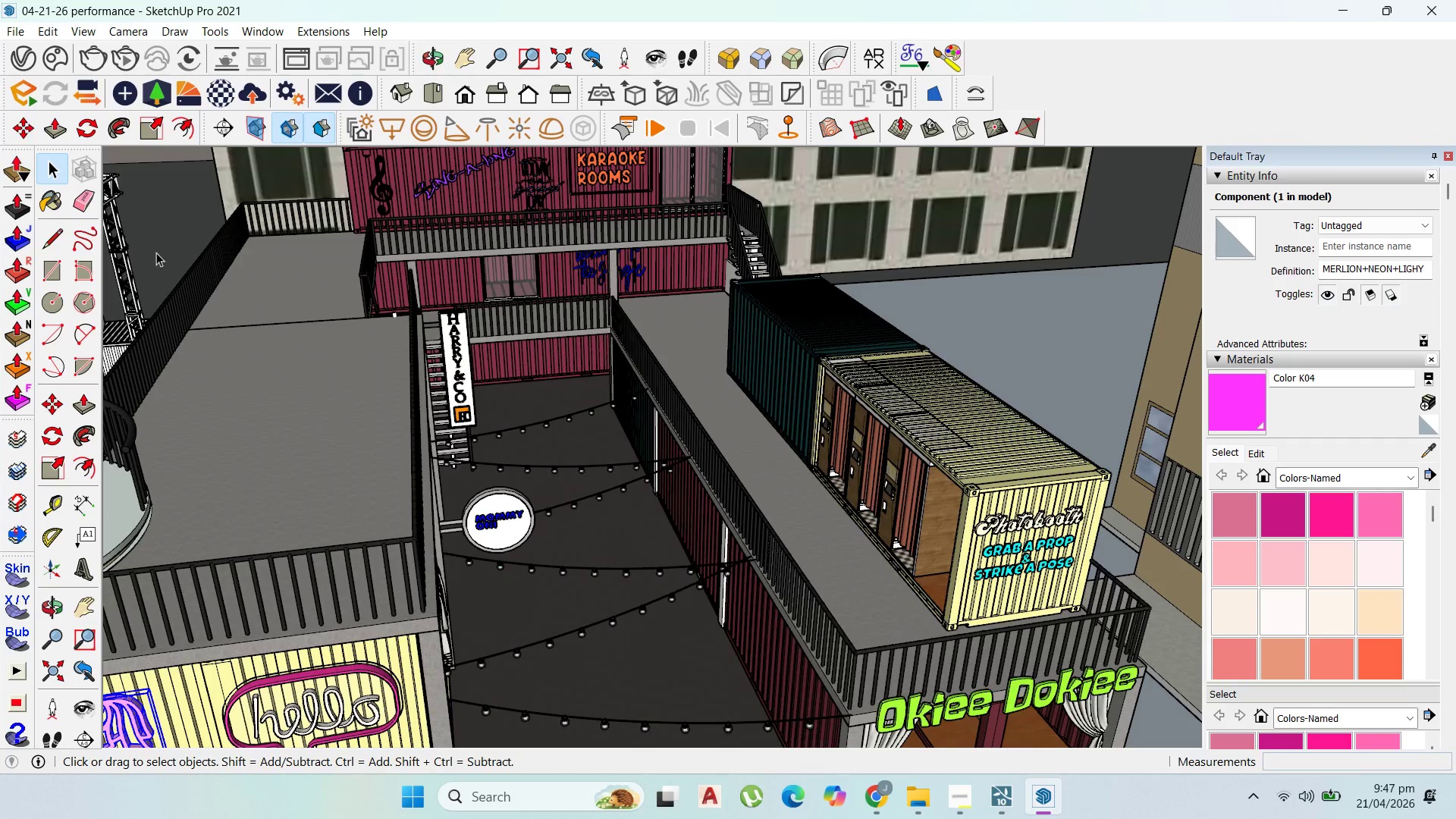 
scroll: coordinate [523, 576], scroll_direction: up, amount: 1.0
 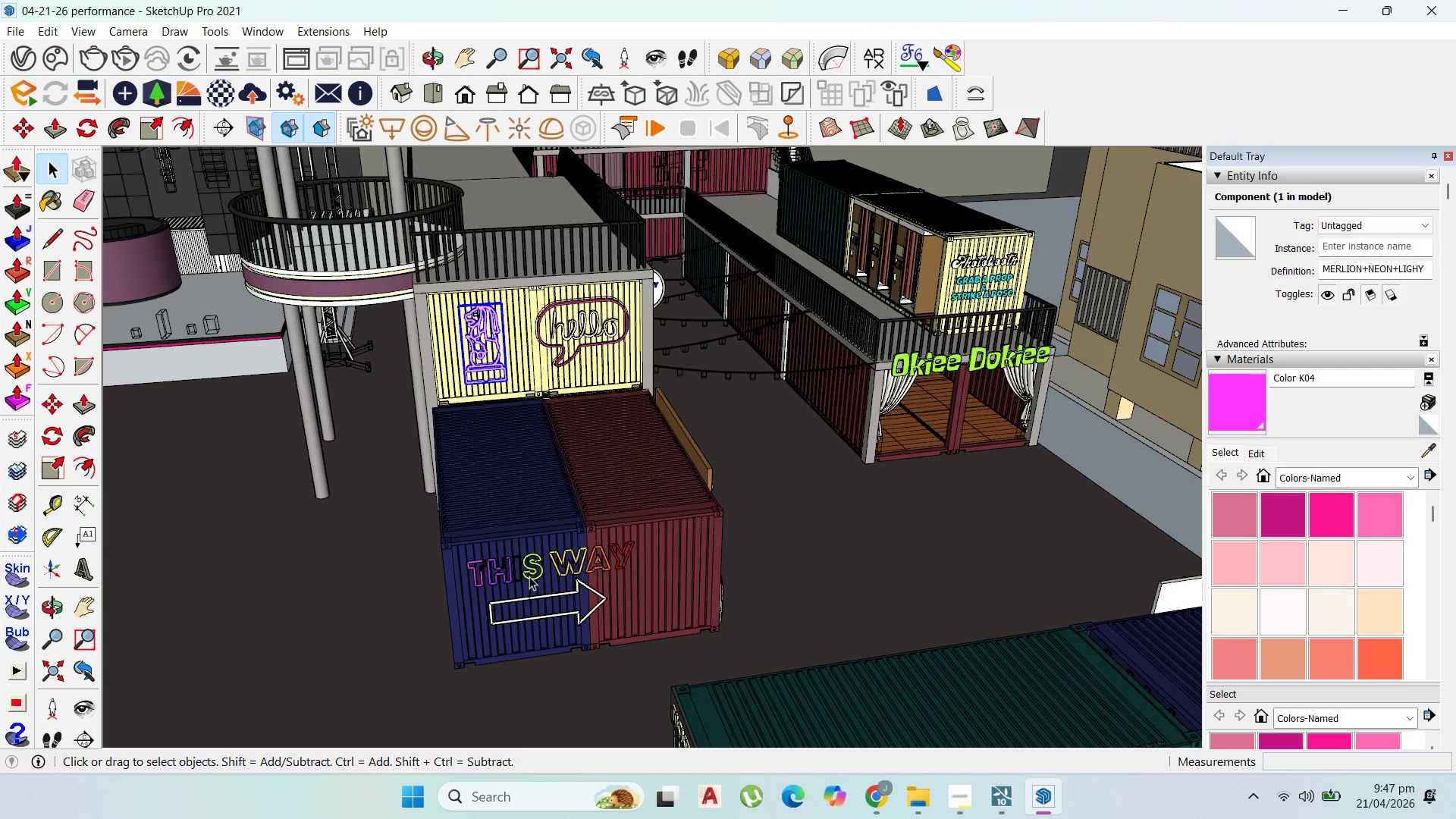 
scroll: coordinate [554, 601], scroll_direction: down, amount: 3.0
 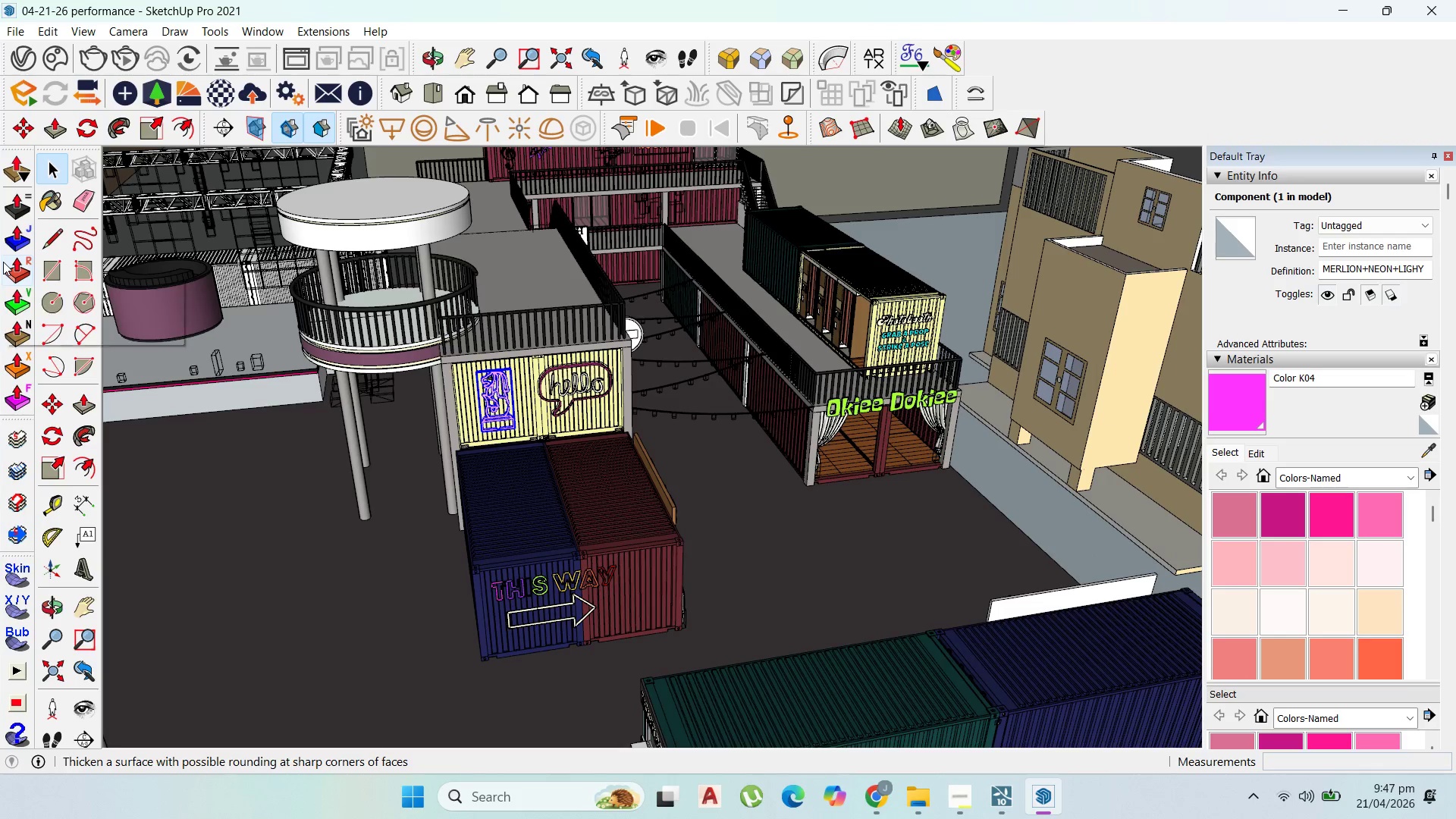 
mouse_move([14, 325])
 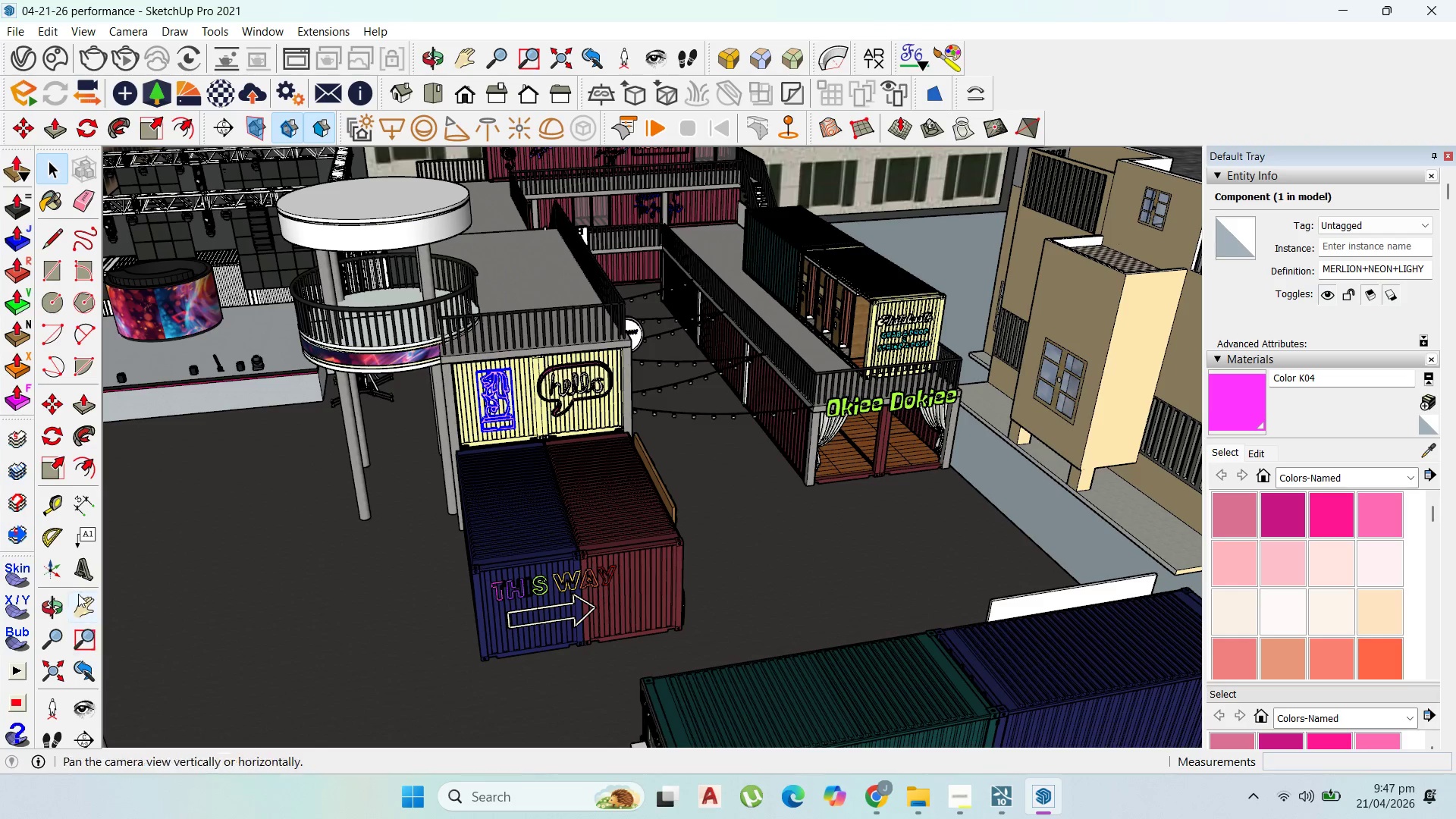 
left_click([71, 570])
 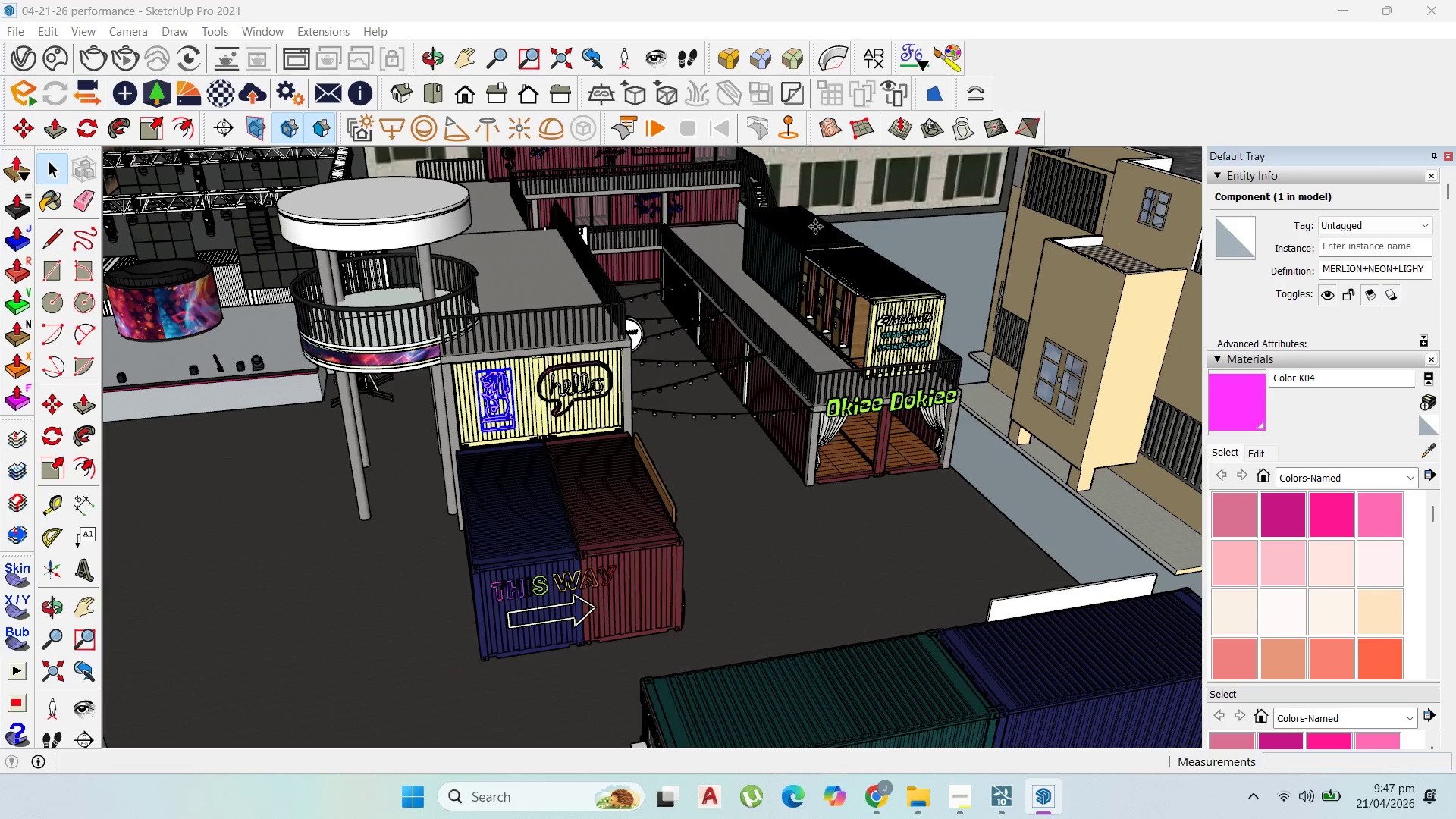 
scroll: coordinate [783, 209], scroll_direction: up, amount: 10.0
 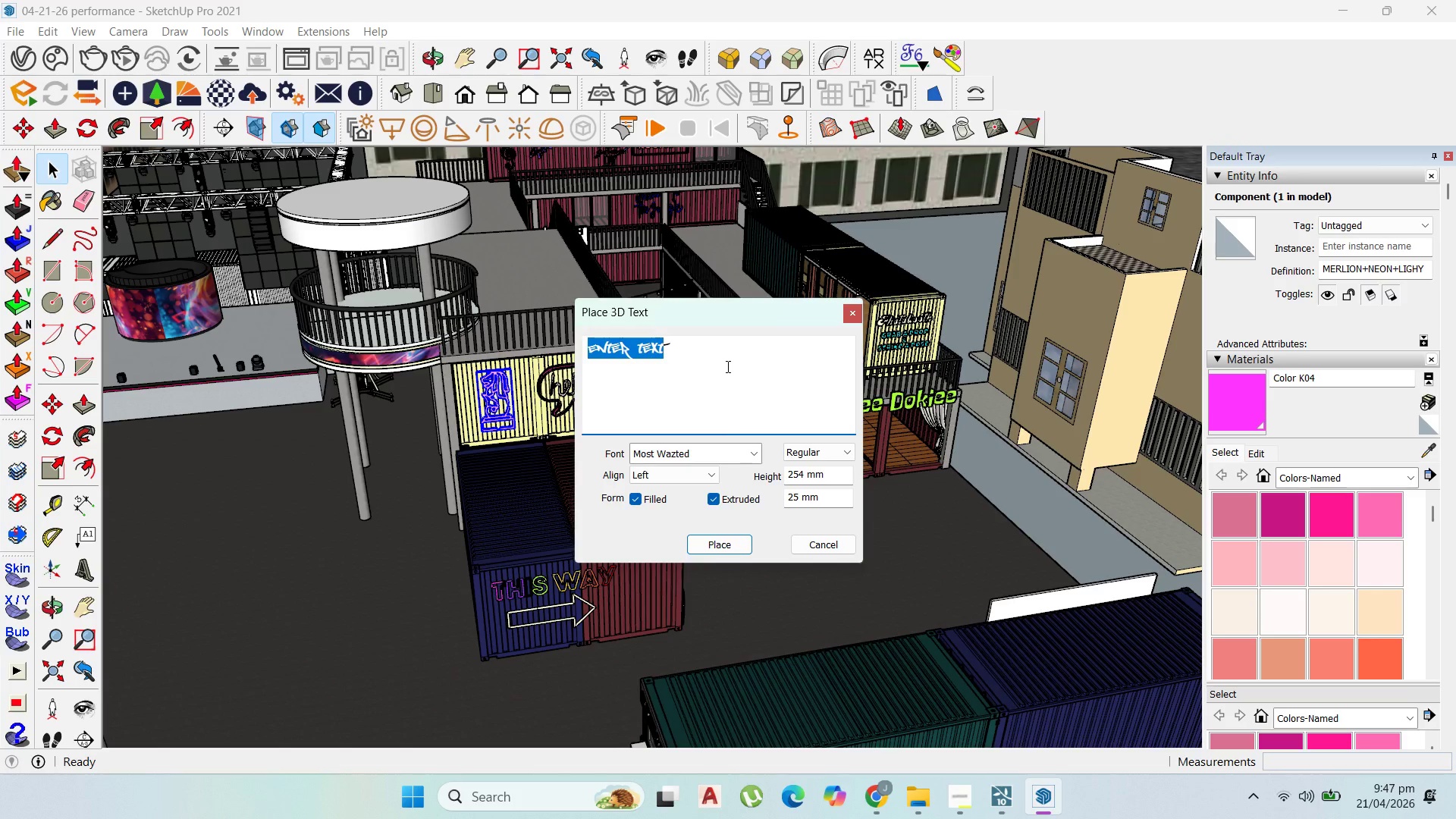 
type(take a selfie)
 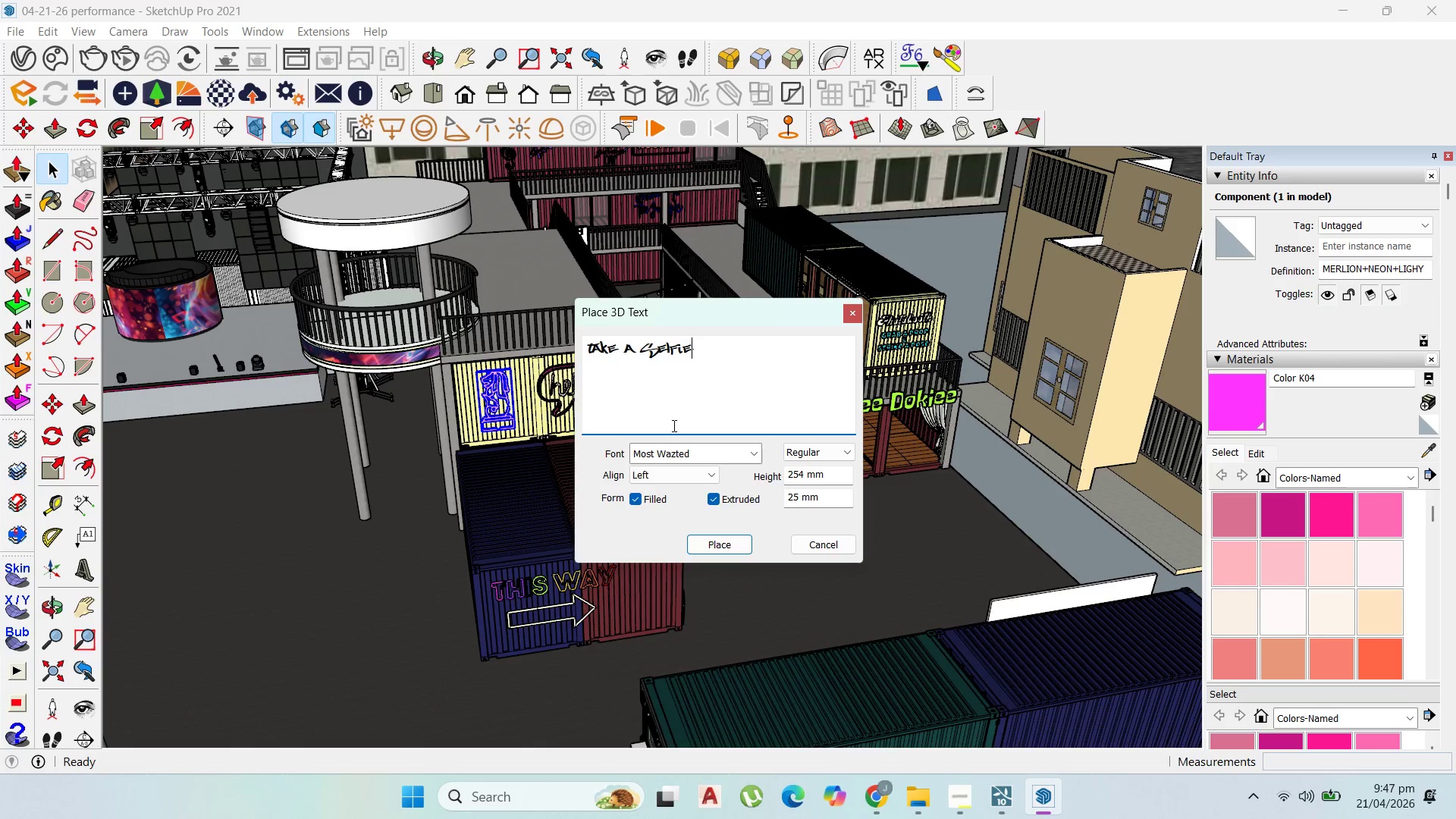 
left_click_drag(start_coordinate=[706, 356], to_coordinate=[554, 349])
 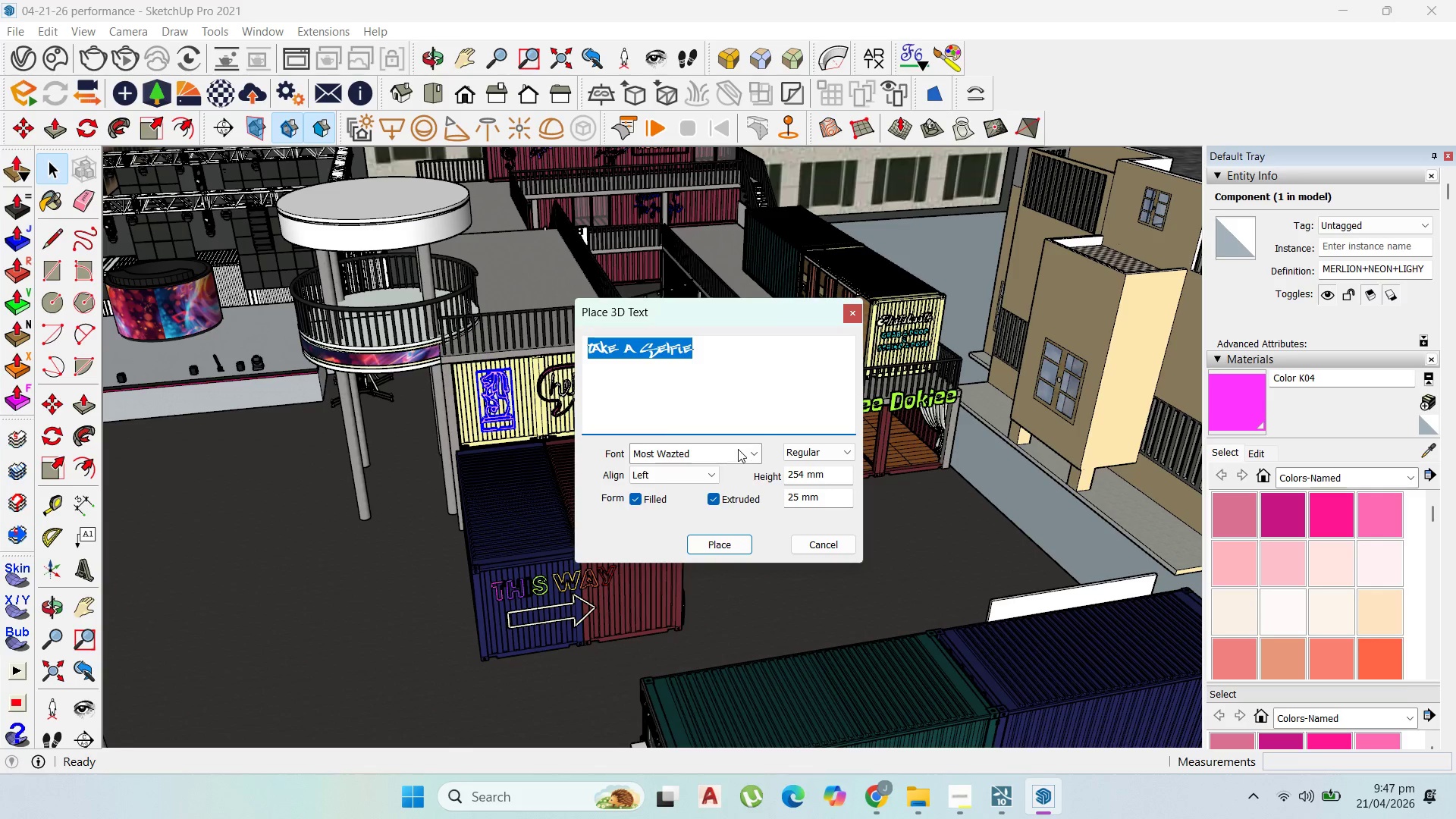 
left_click([761, 465])
 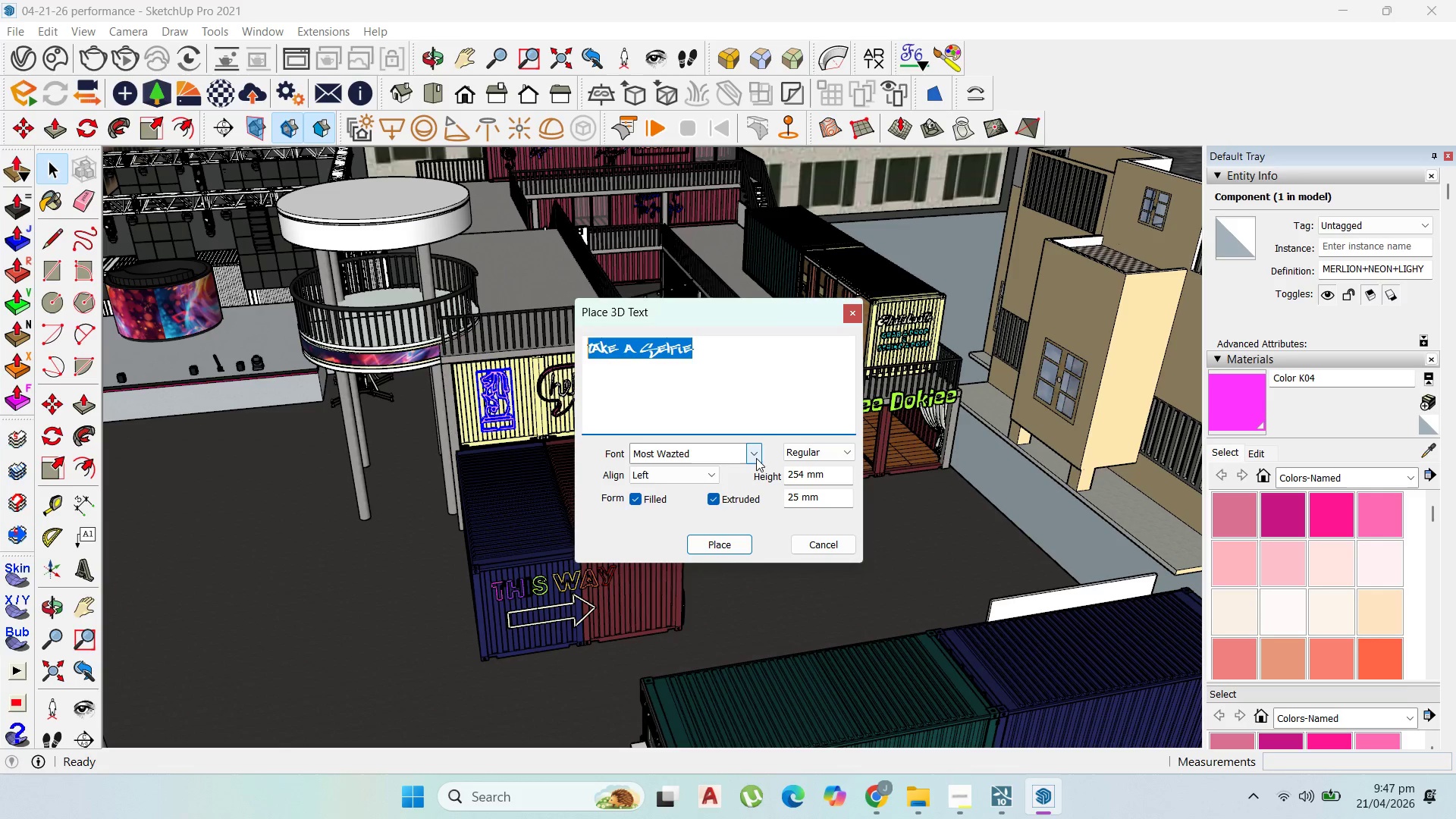 
left_click([756, 456])
 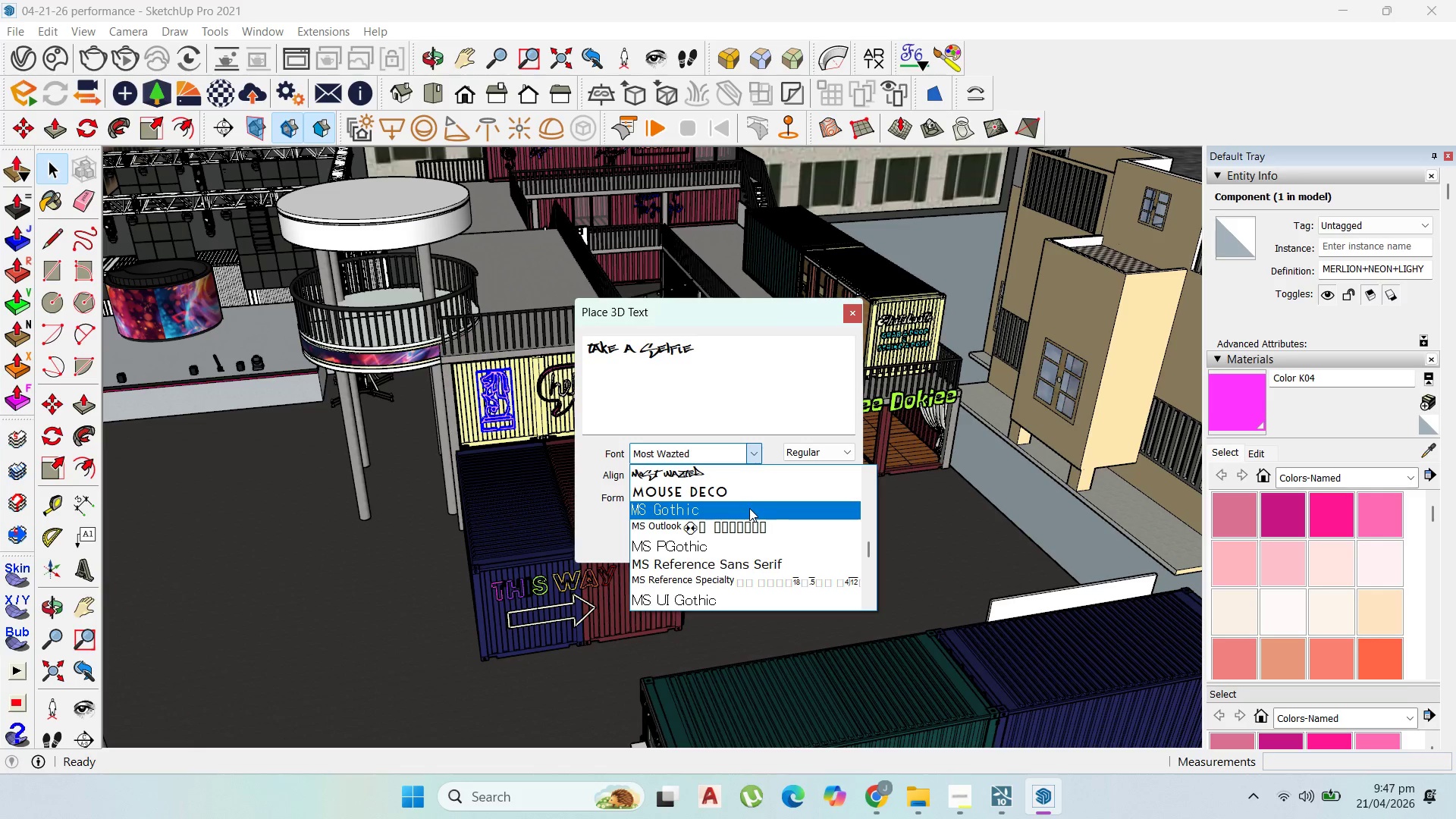 
scroll: coordinate [750, 510], scroll_direction: down, amount: 4.0
 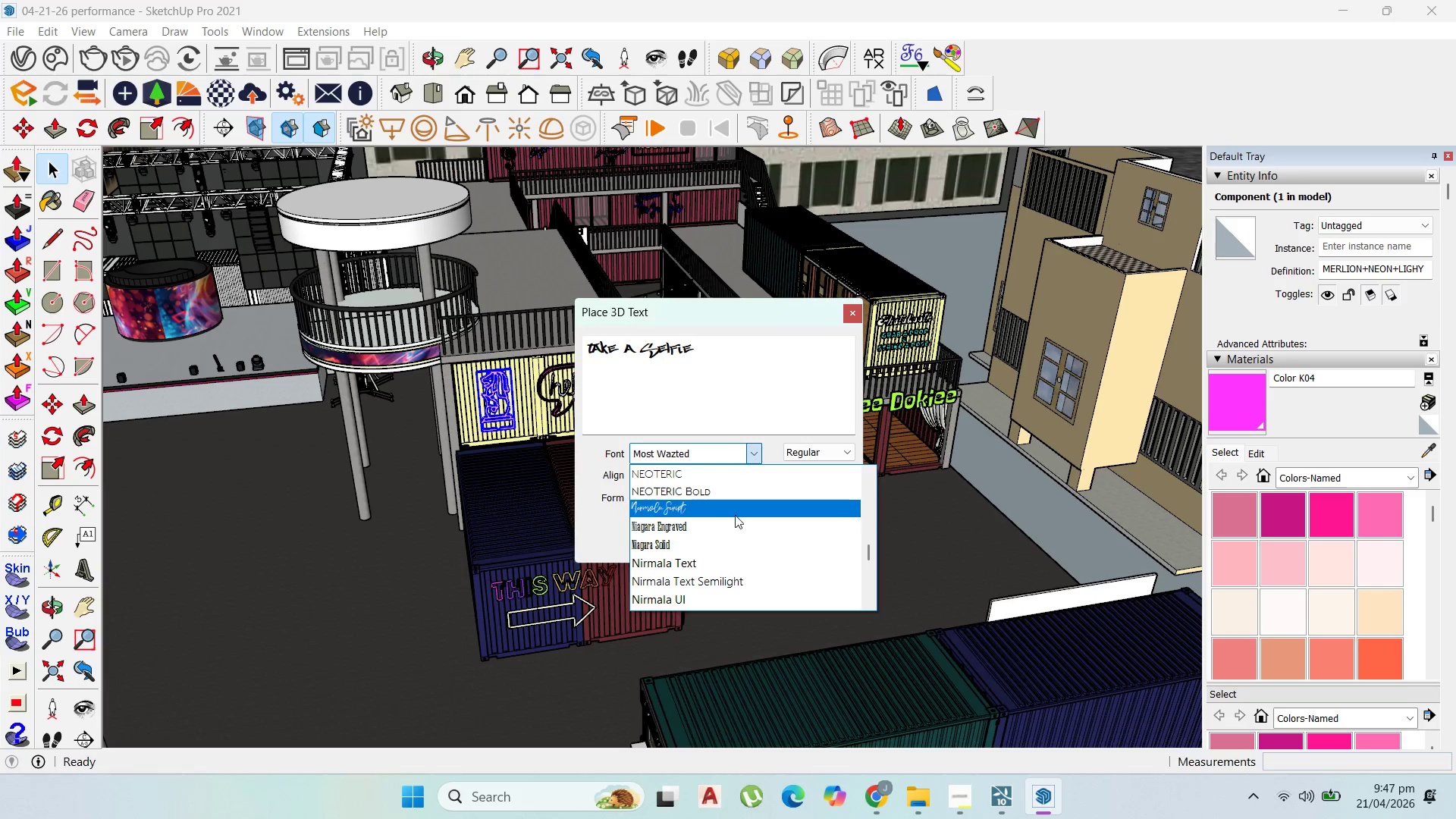 
left_click([735, 510])
 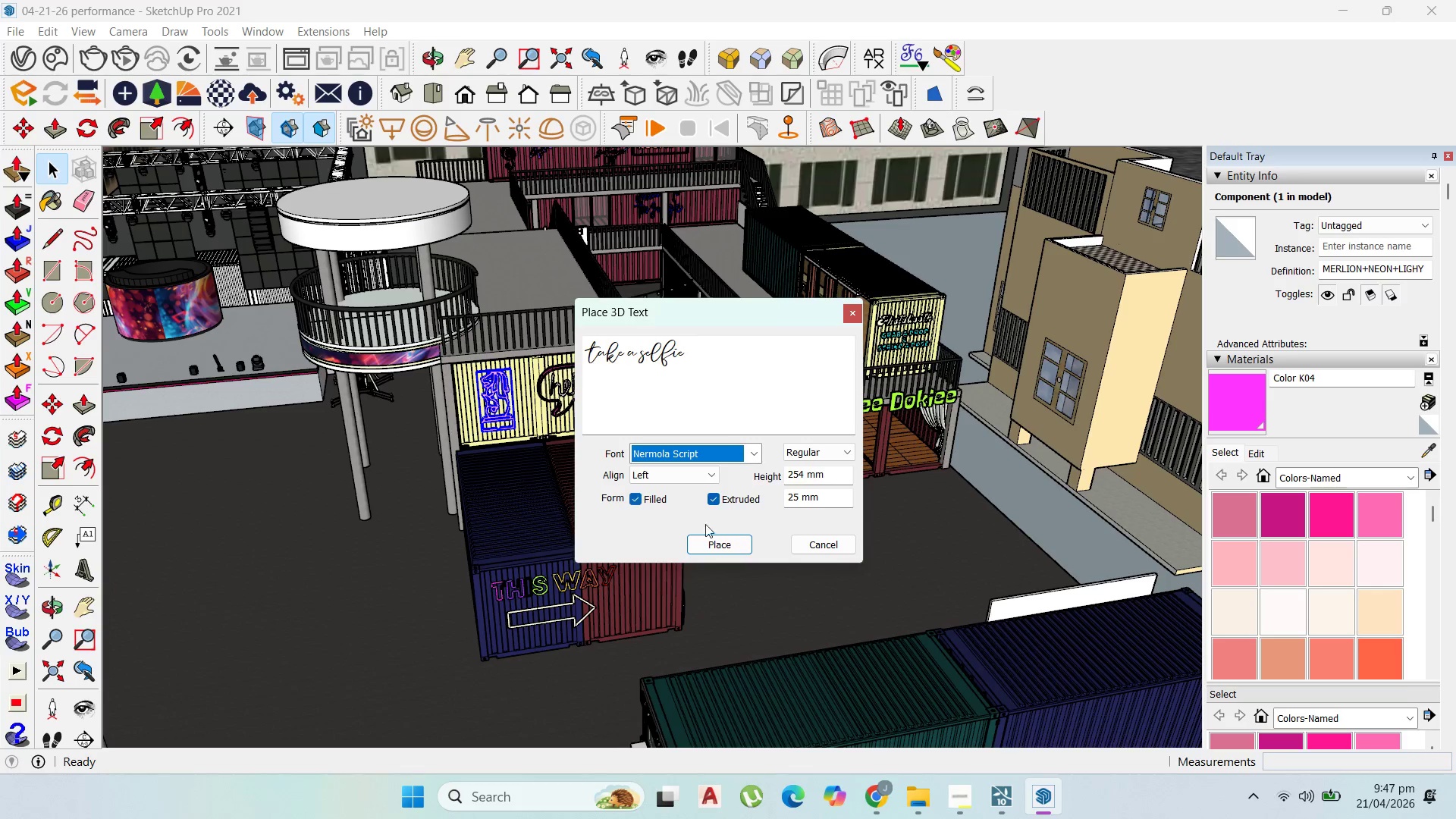 
left_click([714, 548])
 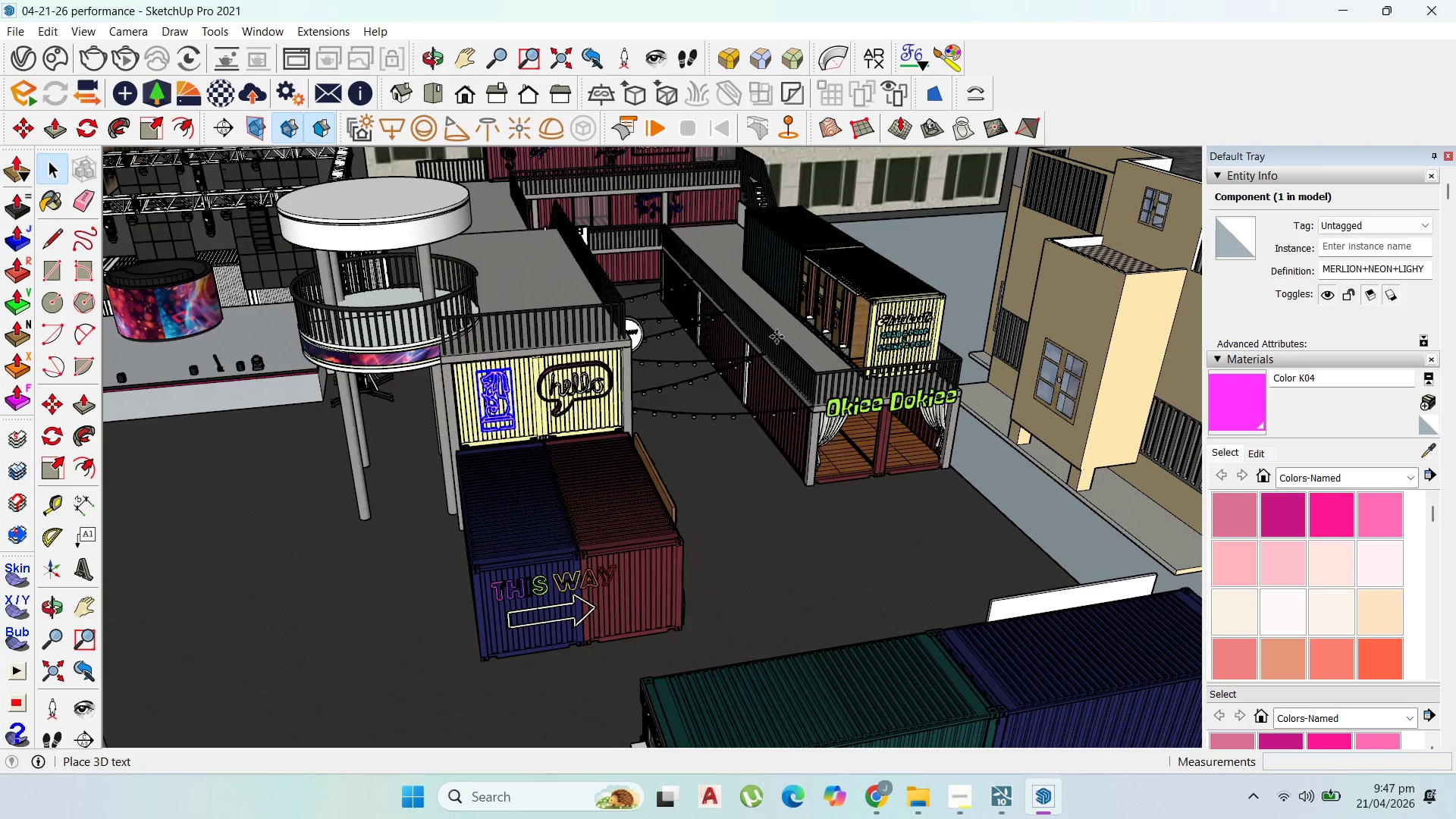 
scroll: coordinate [717, 245], scroll_direction: up, amount: 39.0
 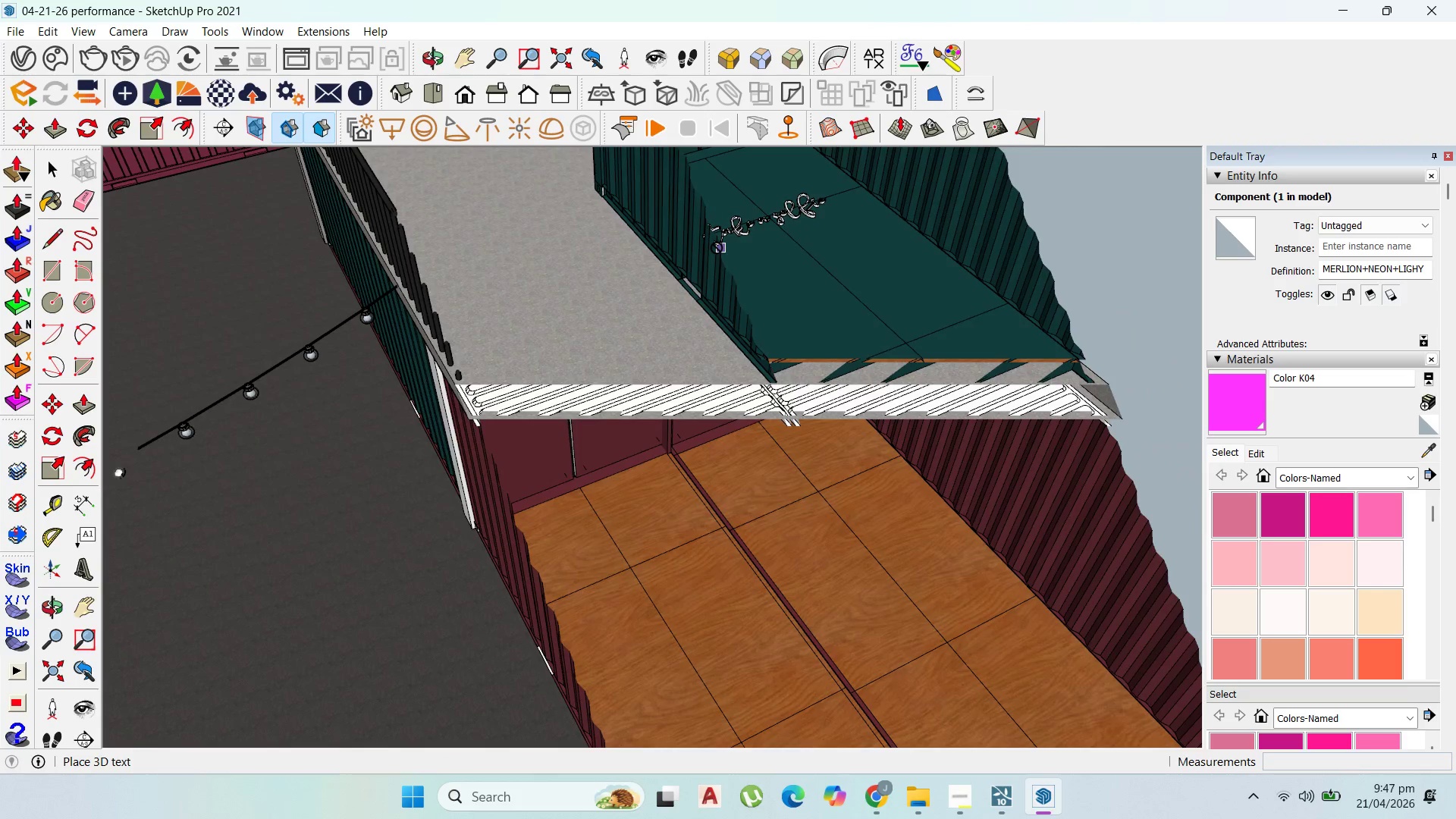 
scroll: coordinate [717, 248], scroll_direction: down, amount: 2.0
 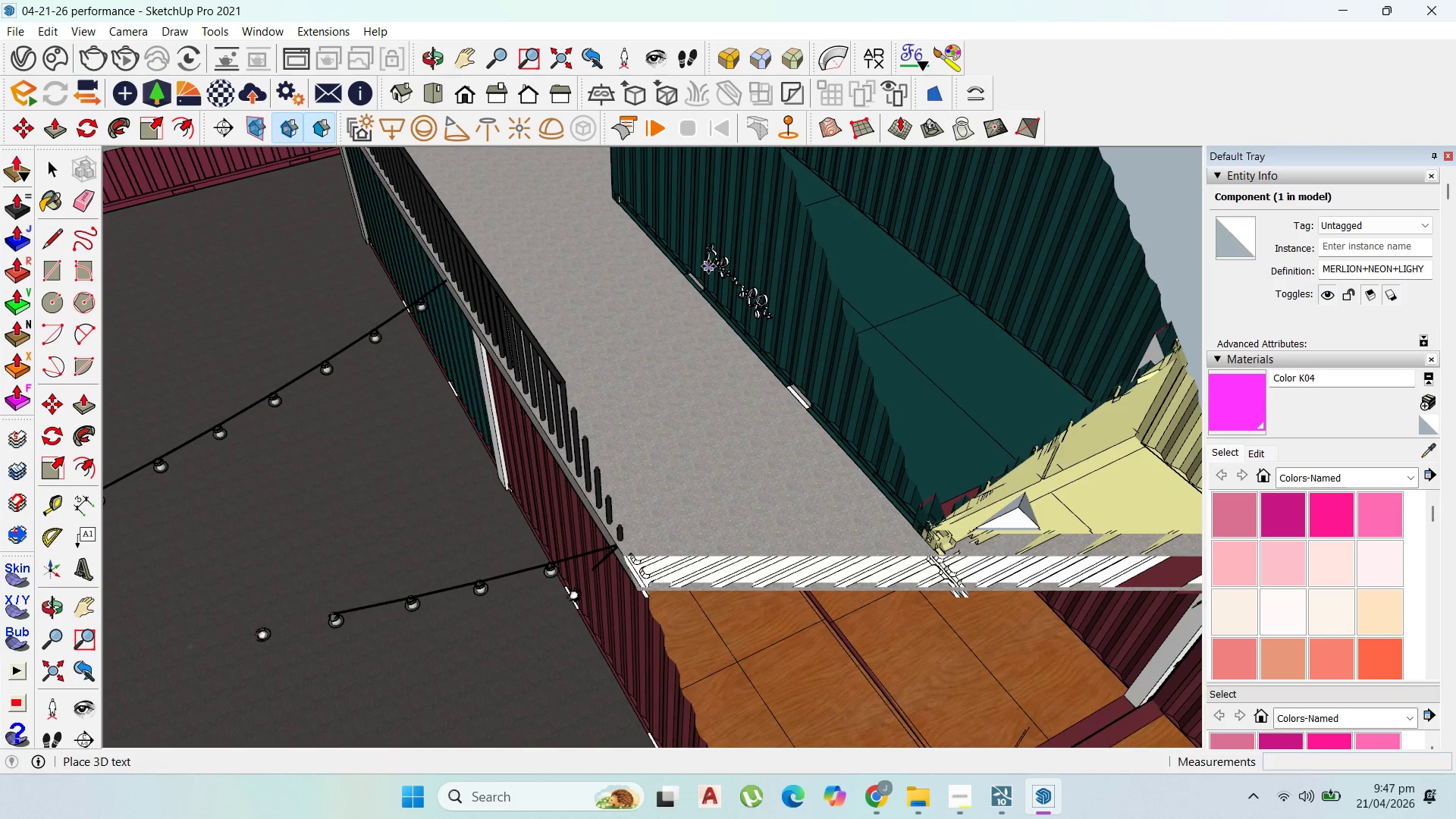 
left_click([708, 266])
 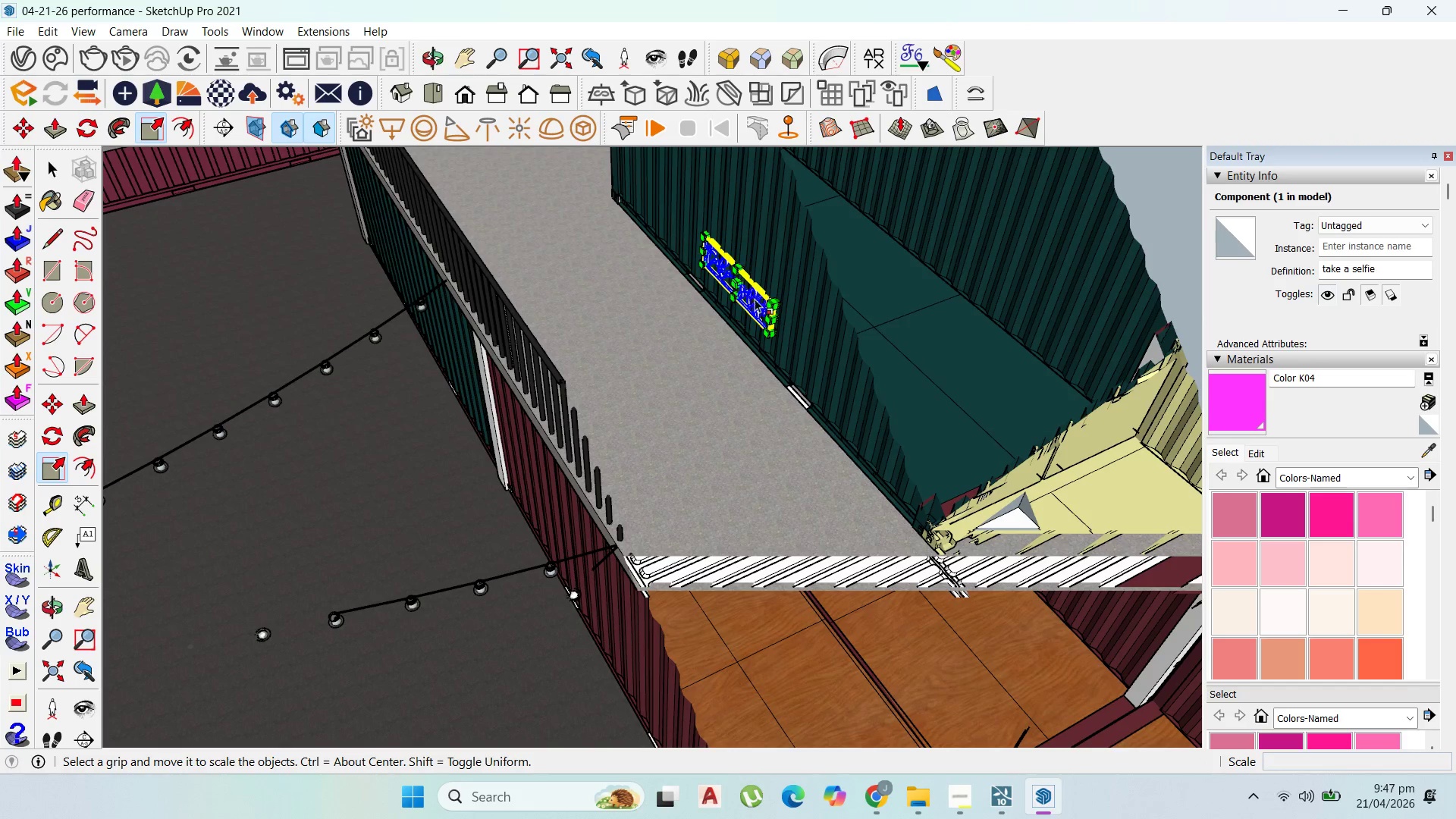 
left_click([766, 304])
 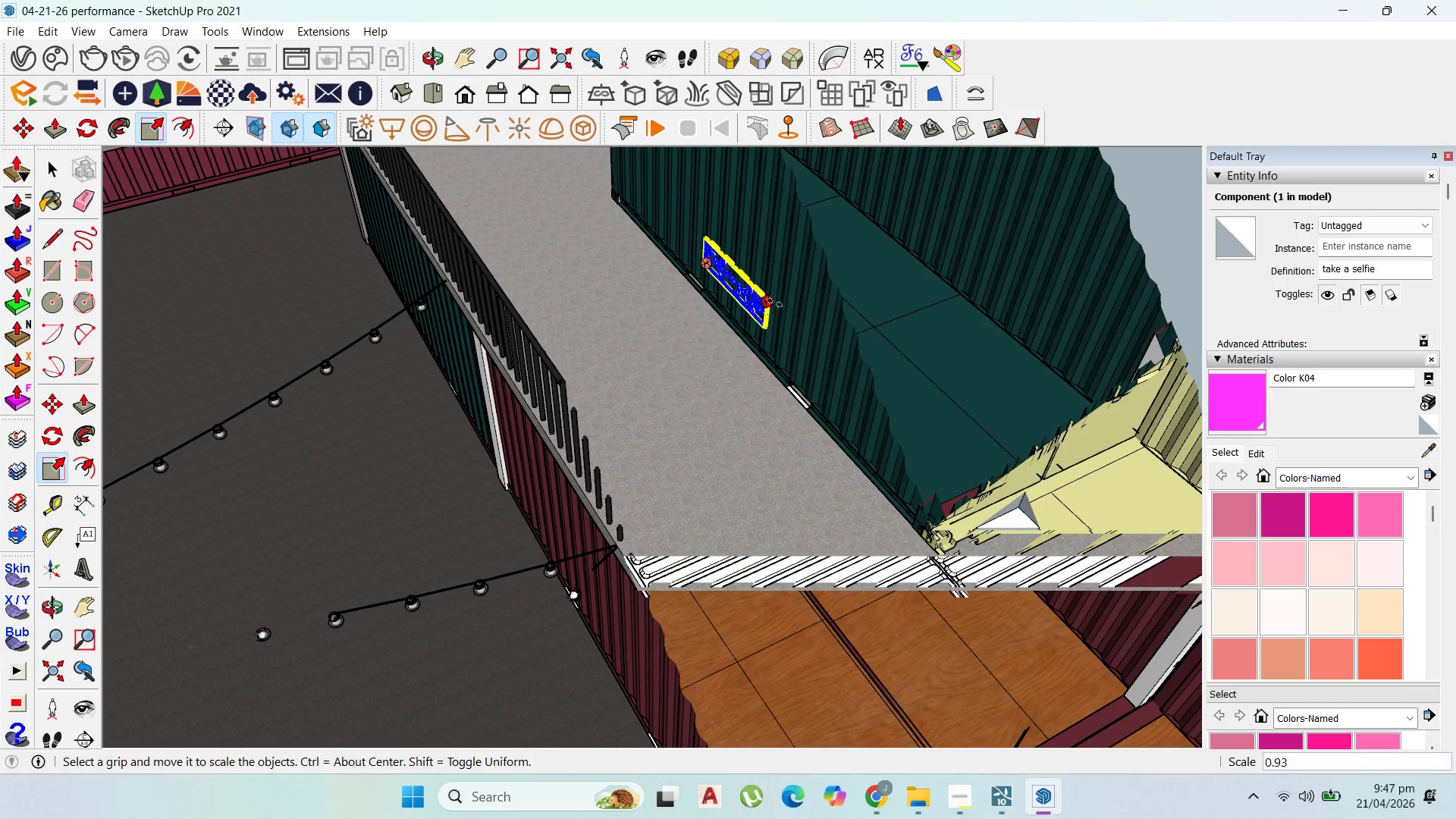 
scroll: coordinate [874, 303], scroll_direction: down, amount: 5.0
 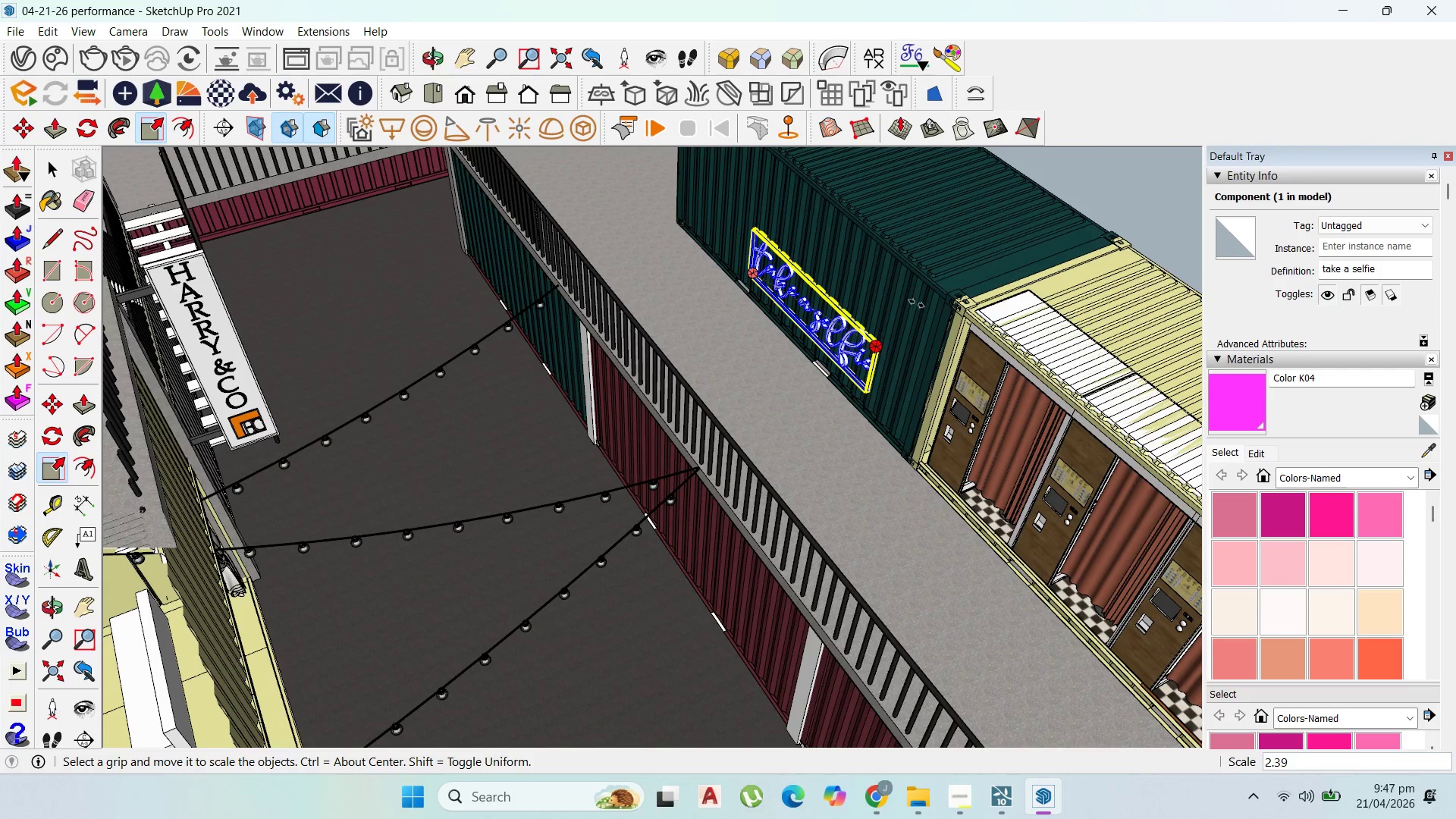 
left_click([918, 303])
 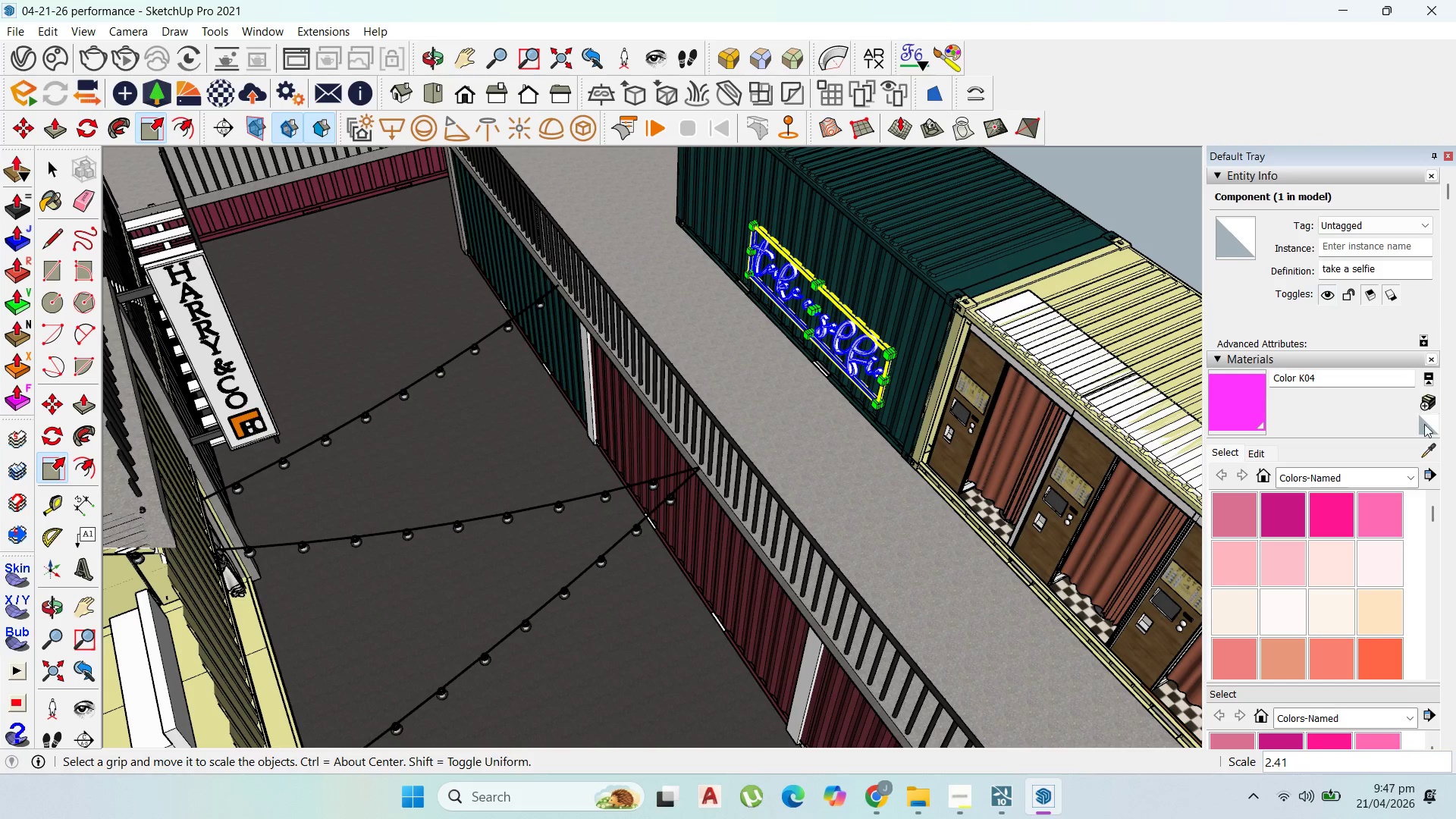 
left_click([1431, 452])
 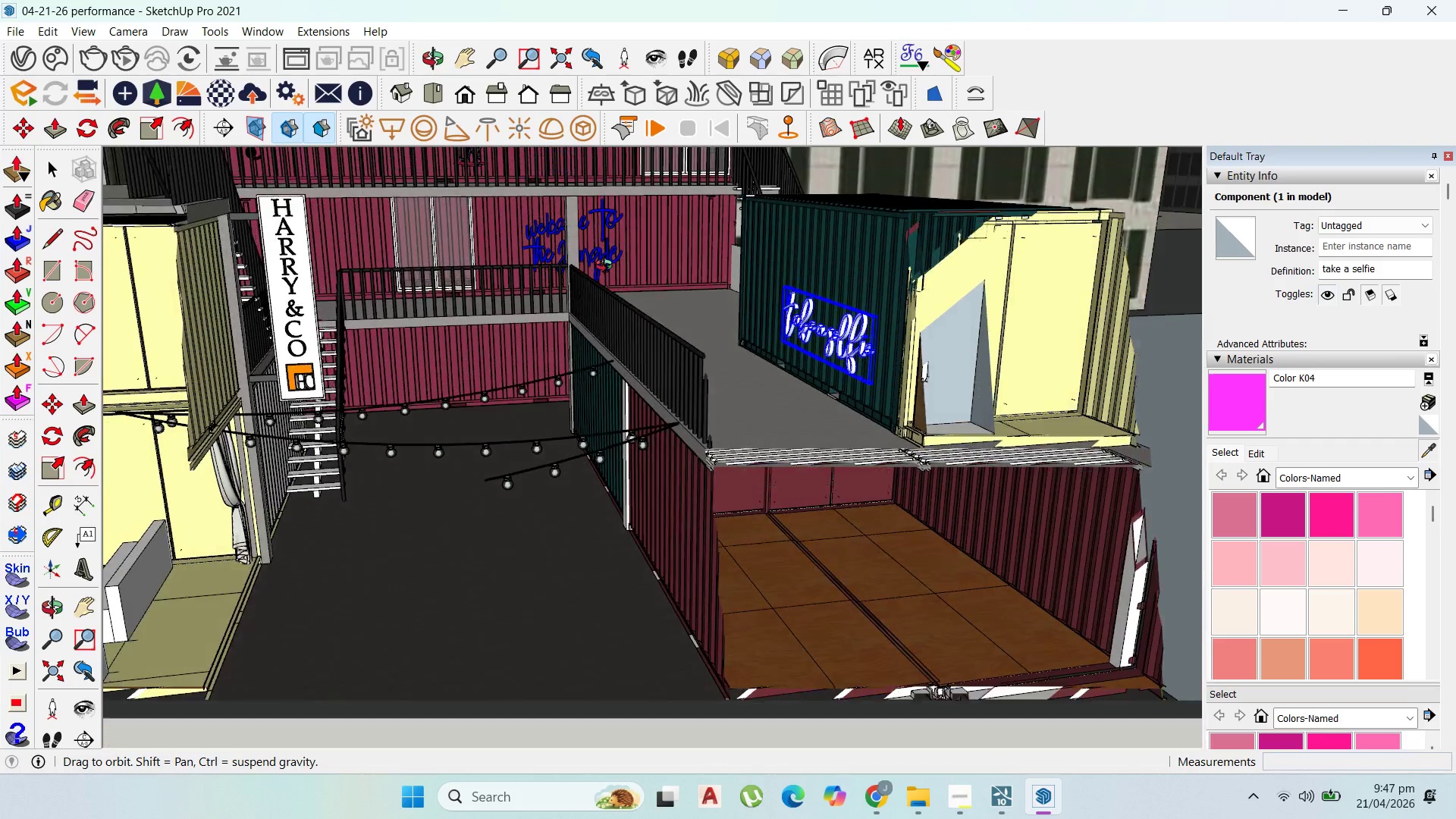 
scroll: coordinate [858, 357], scroll_direction: down, amount: 11.0
 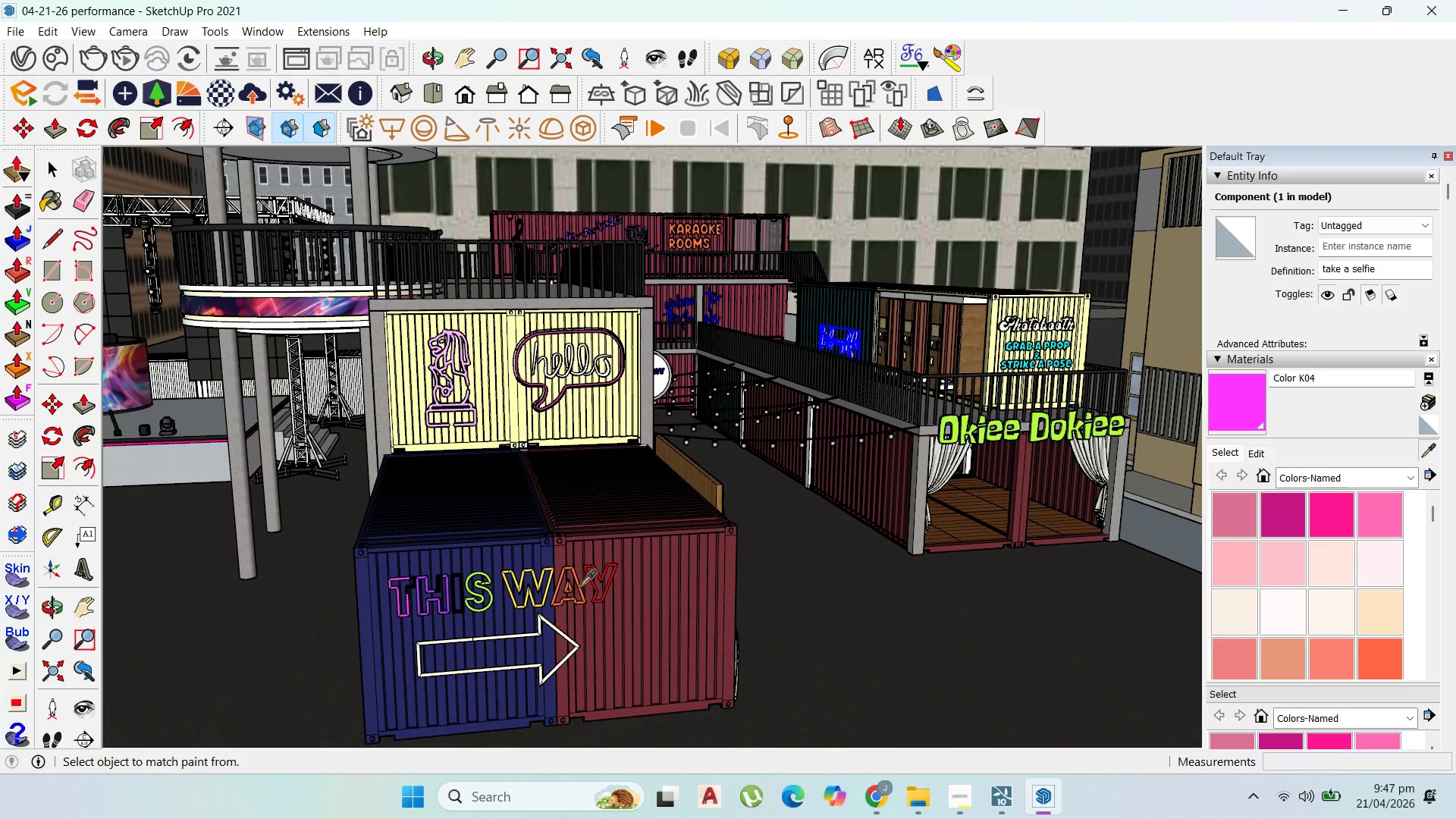 
left_click([580, 586])
 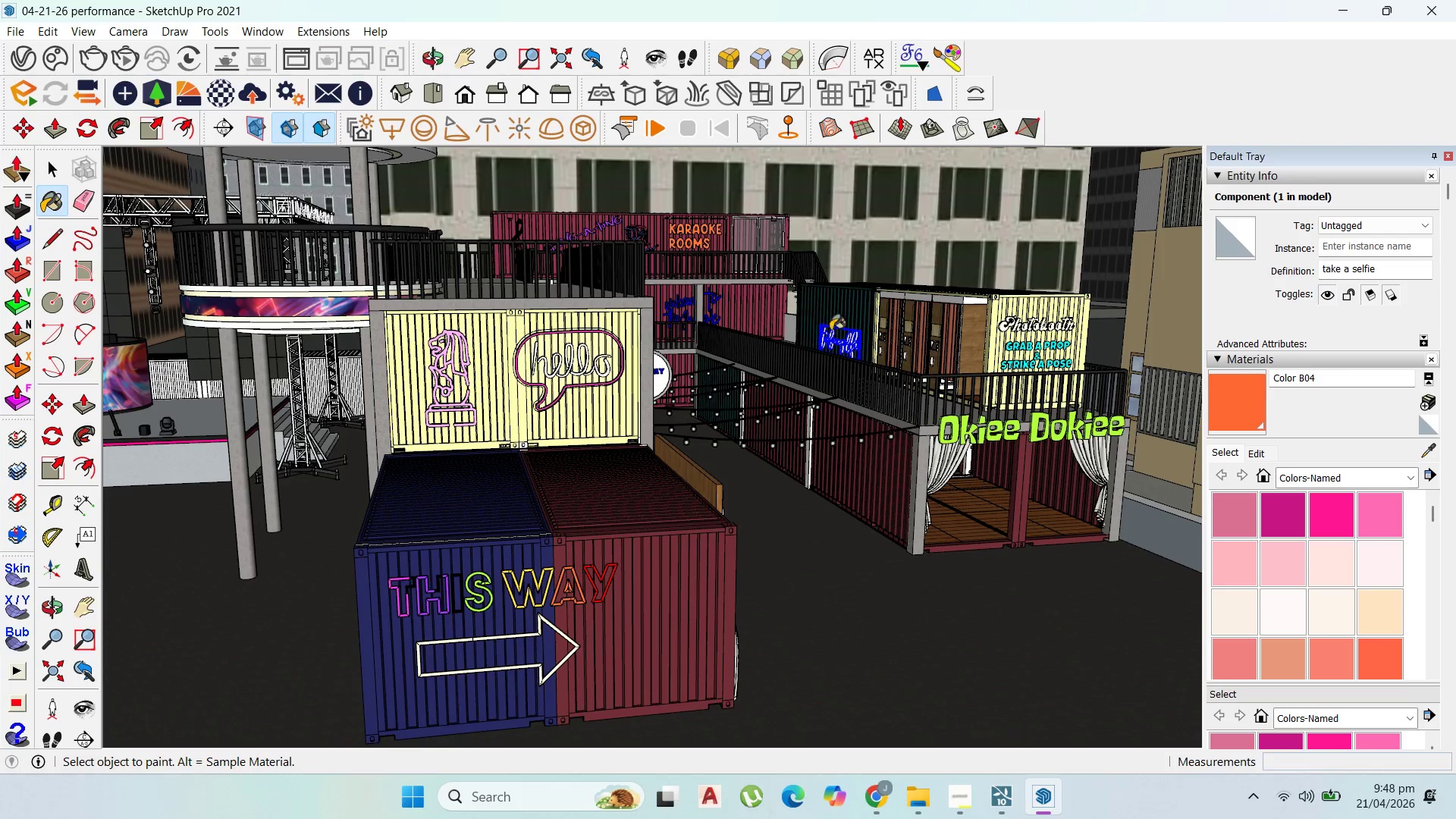 
left_click([847, 339])
 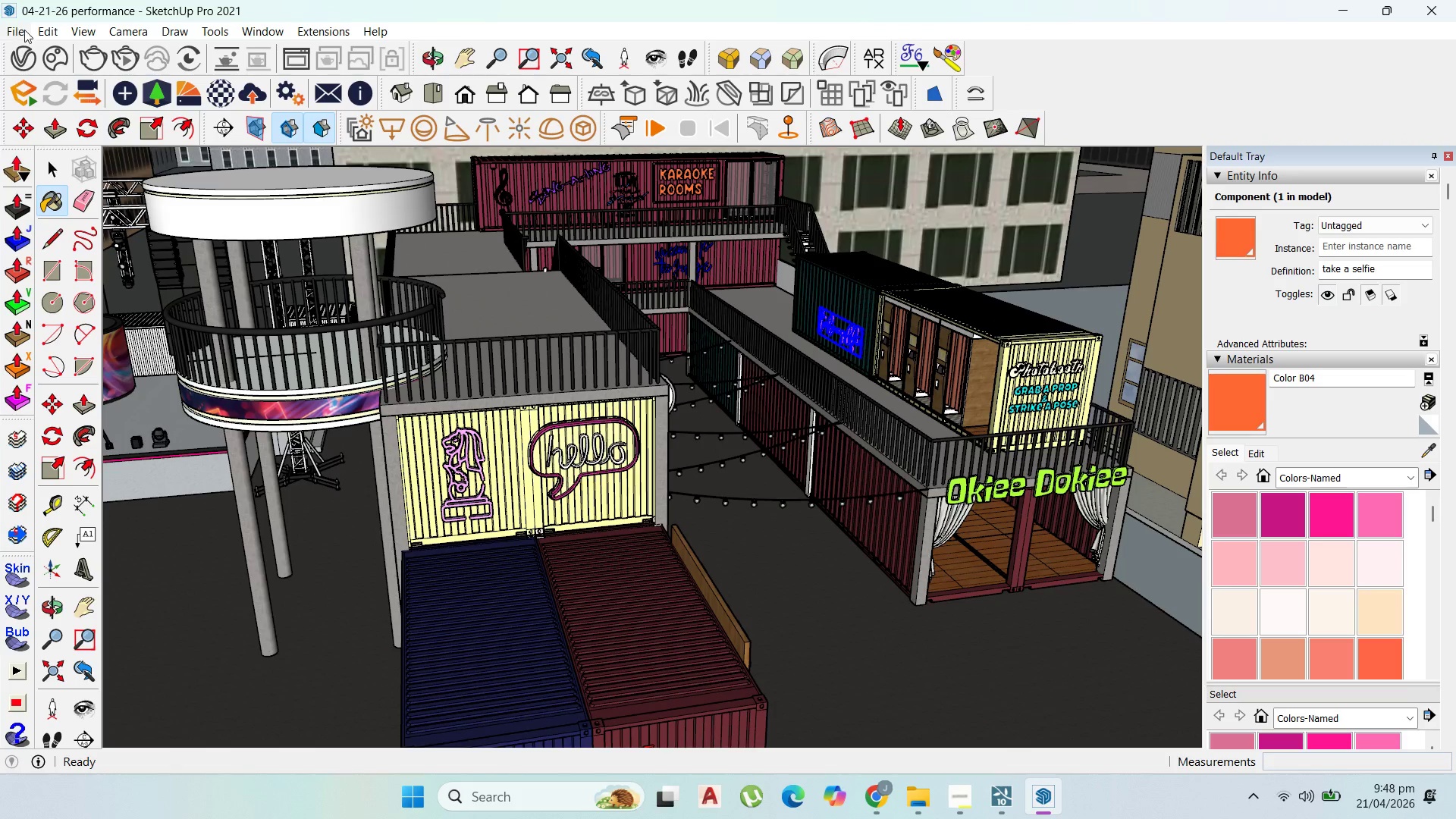 
left_click([990, 787])
 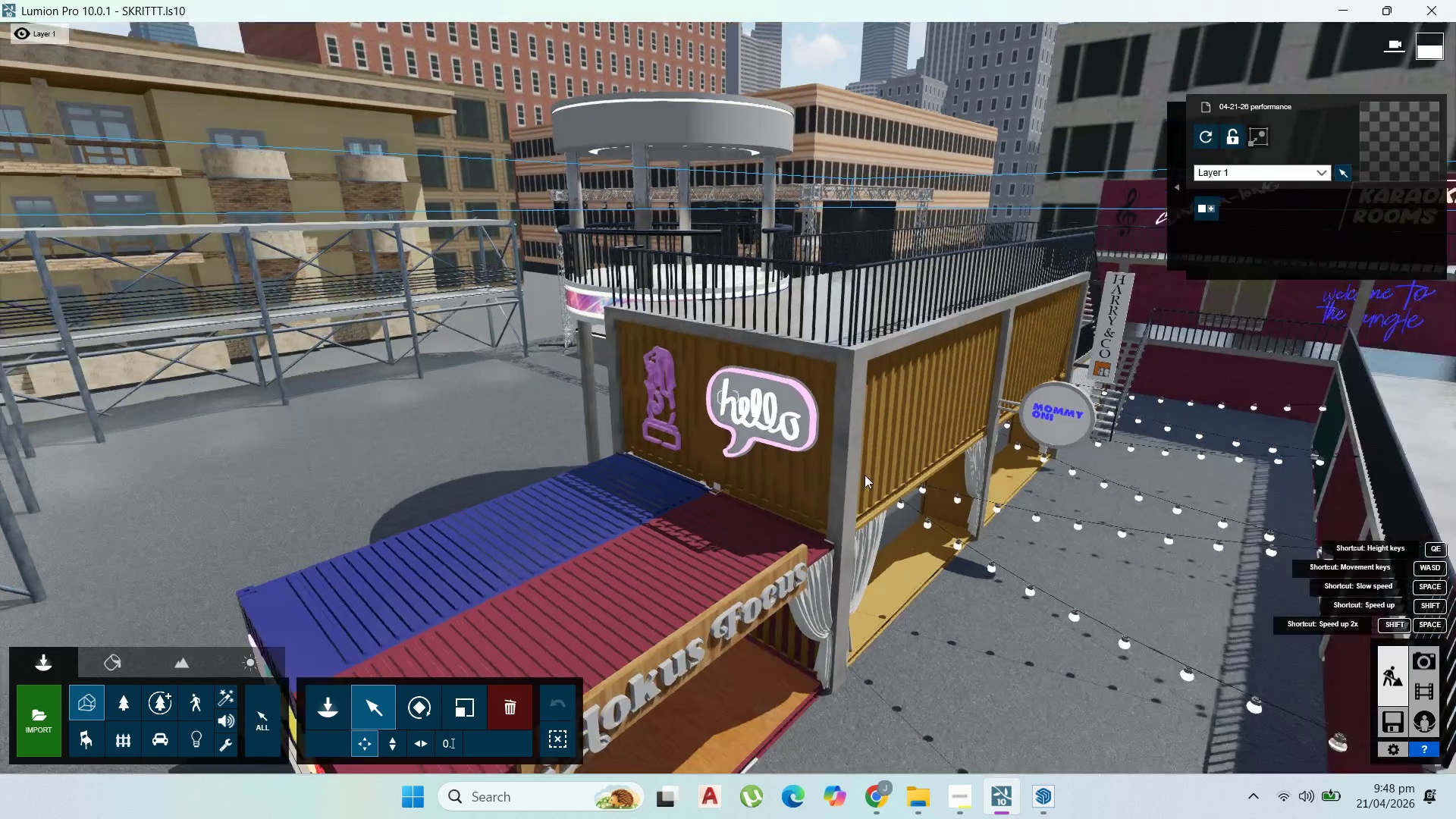 
scroll: coordinate [803, 413], scroll_direction: down, amount: 8.0
 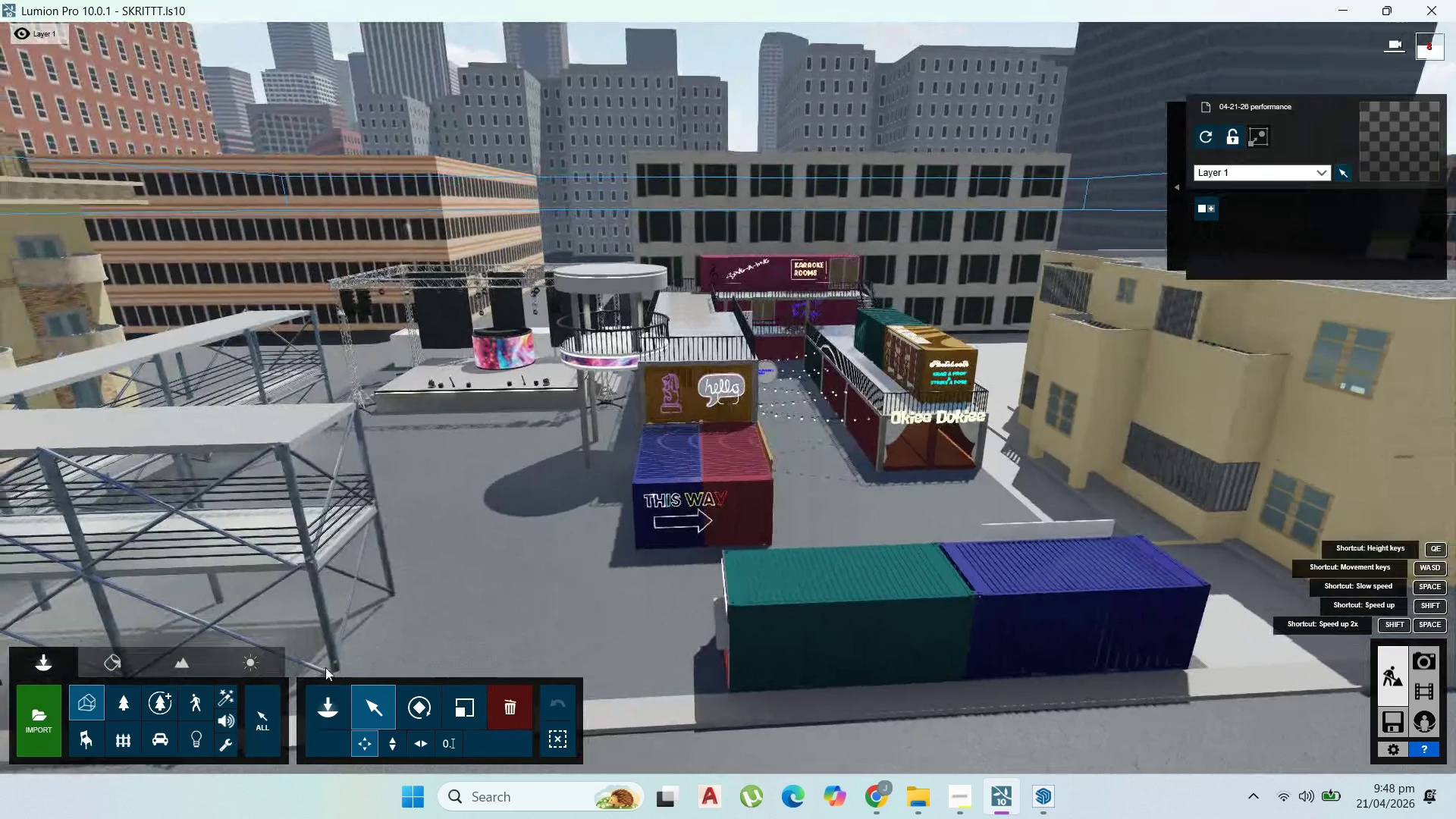 
scroll: coordinate [959, 512], scroll_direction: up, amount: 1.0
 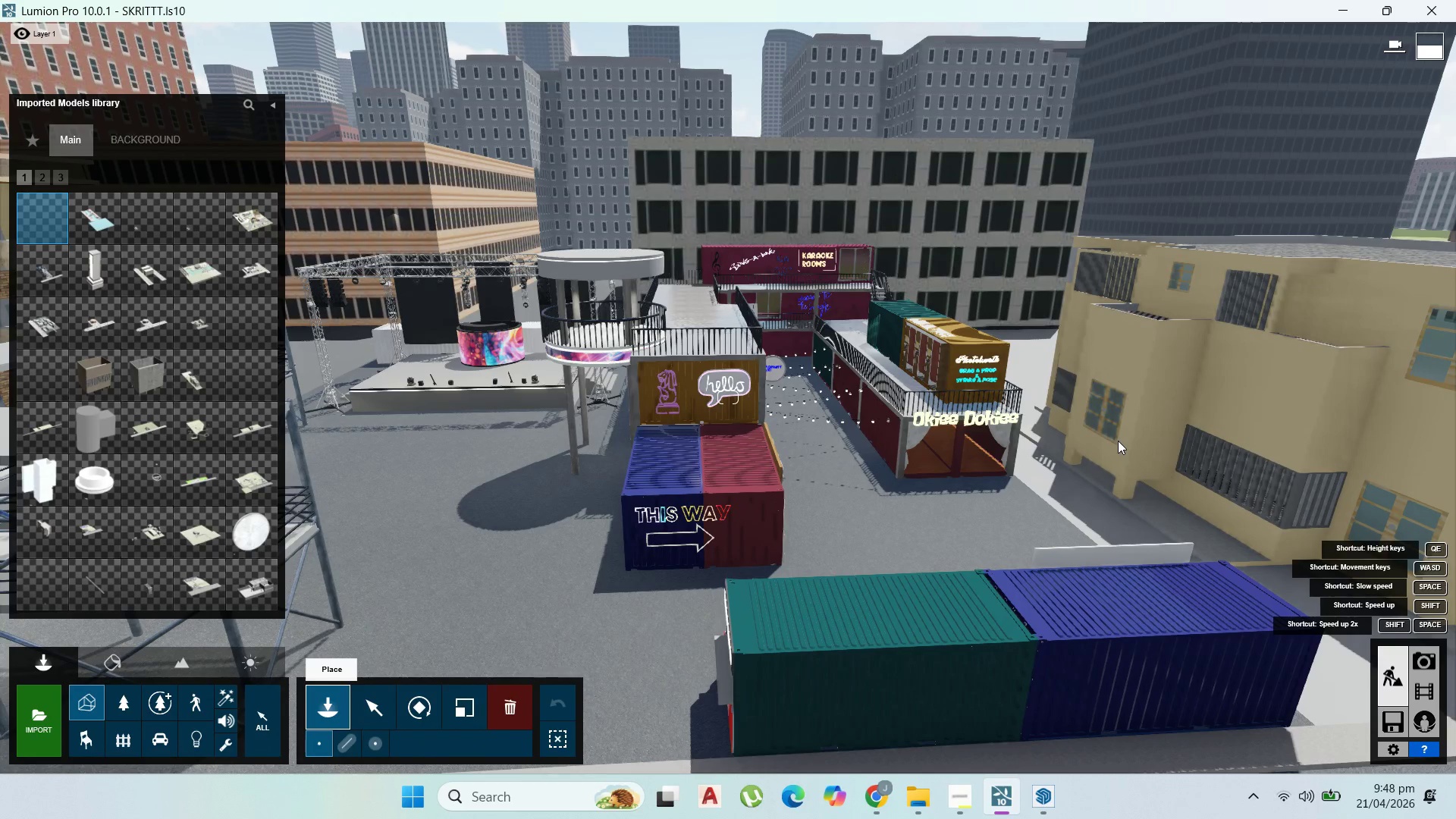 
wait(8.82)
 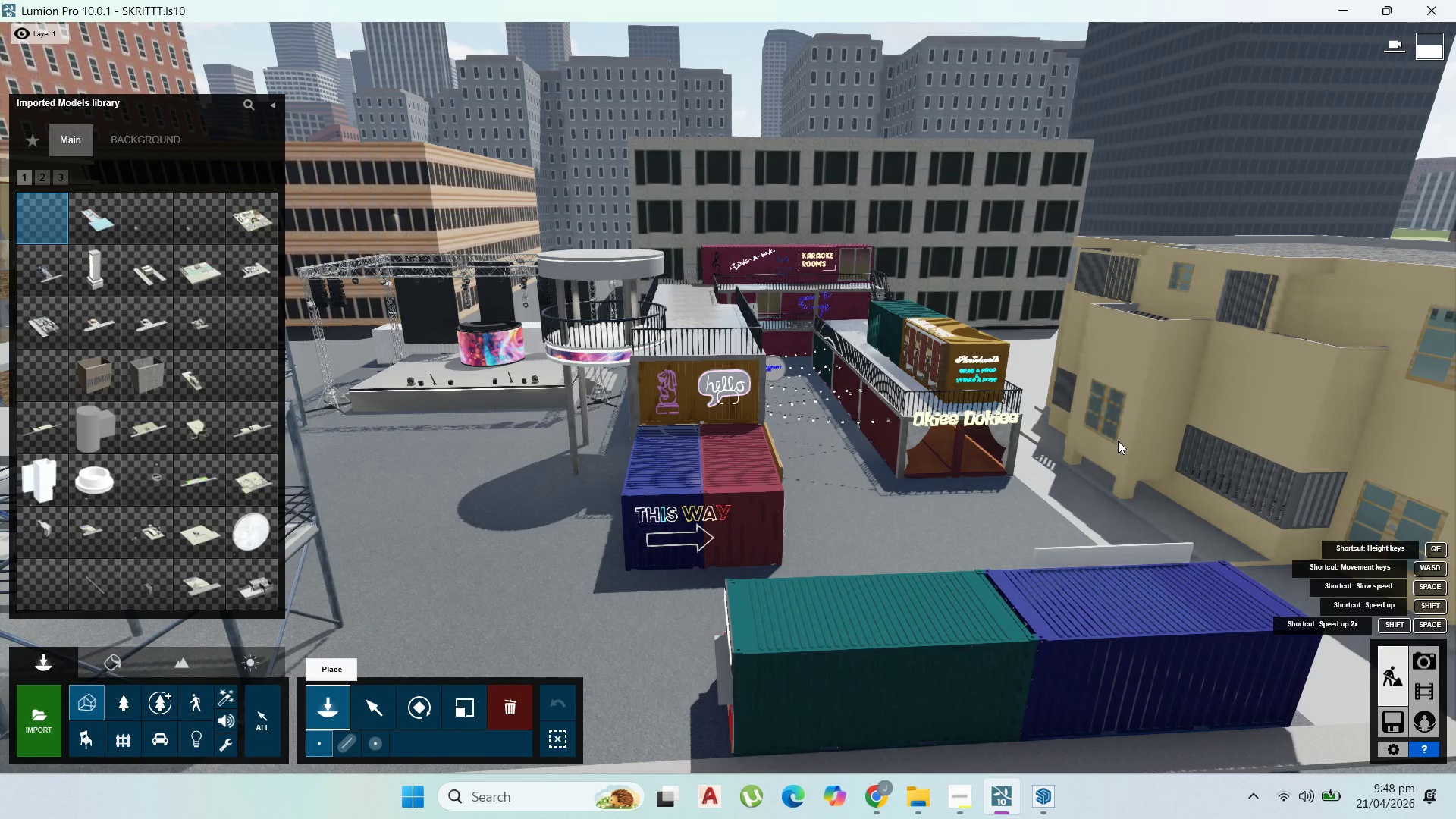 
scroll: coordinate [990, 412], scroll_direction: up, amount: 7.0
 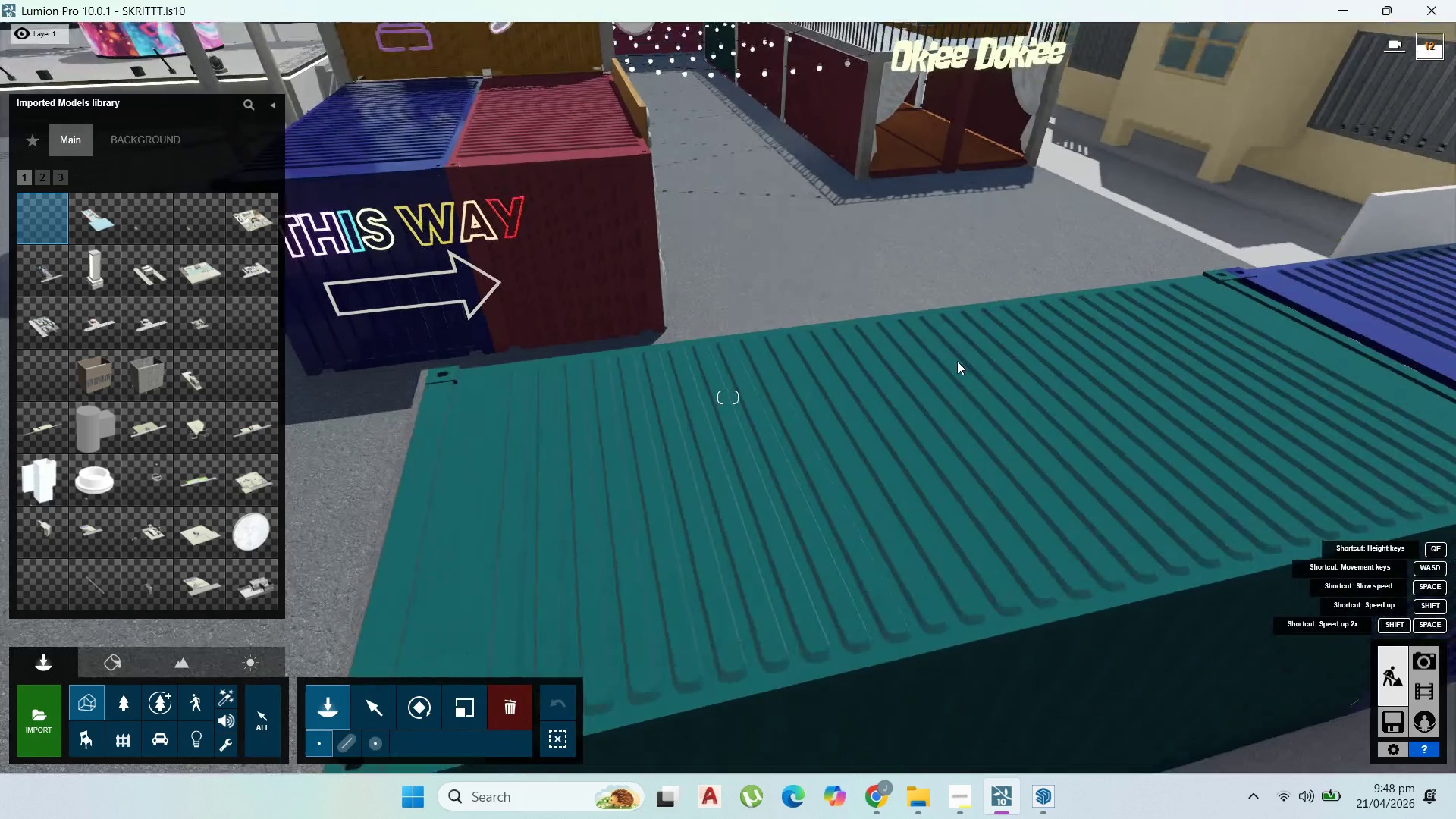 
right_click([957, 362])
 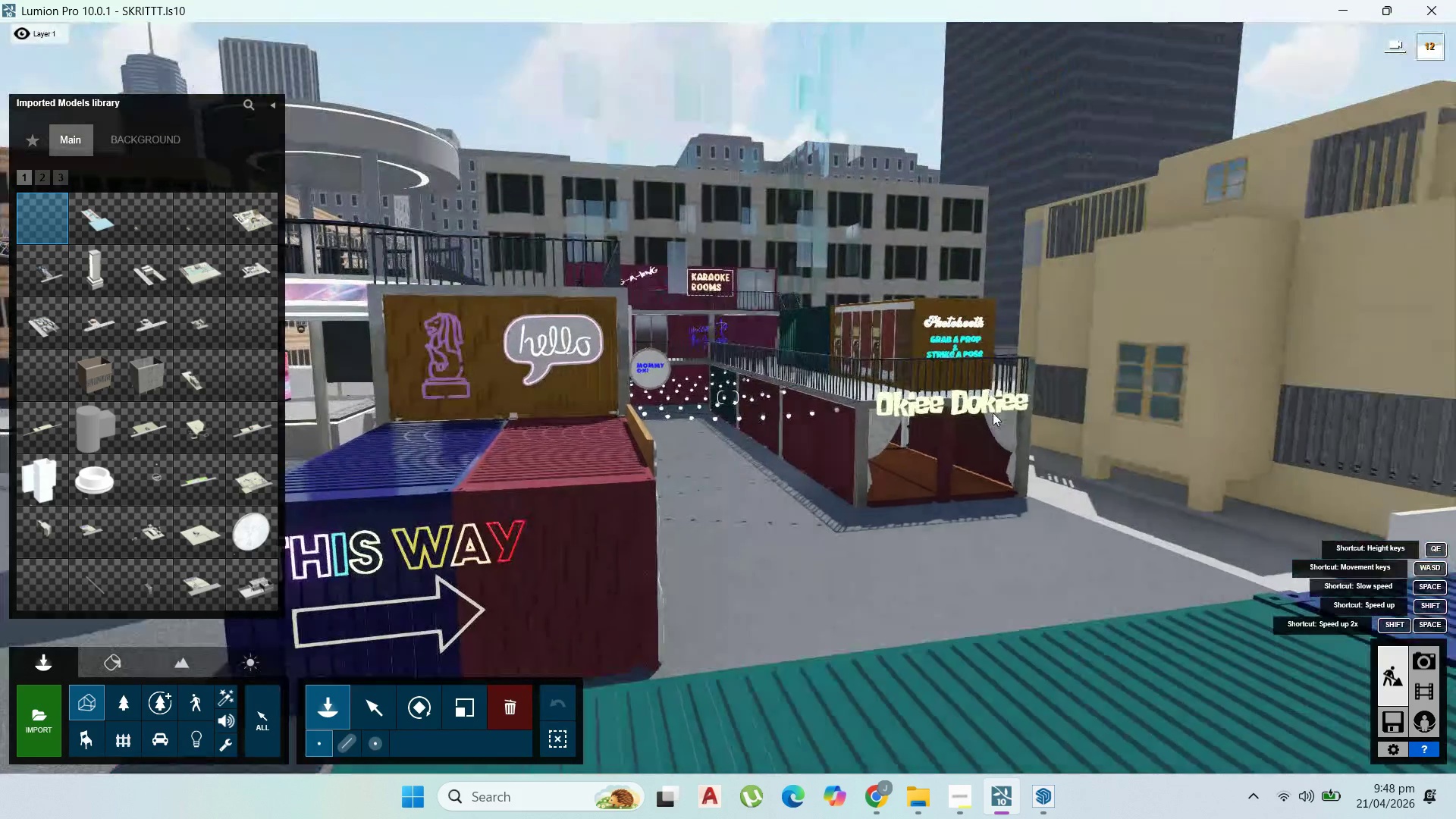 
scroll: coordinate [1078, 613], scroll_direction: up, amount: 8.0
 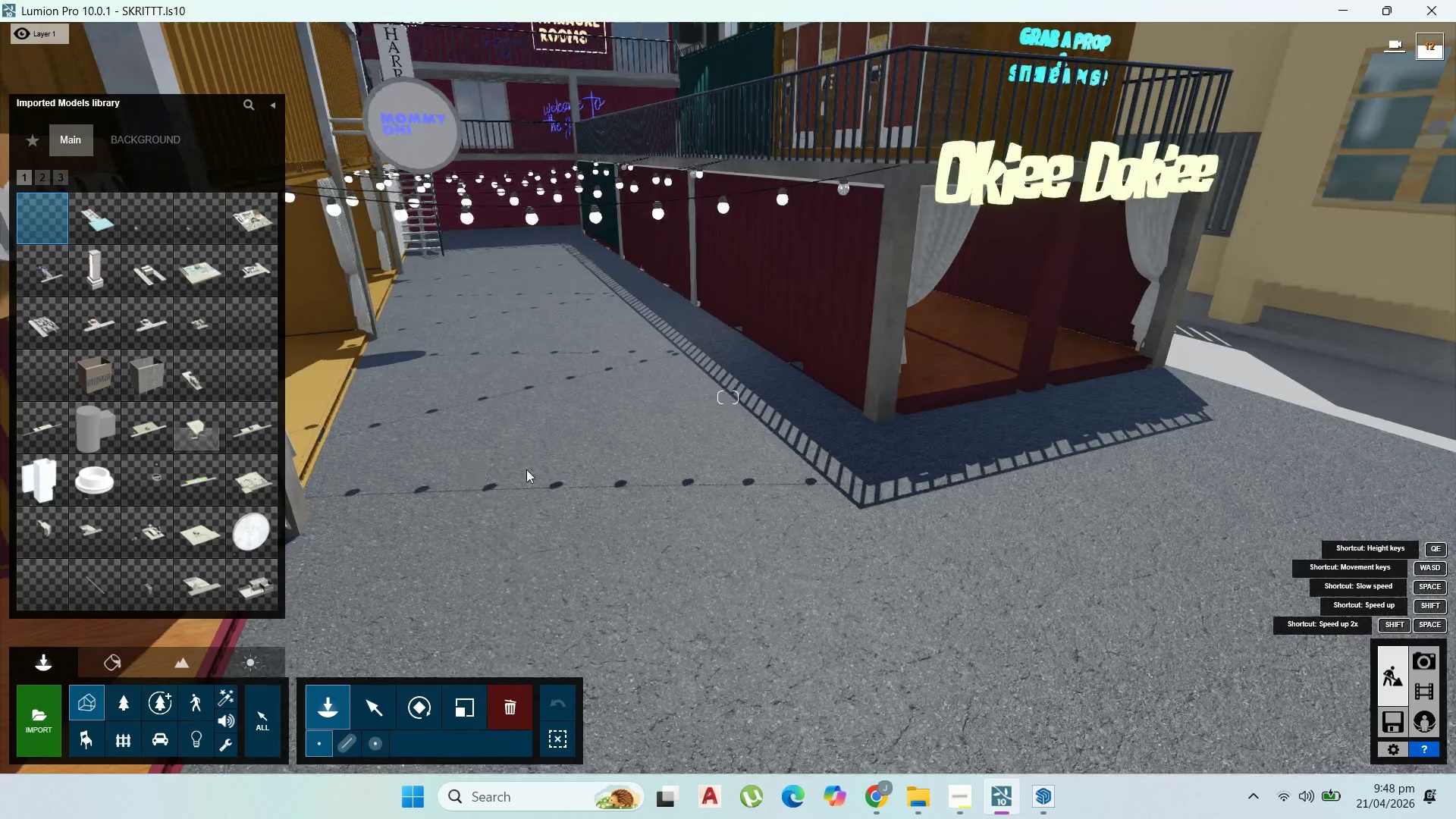 
right_click([544, 472])
 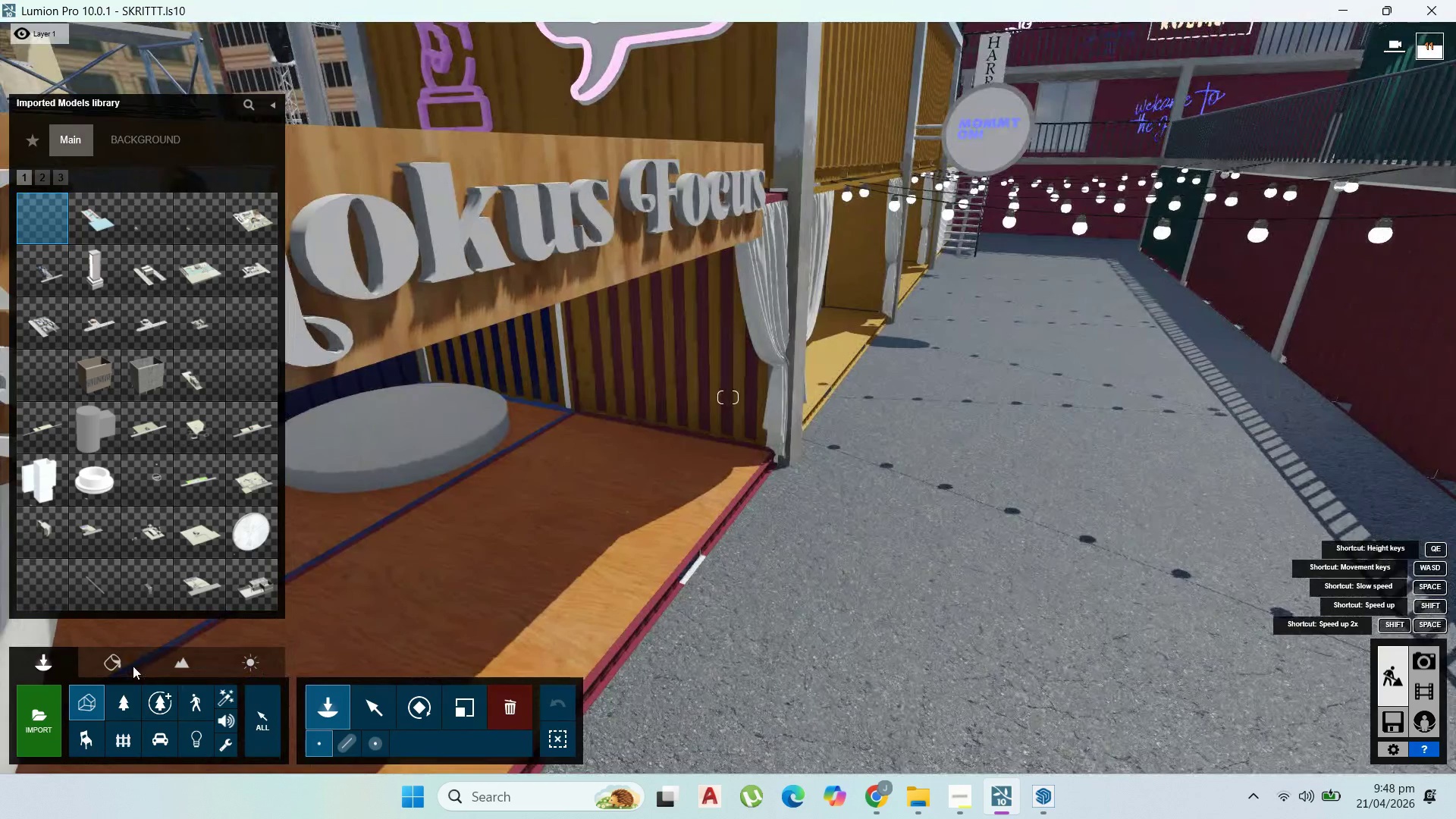 
left_click([127, 667])
 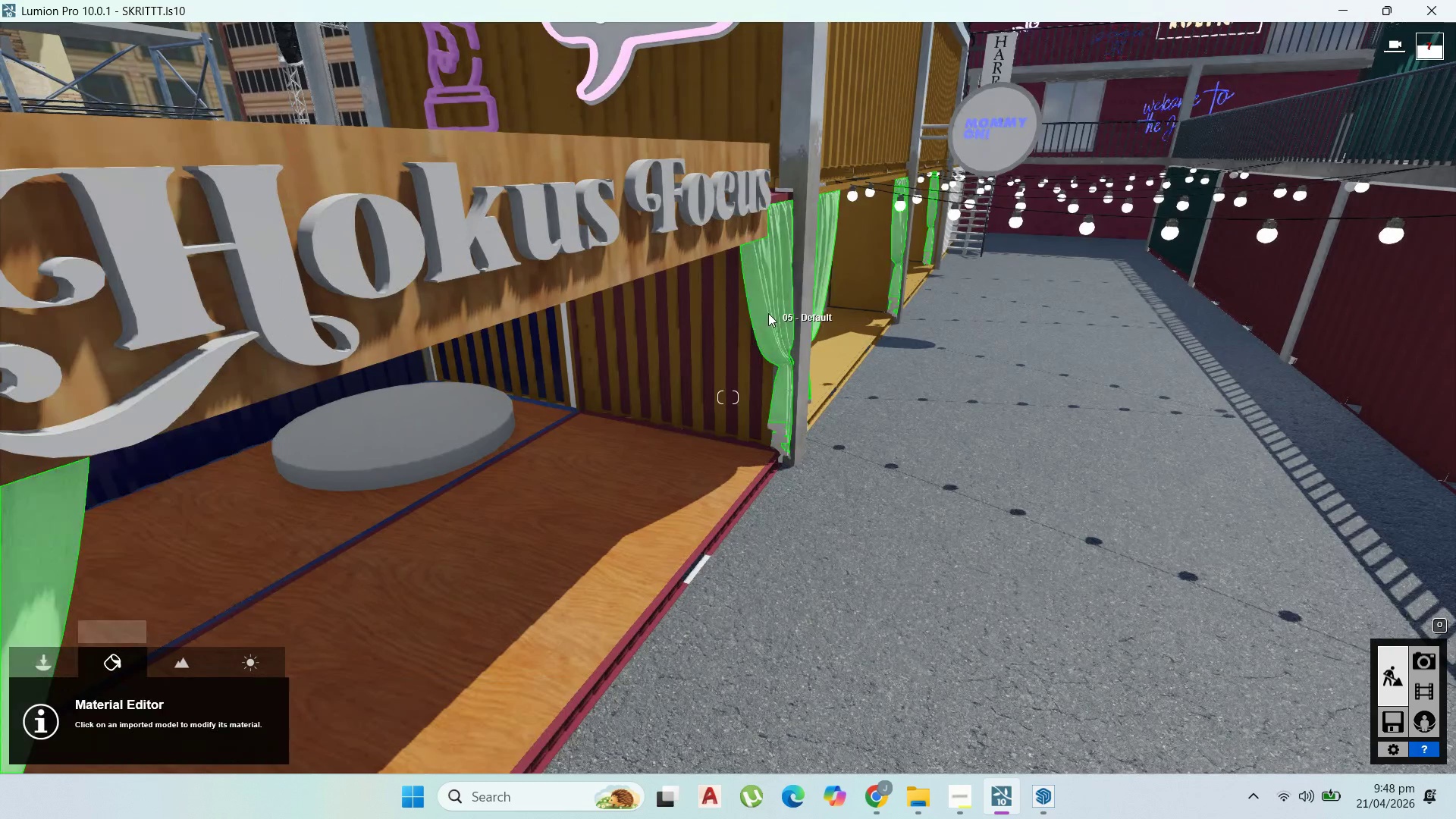 
left_click([768, 313])
 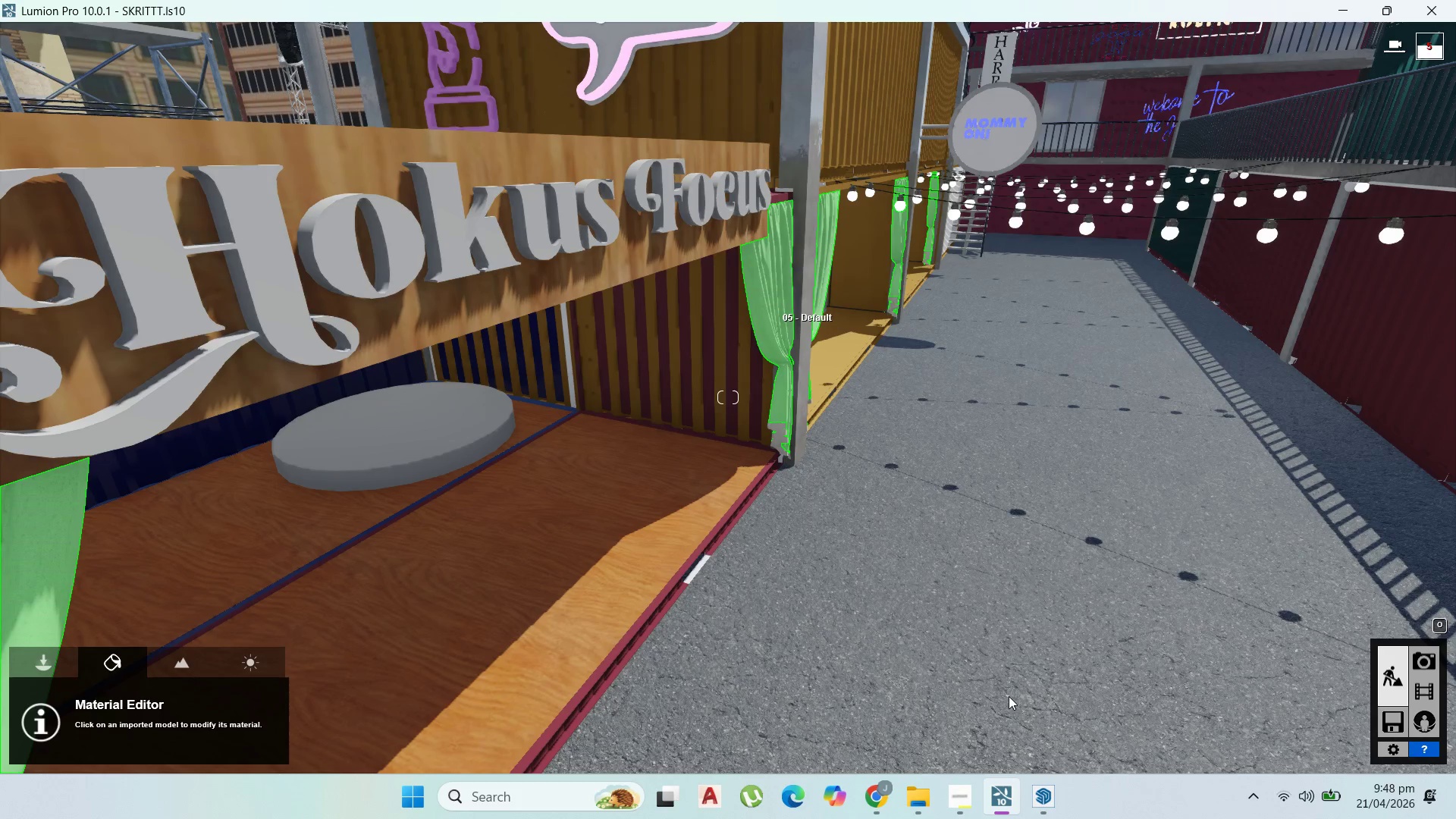 
wait(9.61)
 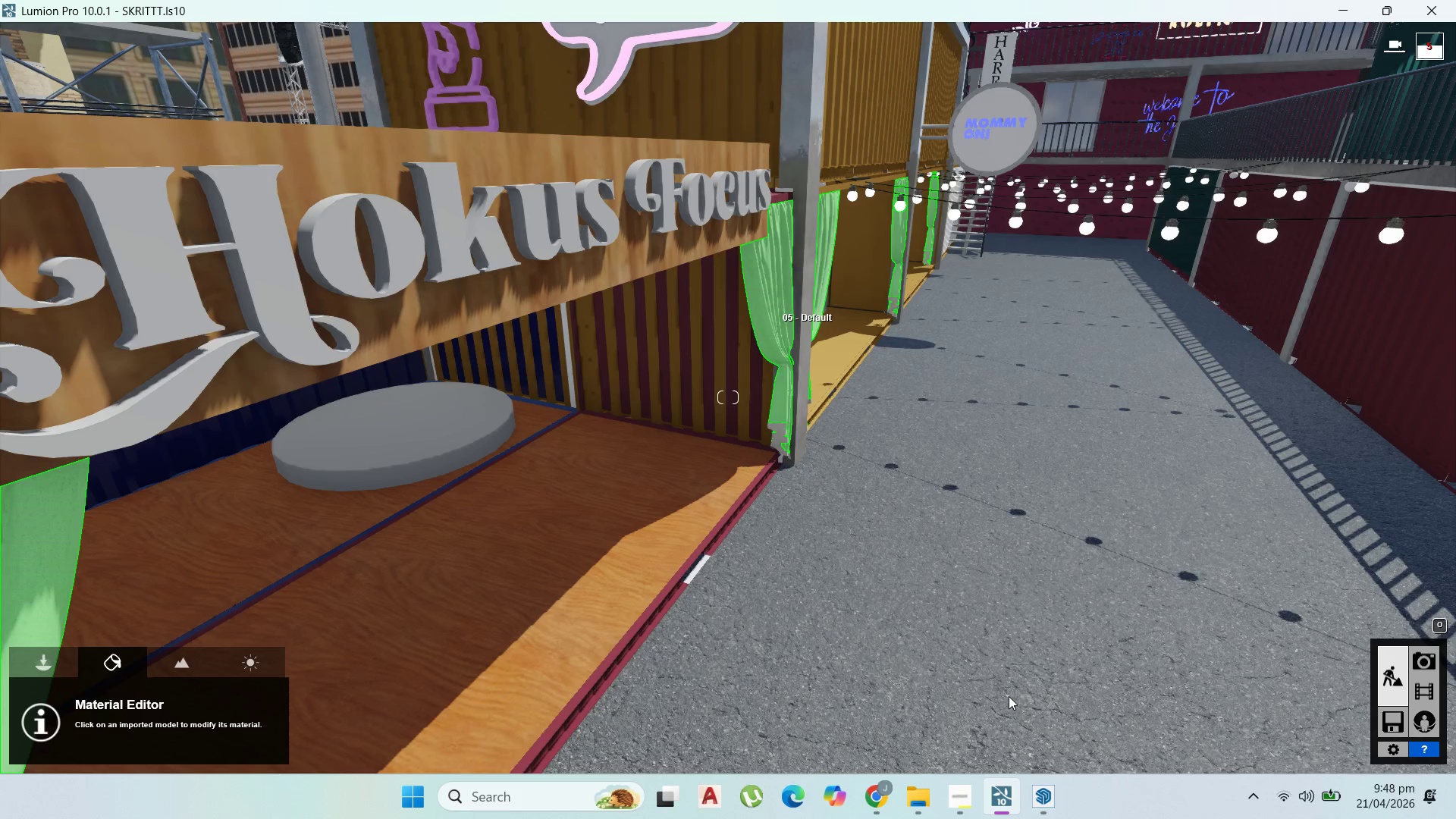 
left_click([109, 259])
 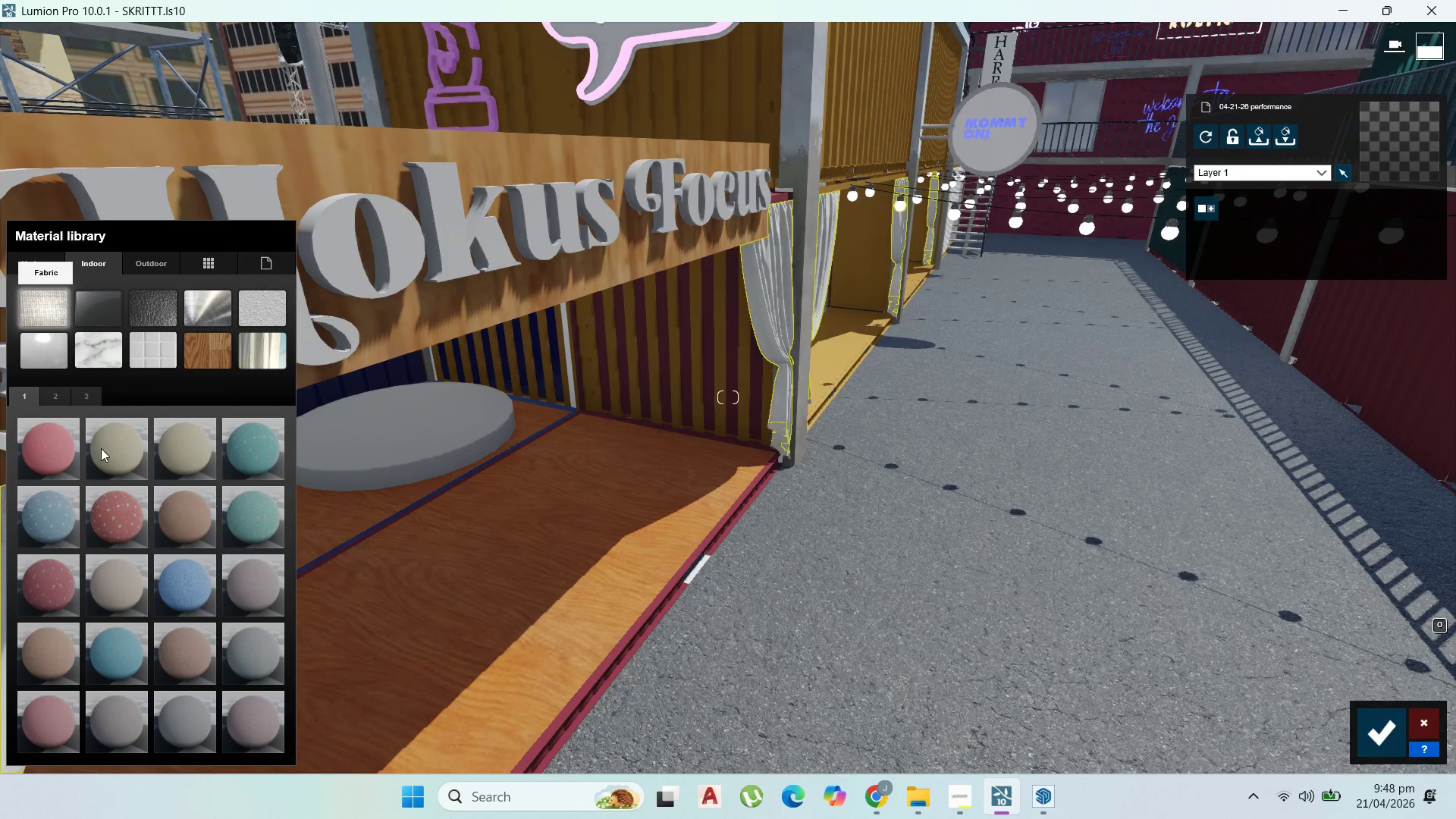 
left_click([58, 392])
 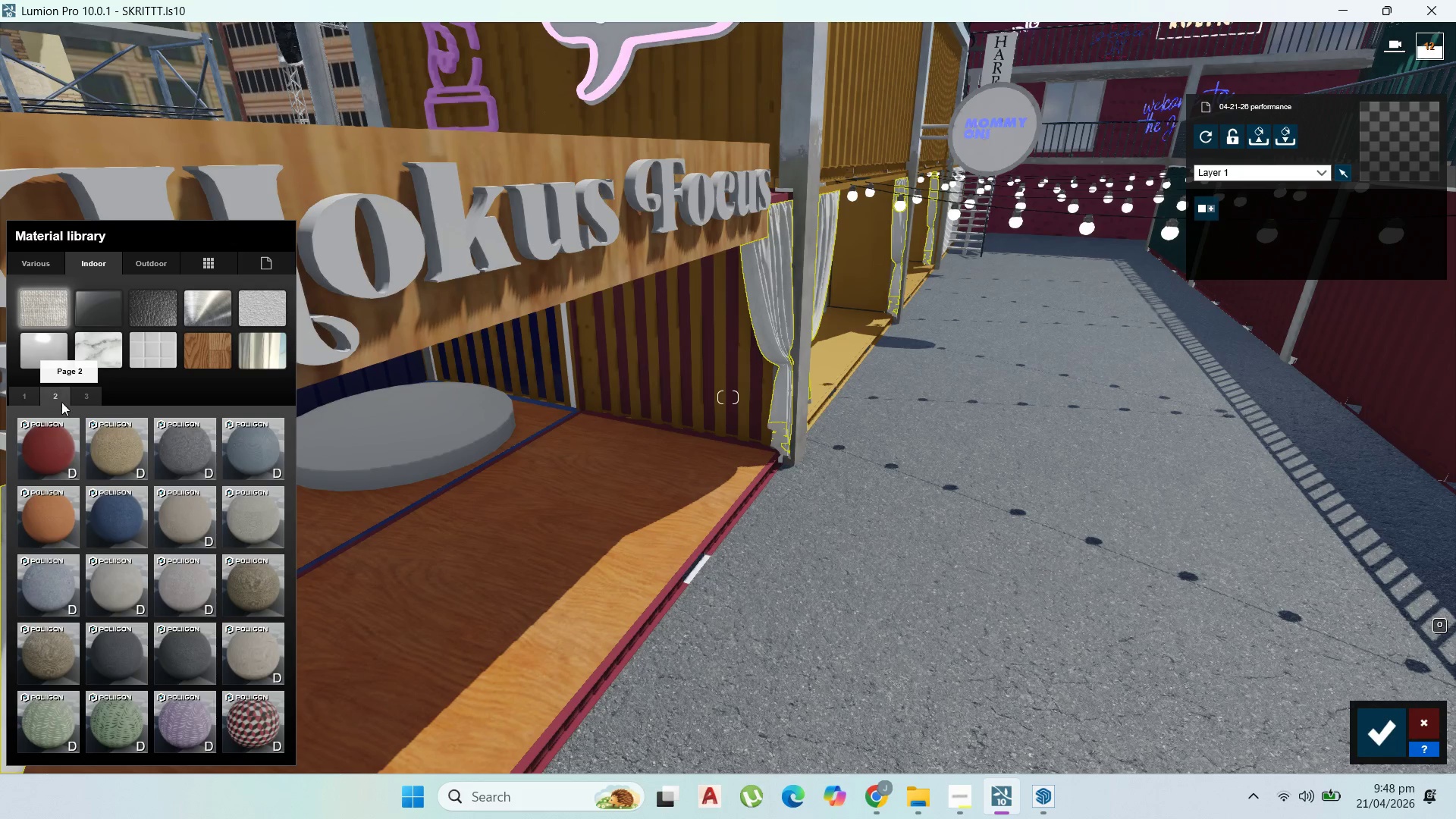 
left_click([64, 446])
 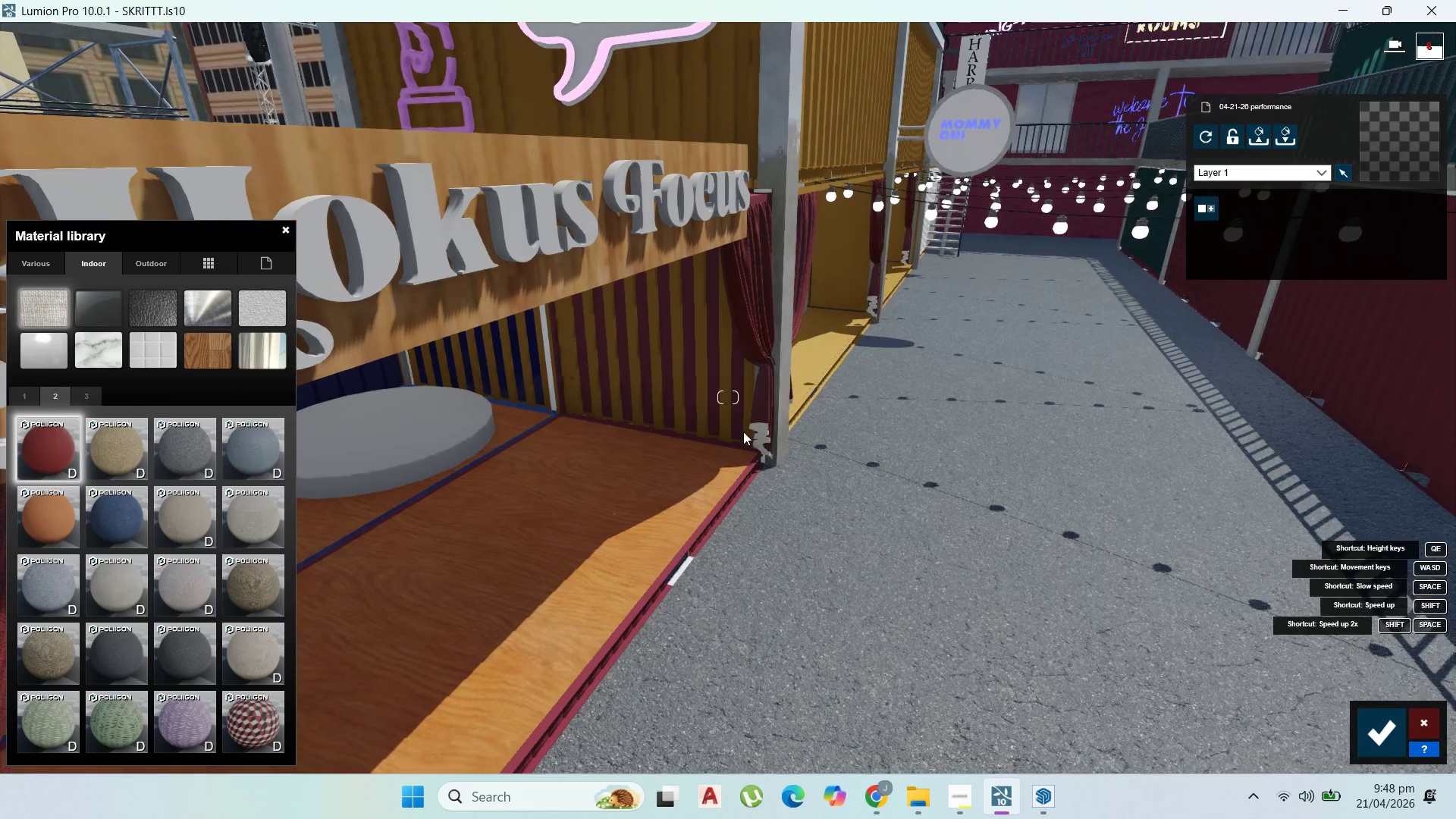 
right_click([730, 435])
 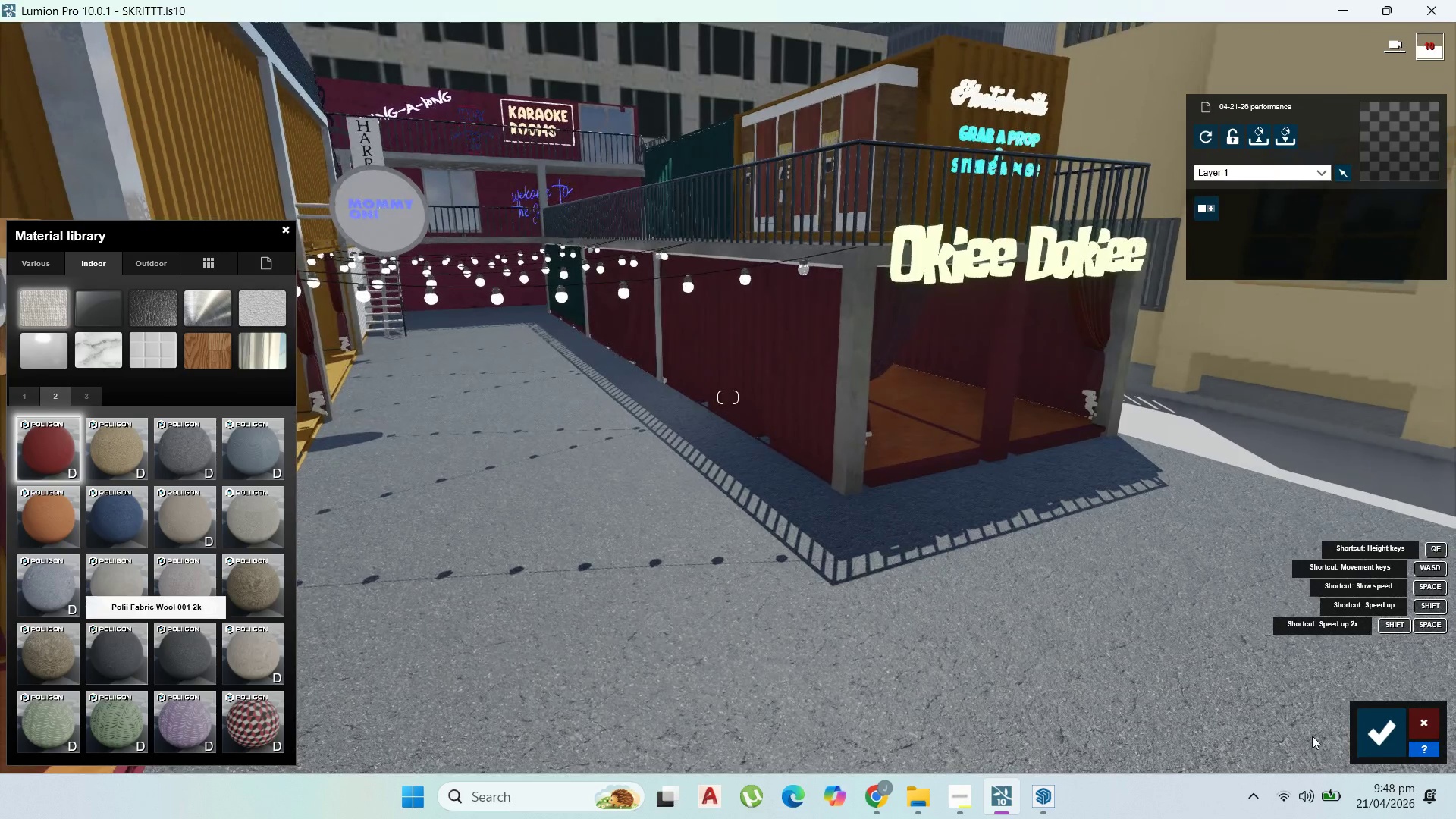 
left_click([1371, 744])
 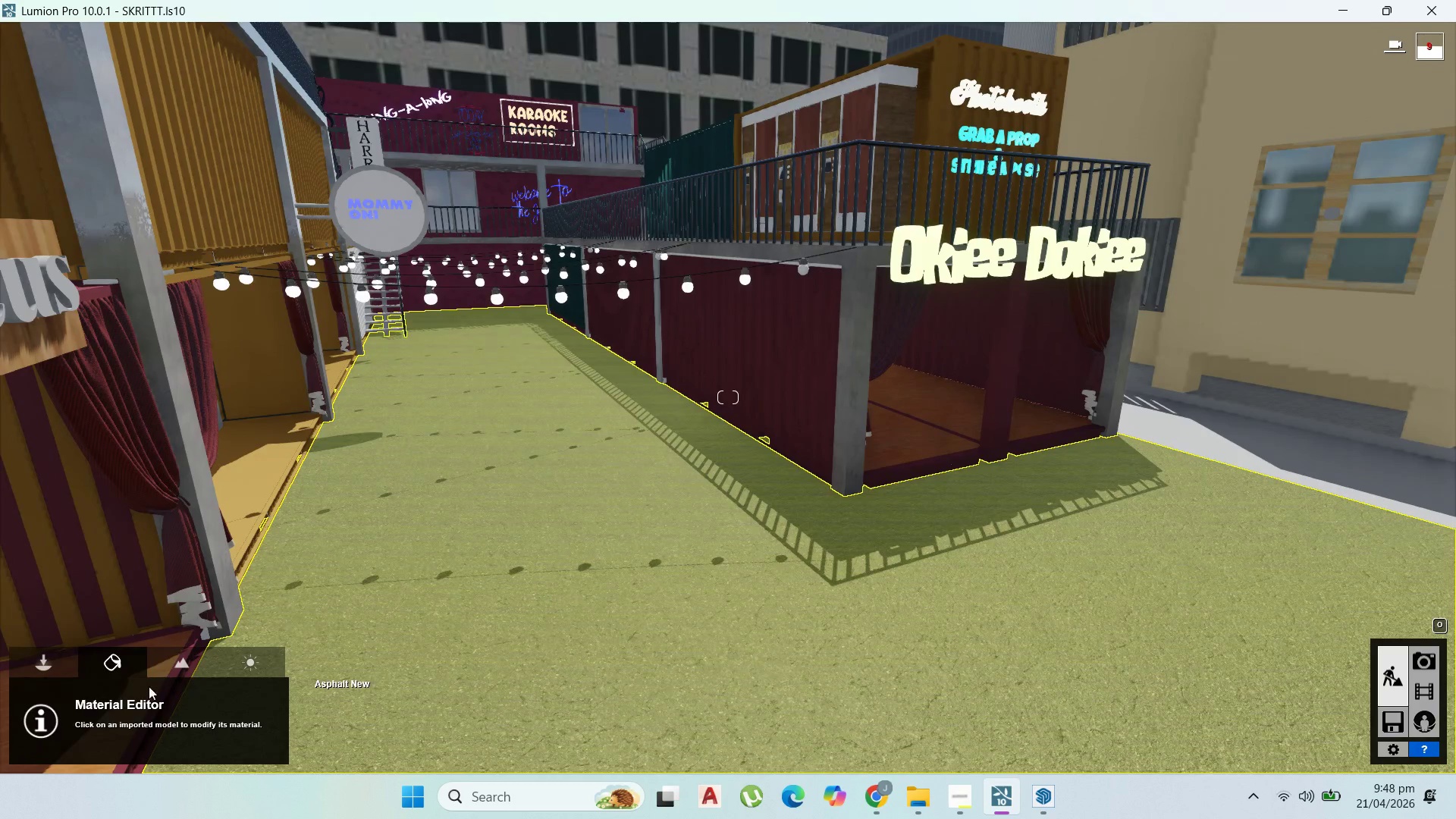 
left_click([36, 663])
 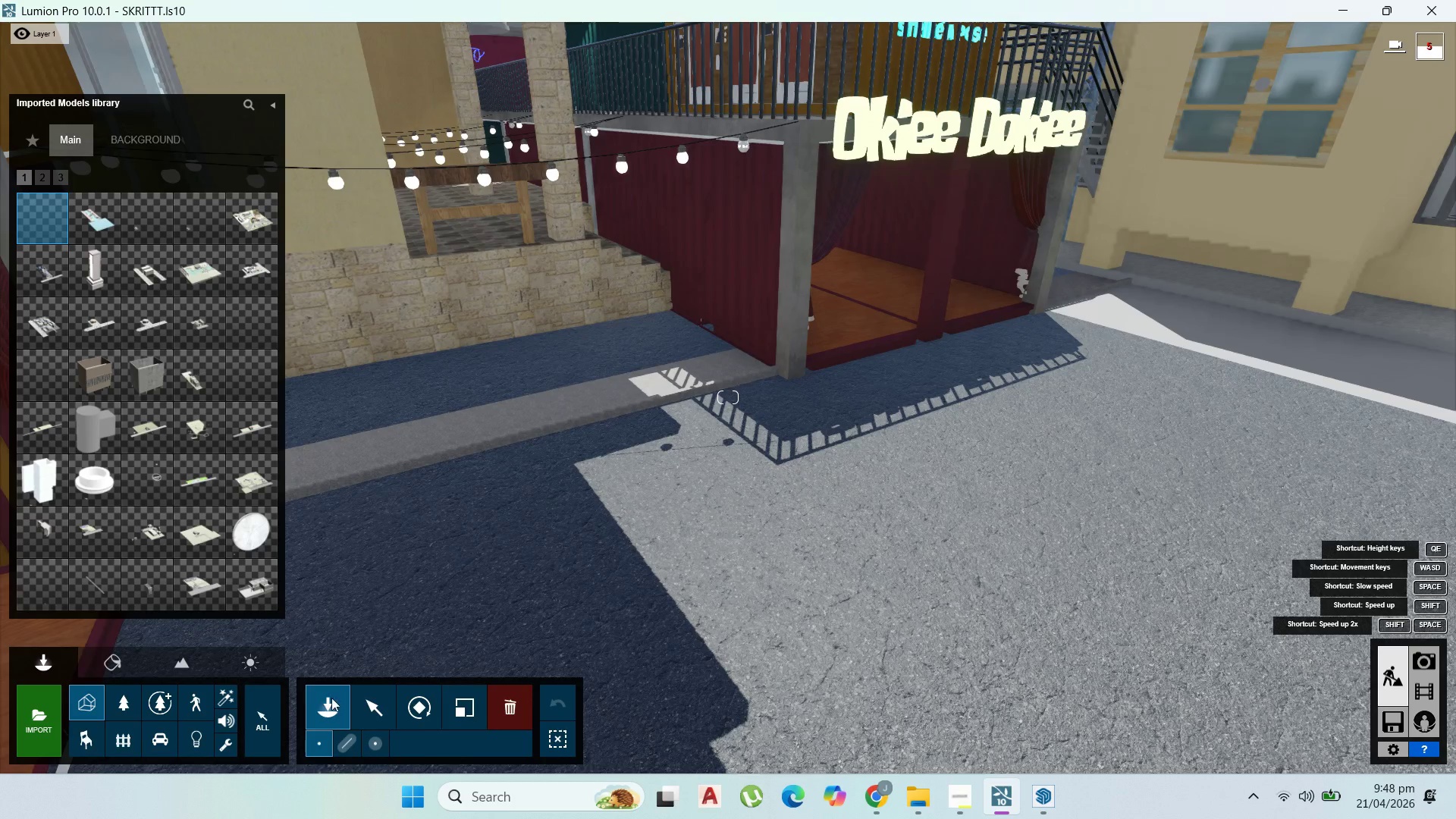 
left_click([194, 733])
 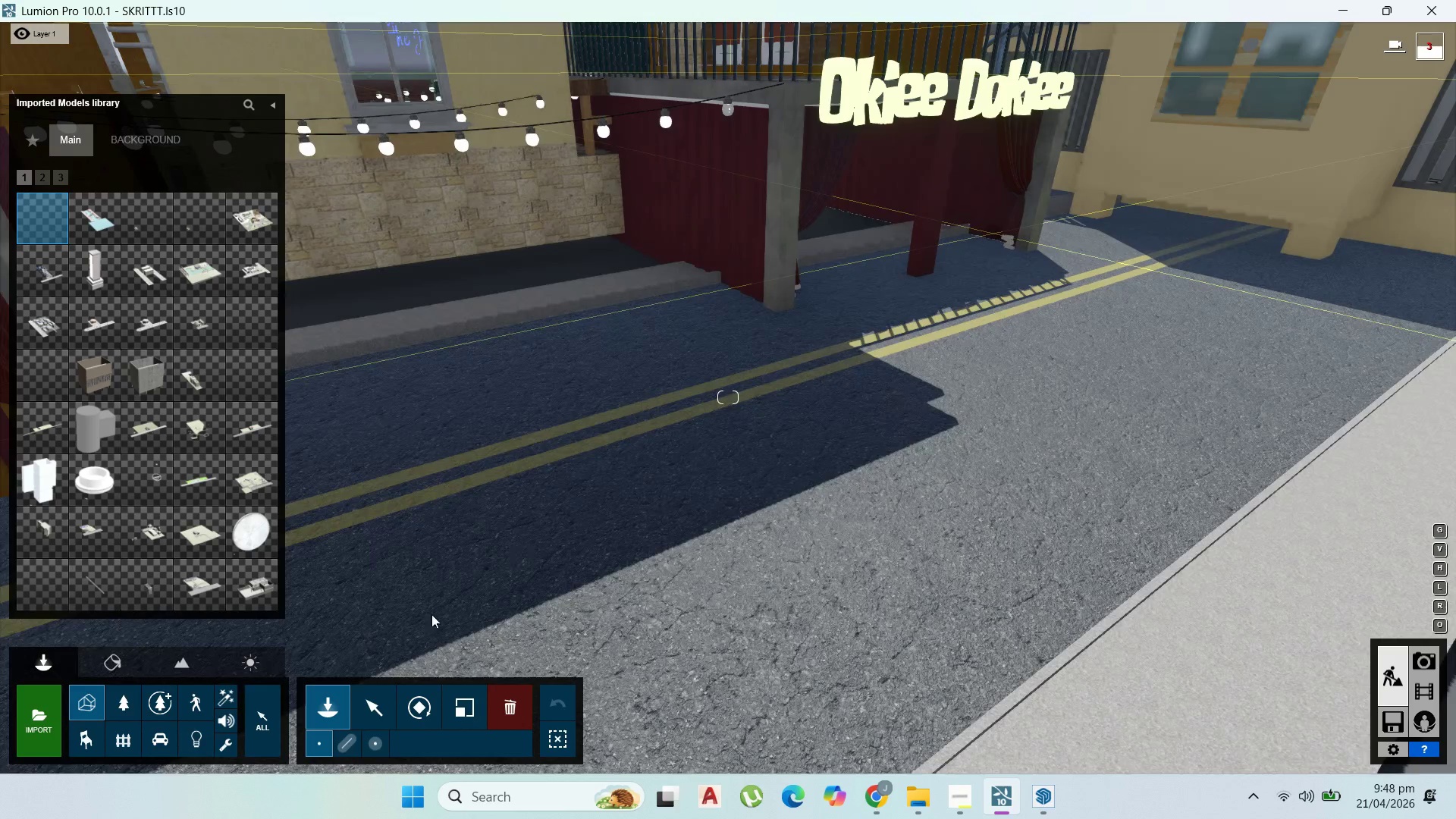 
left_click([383, 709])
 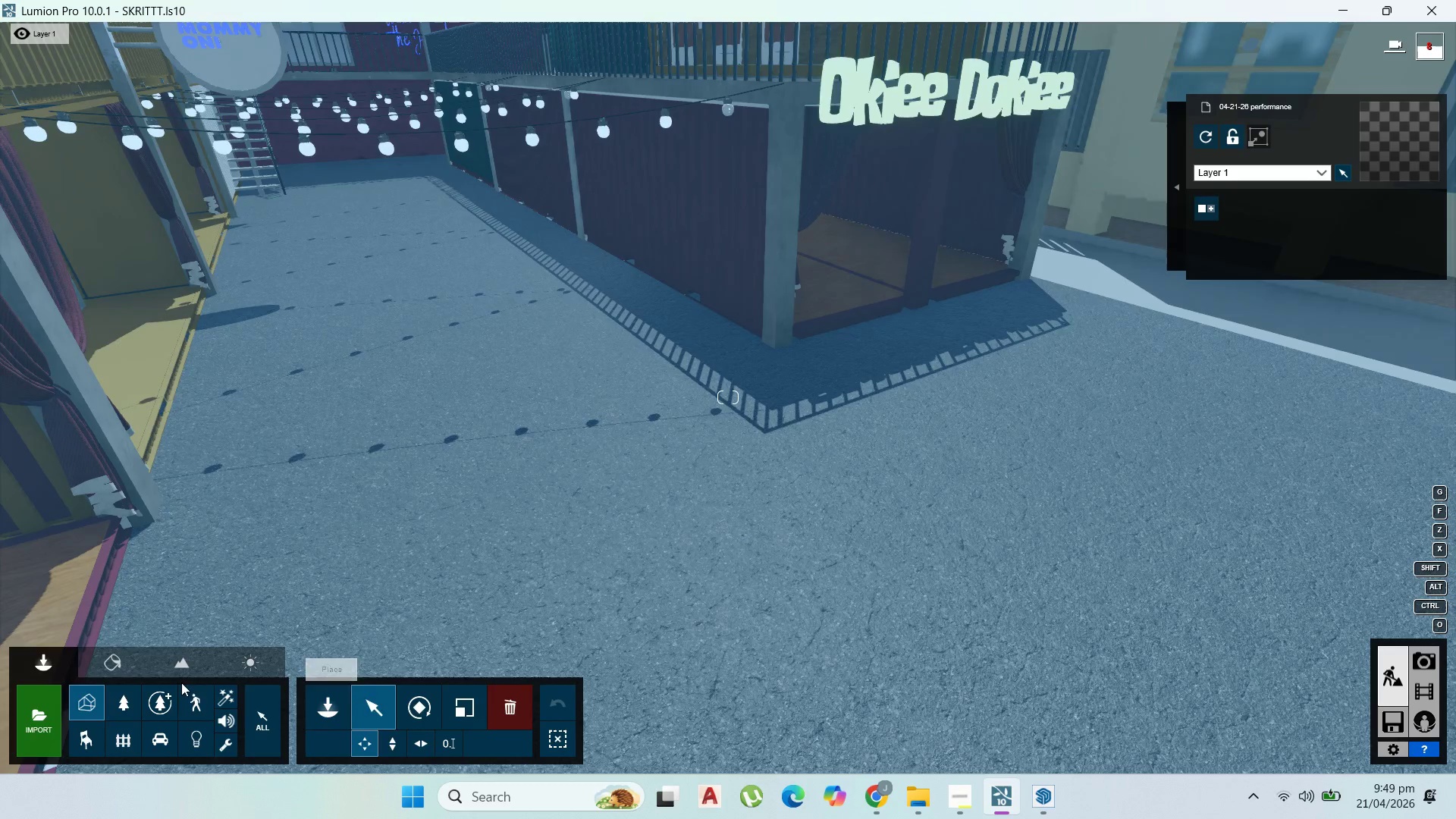 
left_click([193, 741])
 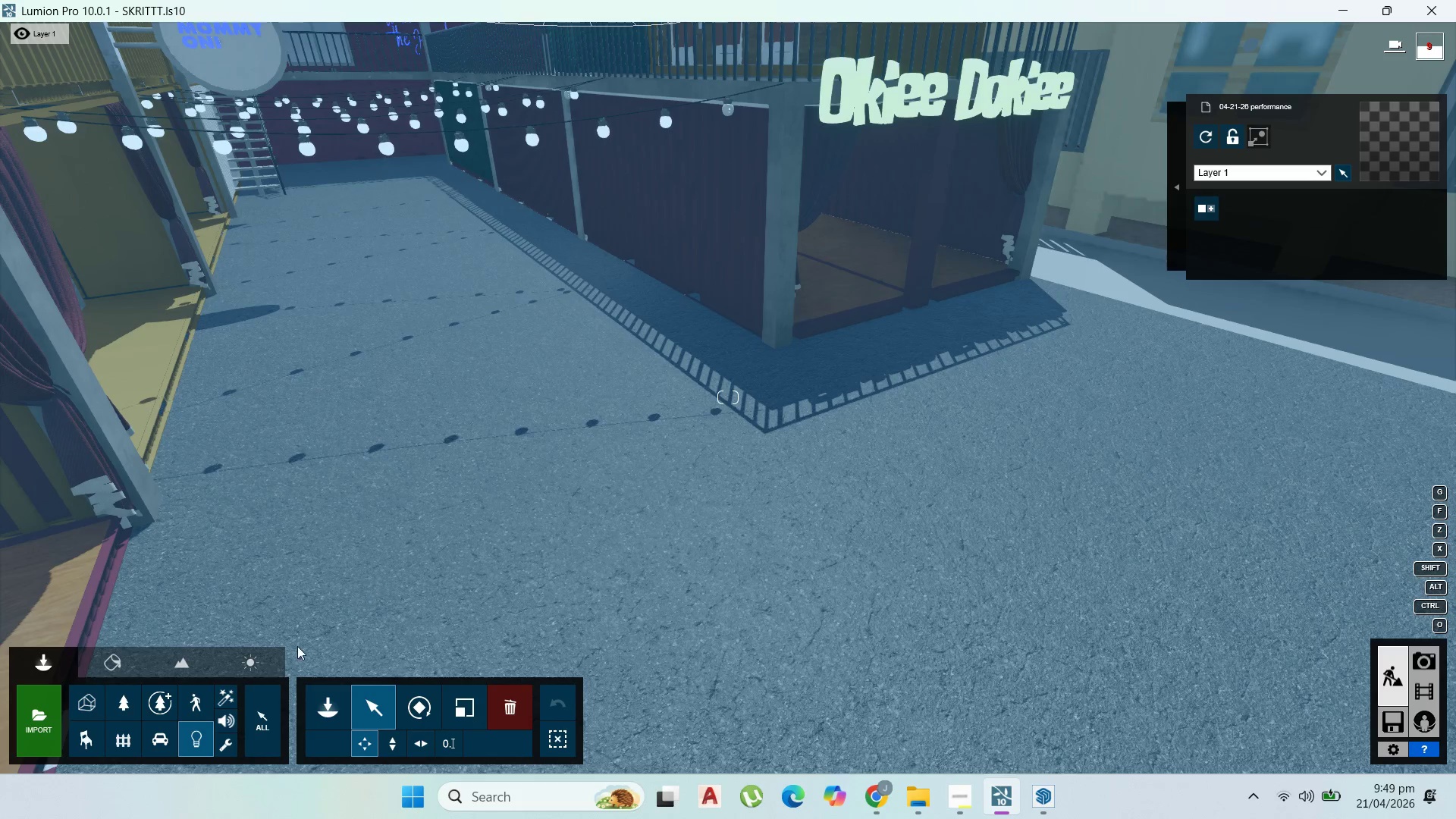 
left_click([335, 710])
 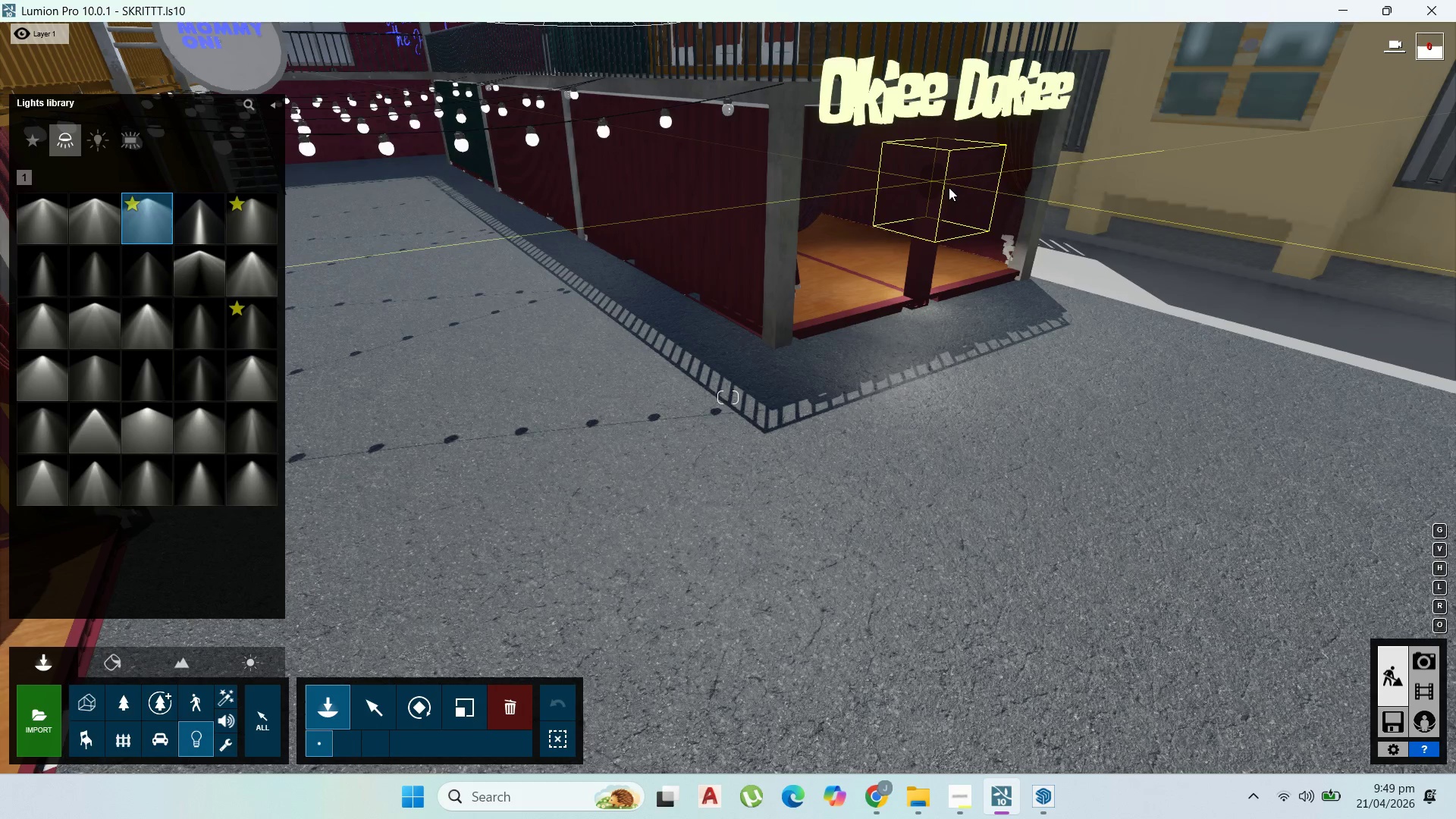 
scroll: coordinate [979, 201], scroll_direction: up, amount: 3.0
 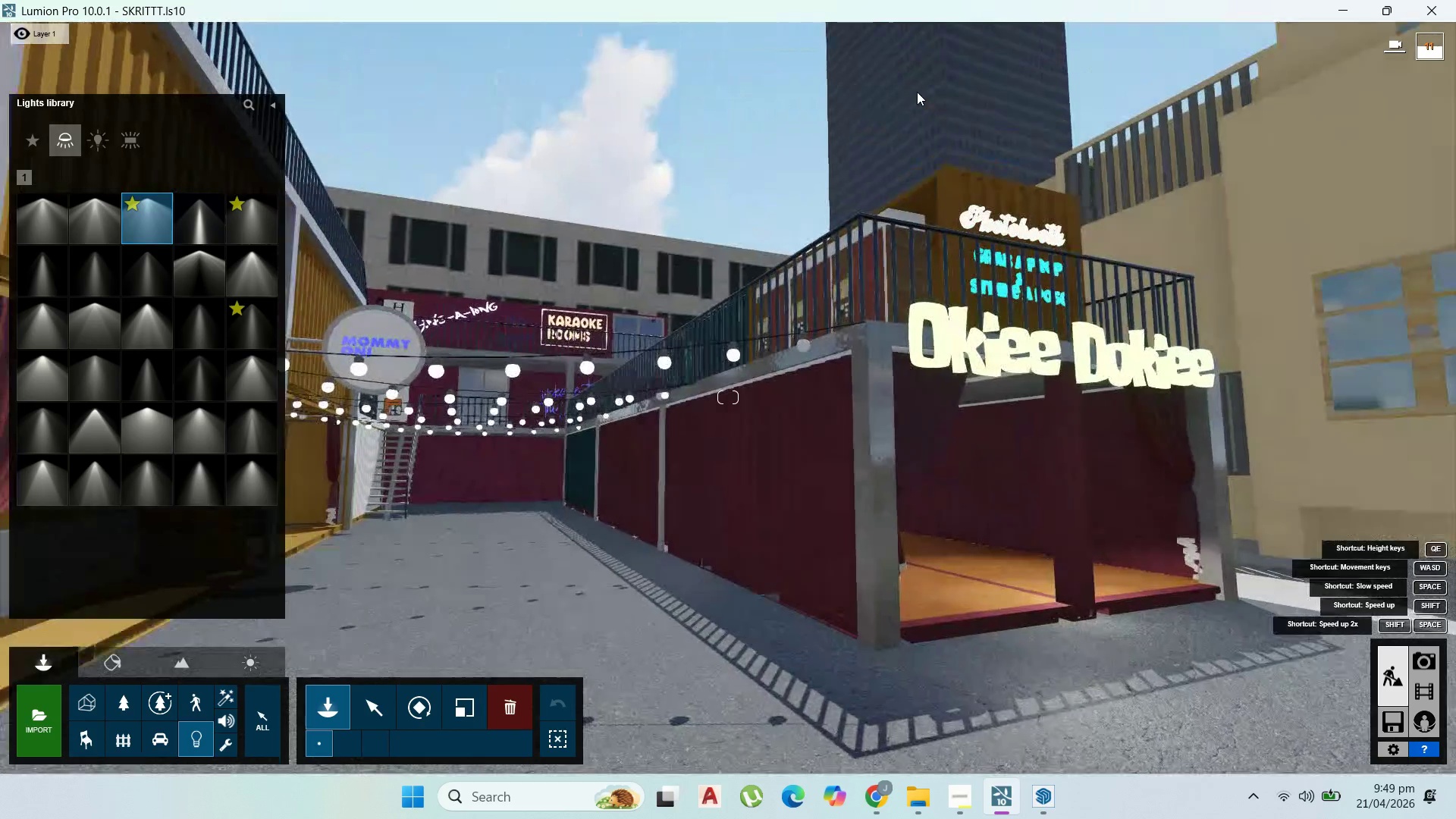 
hold_key(key=D, duration=1.06)
 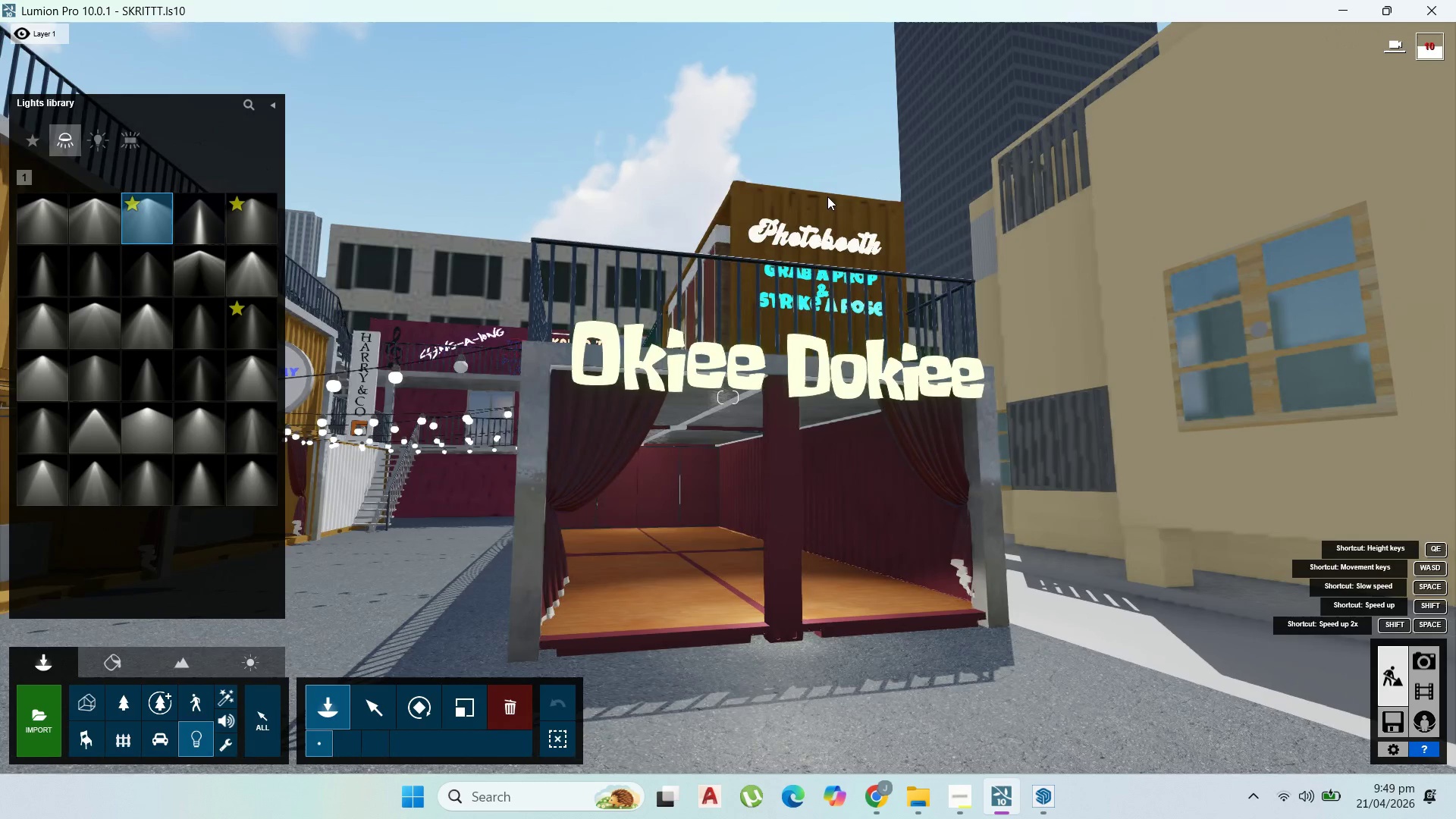 
left_click([825, 196])
 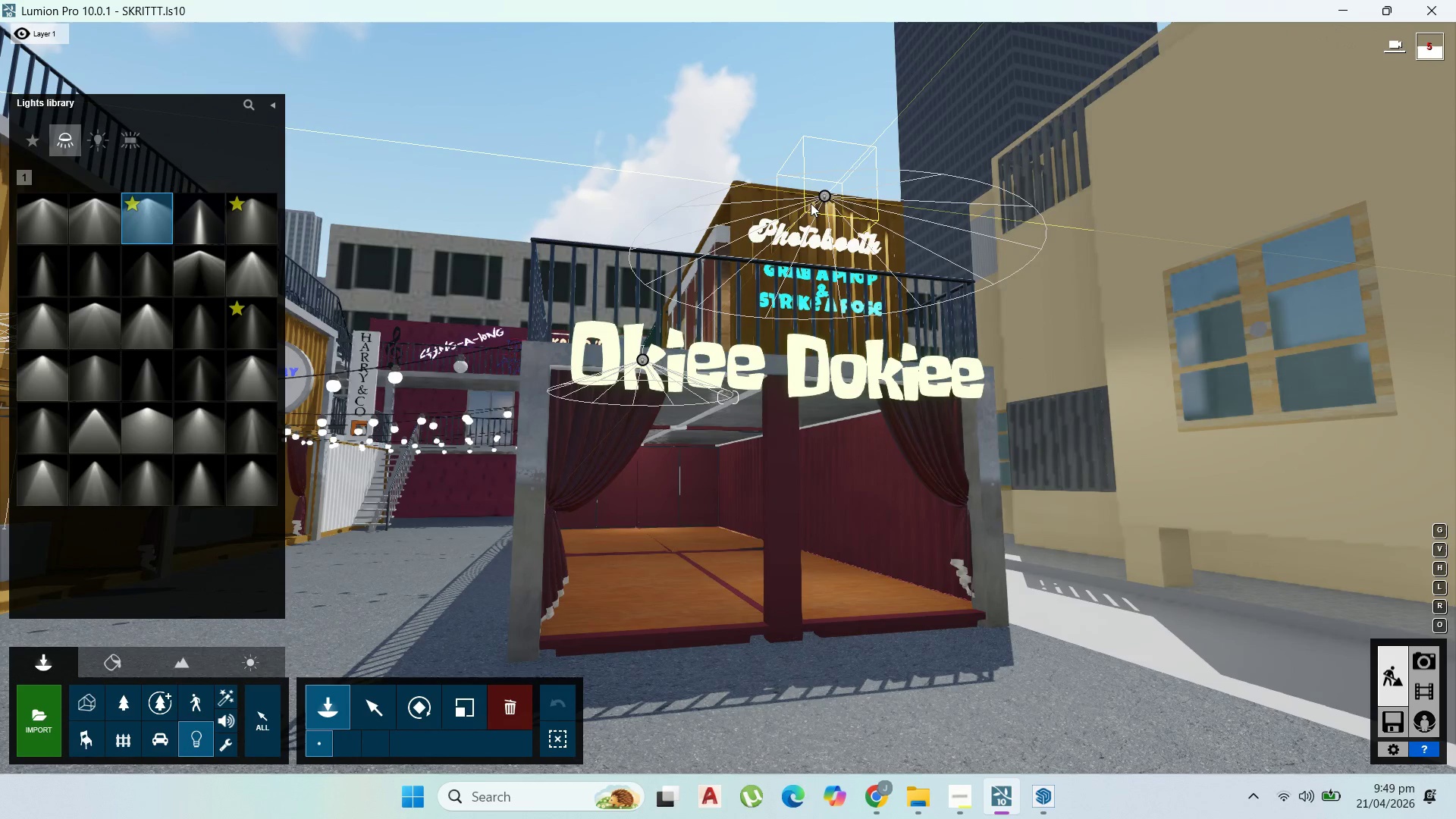 
hold_key(key=A, duration=0.81)
 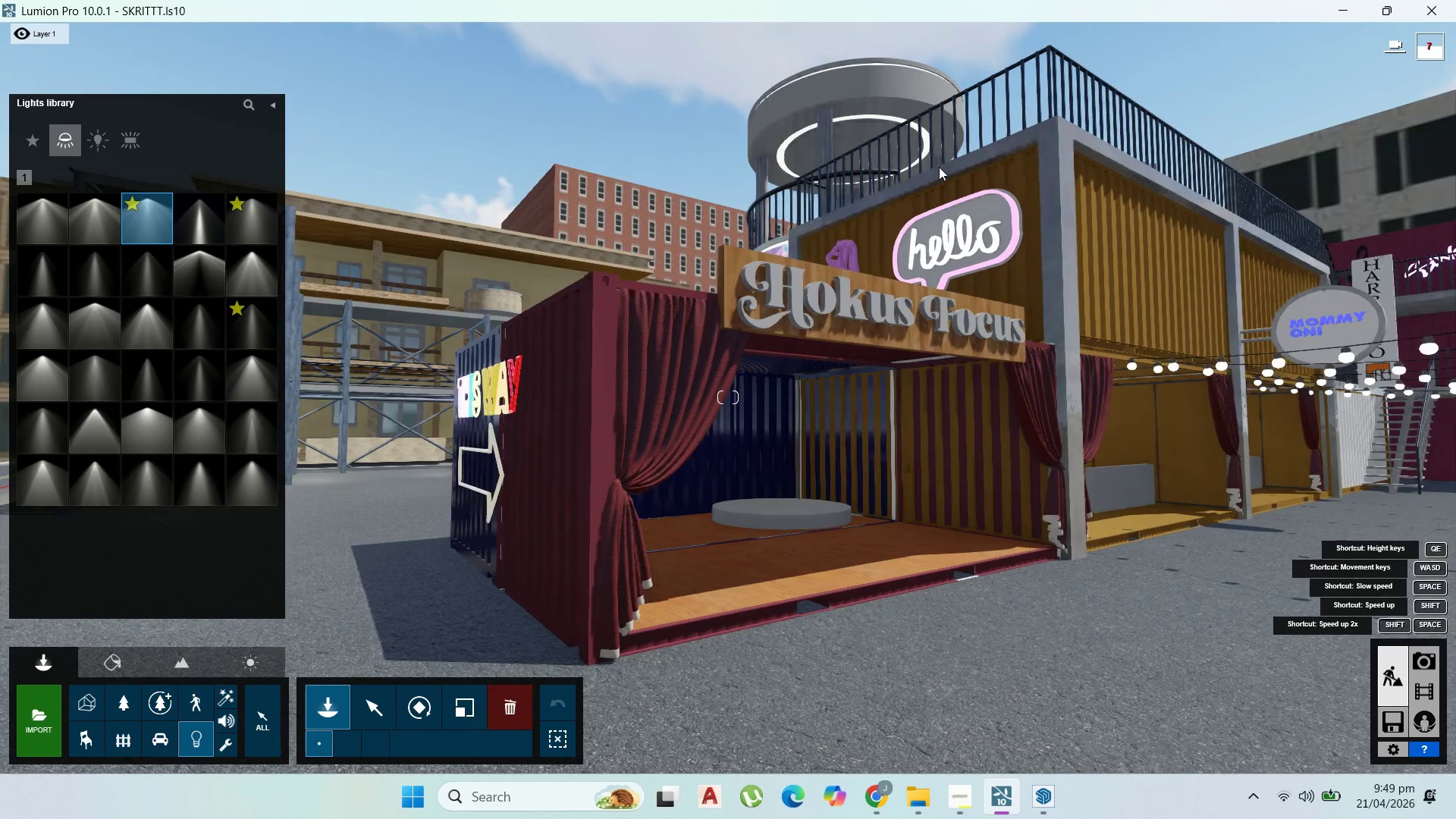 
left_click([939, 167])
 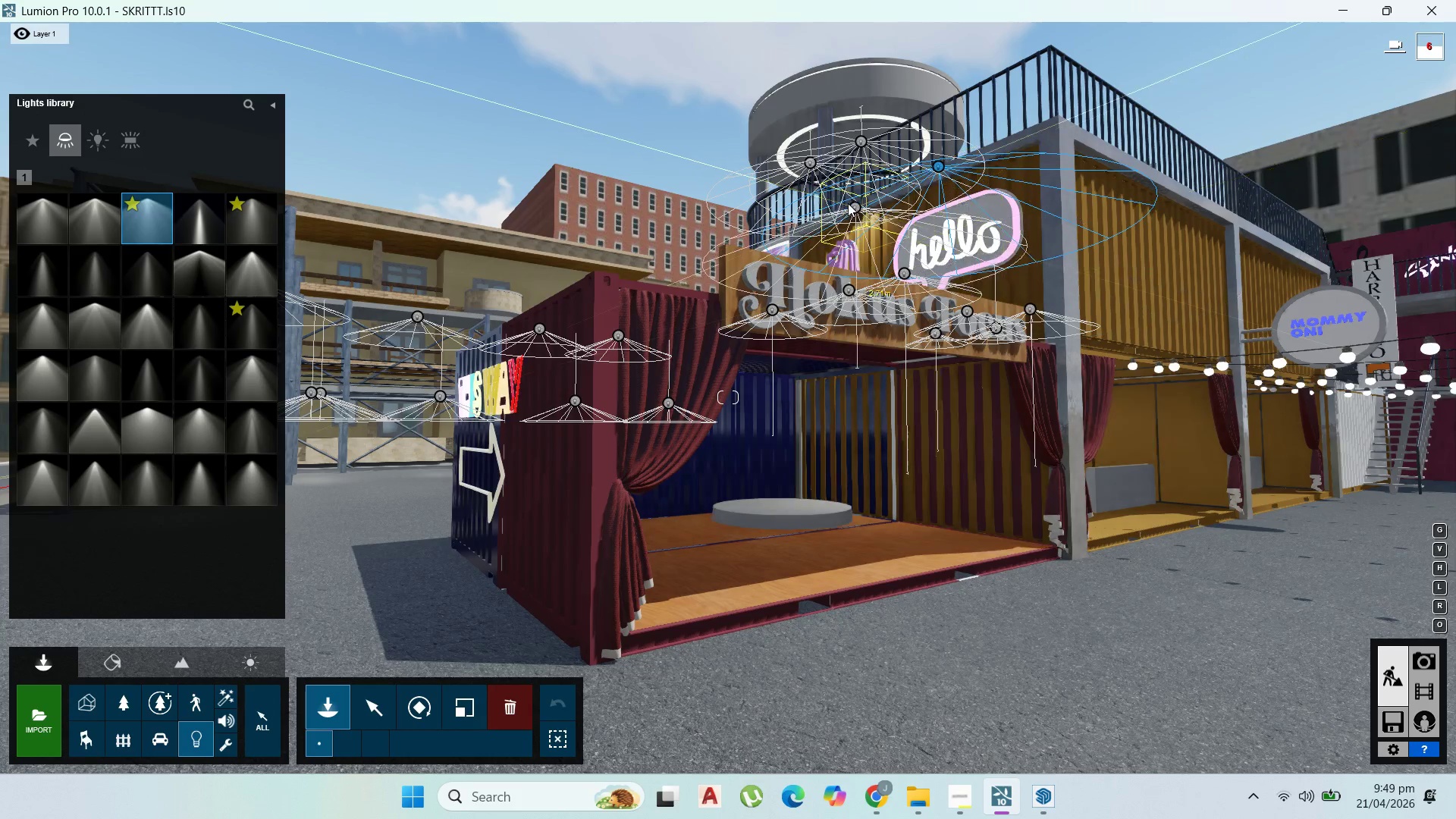 
left_click([846, 202])
 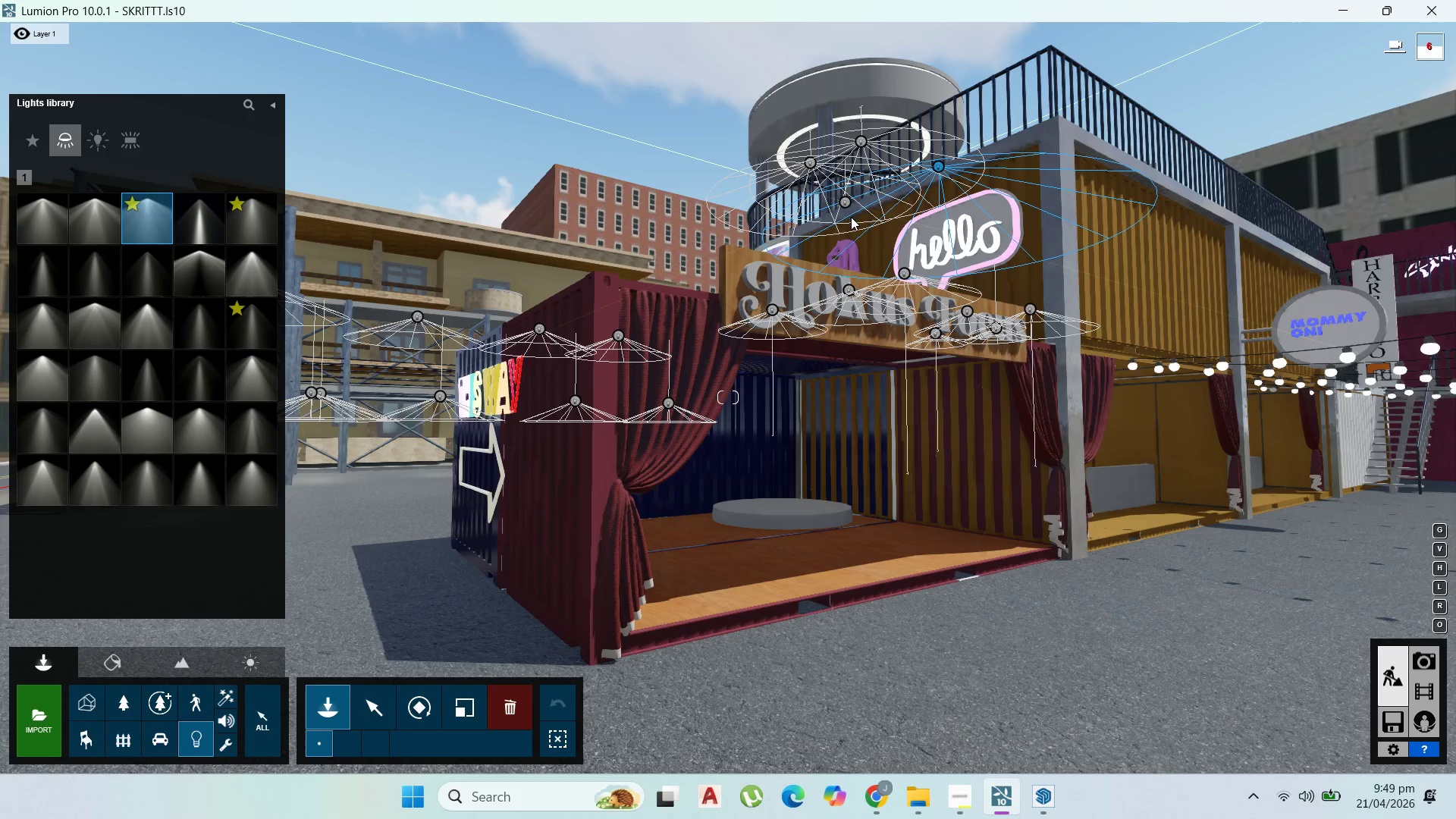 
left_click([851, 222])
 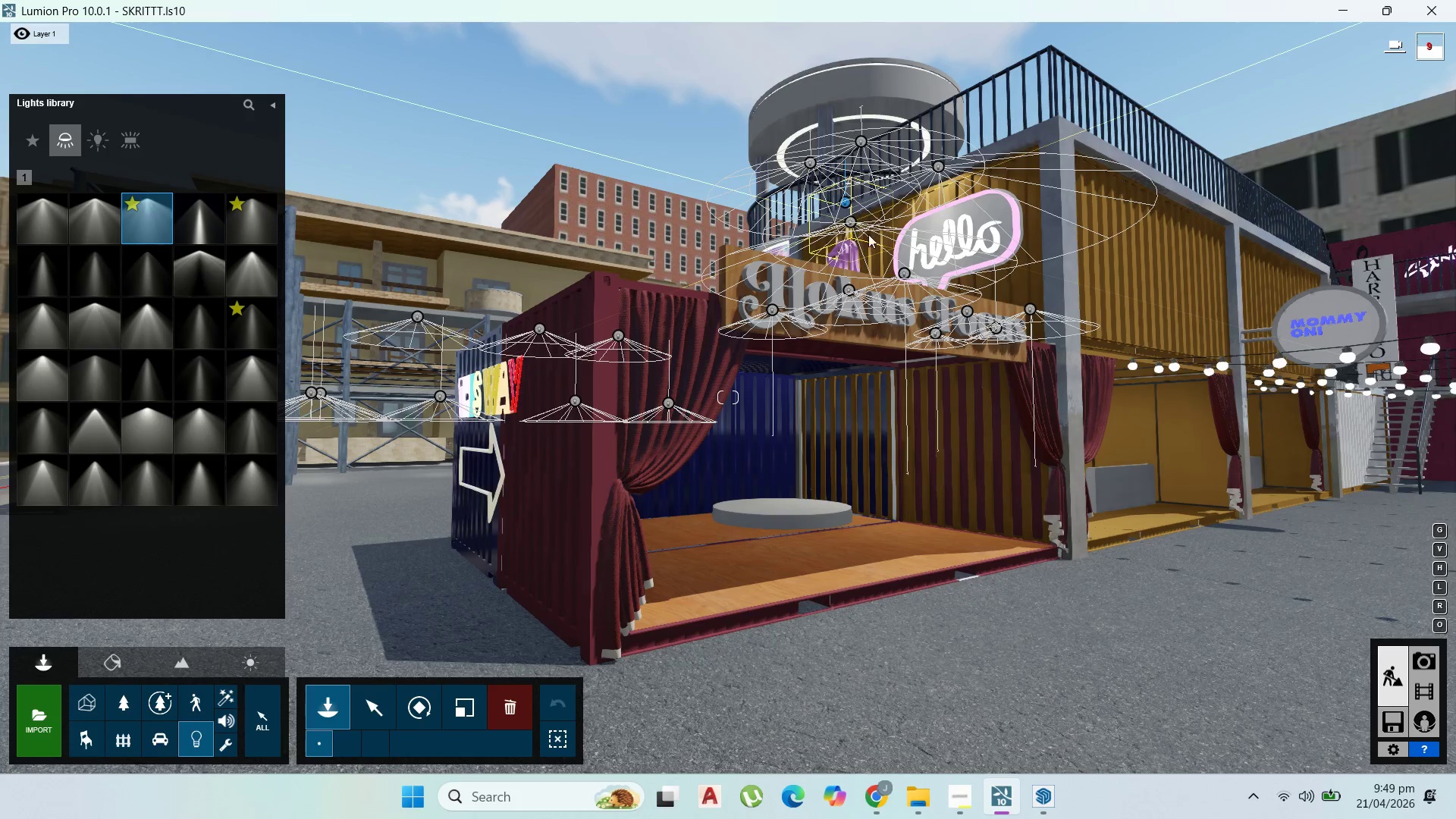 
hold_key(key=D, duration=1.09)
 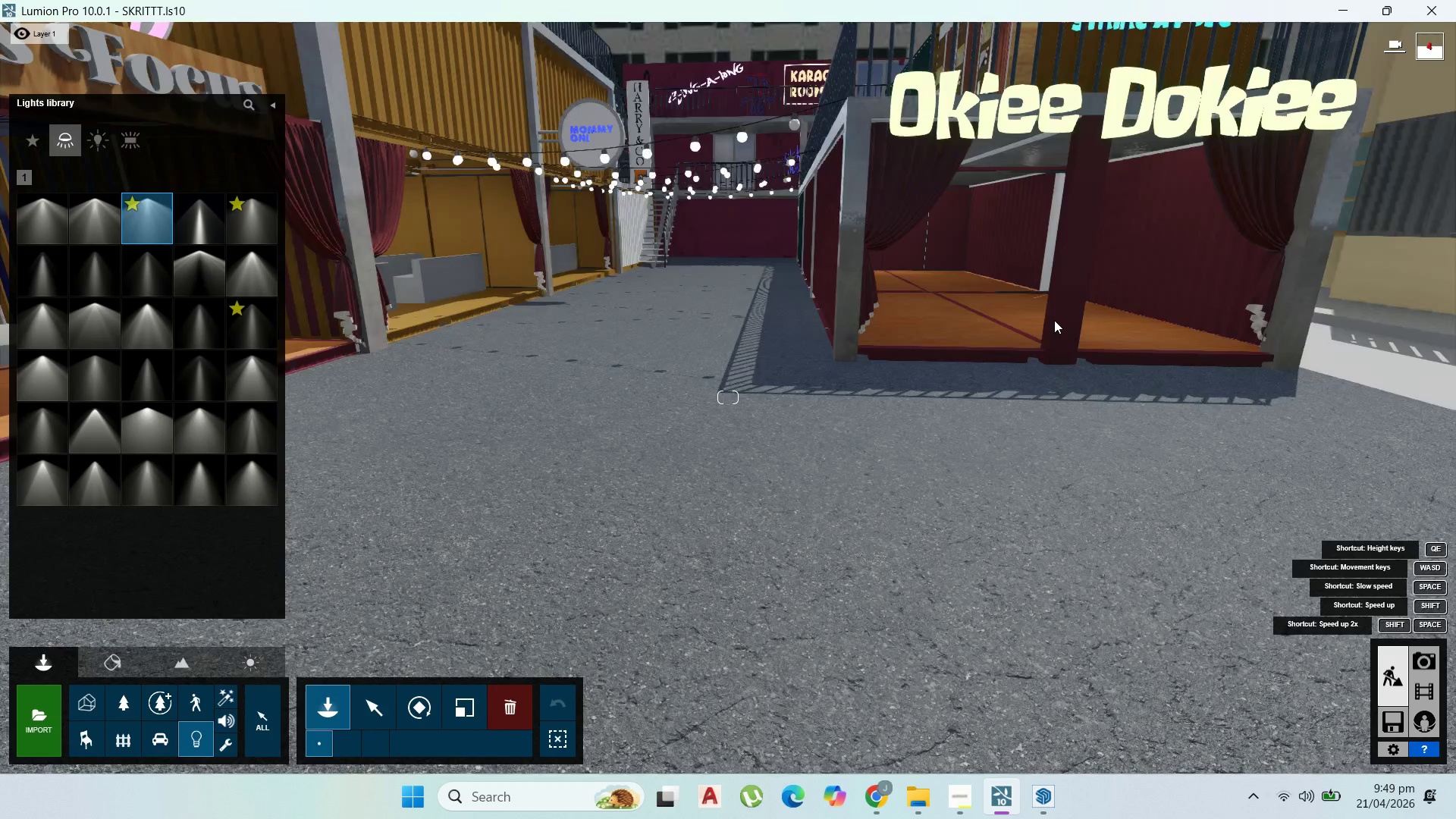 
hold_key(key=W, duration=0.86)
 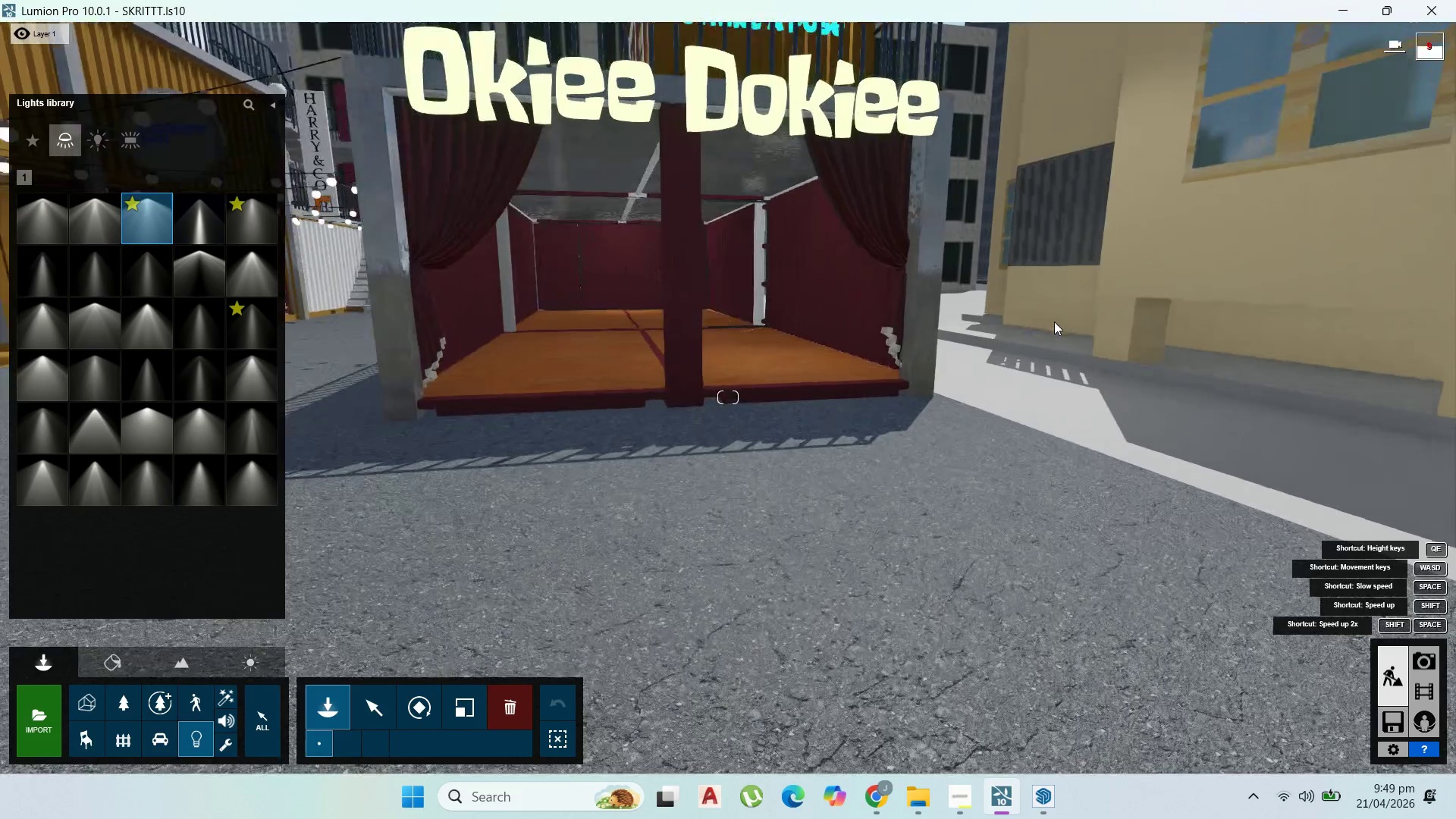 
hold_key(key=D, duration=1.06)
 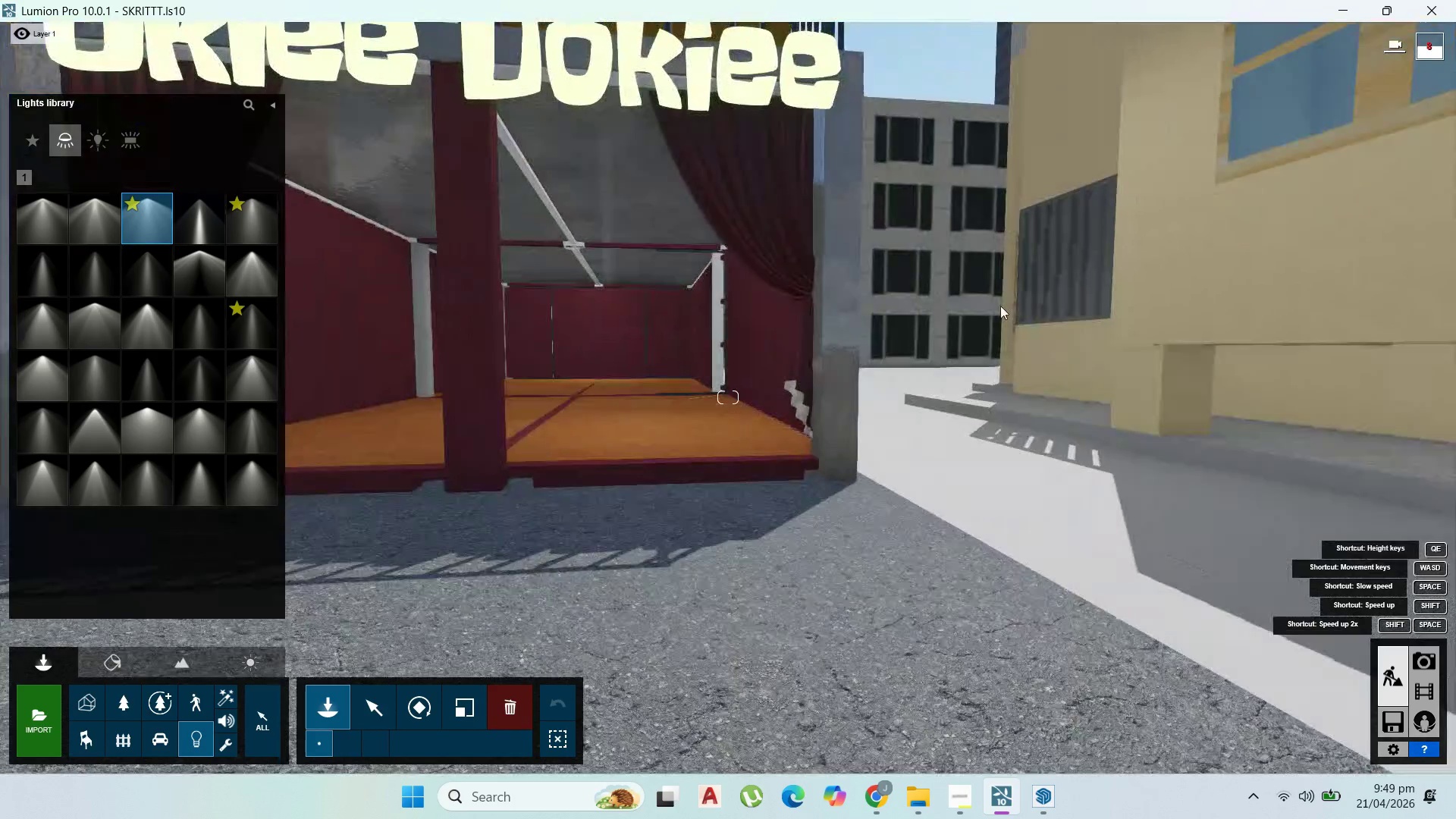 
hold_key(key=W, duration=1.14)
 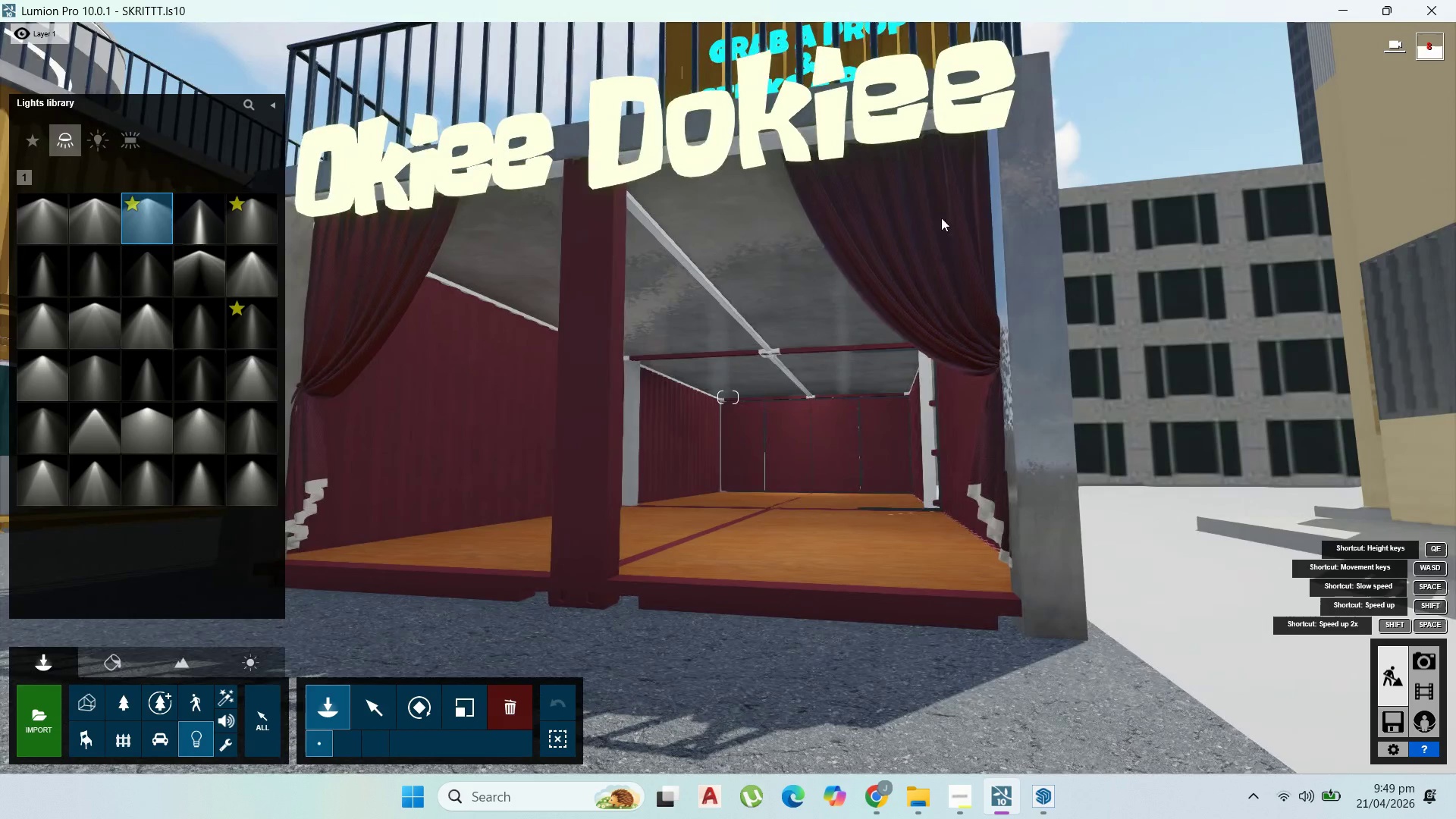 
left_click([773, 218])
 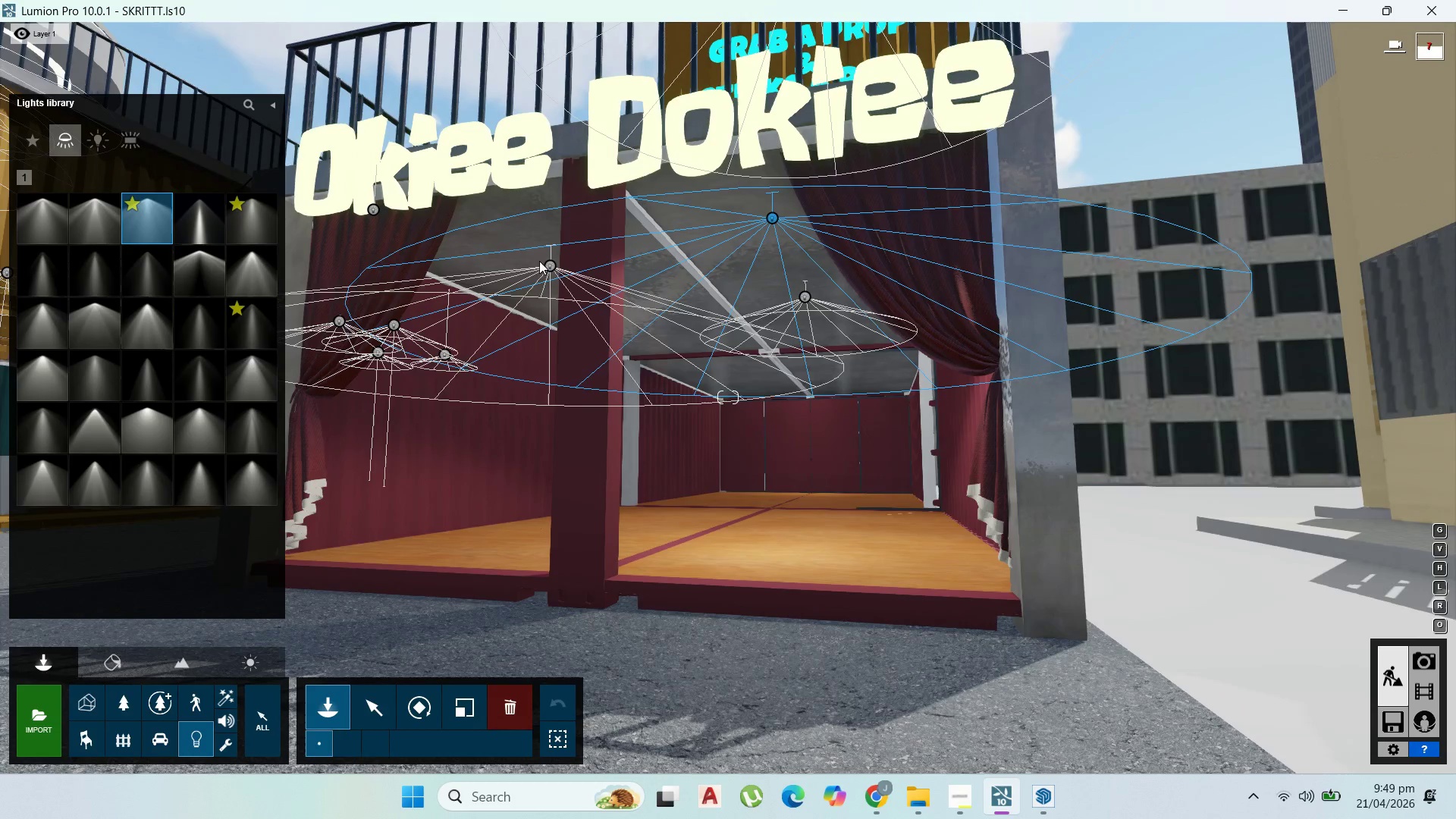 
left_click([533, 259])
 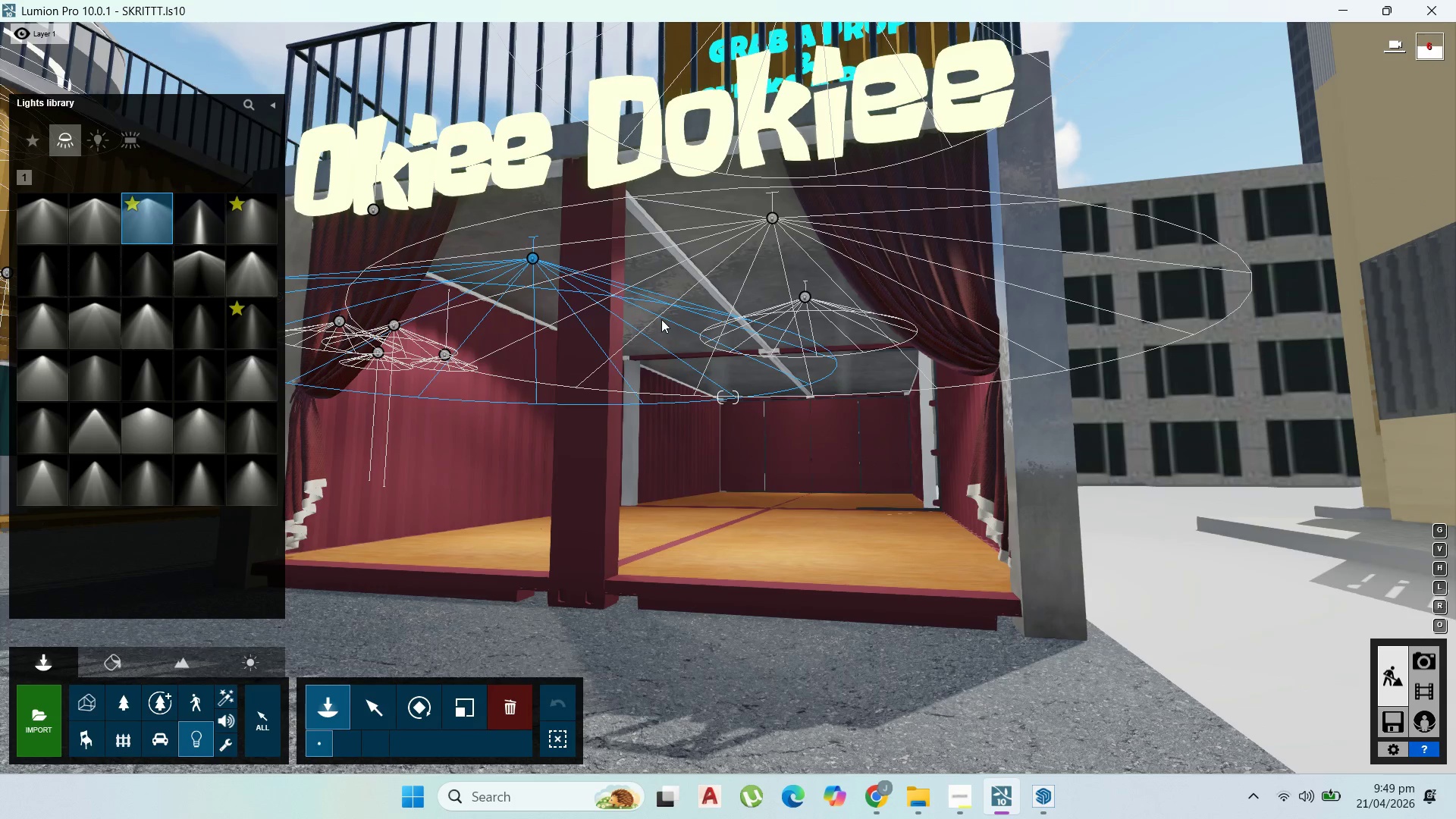 
left_click([661, 319])
 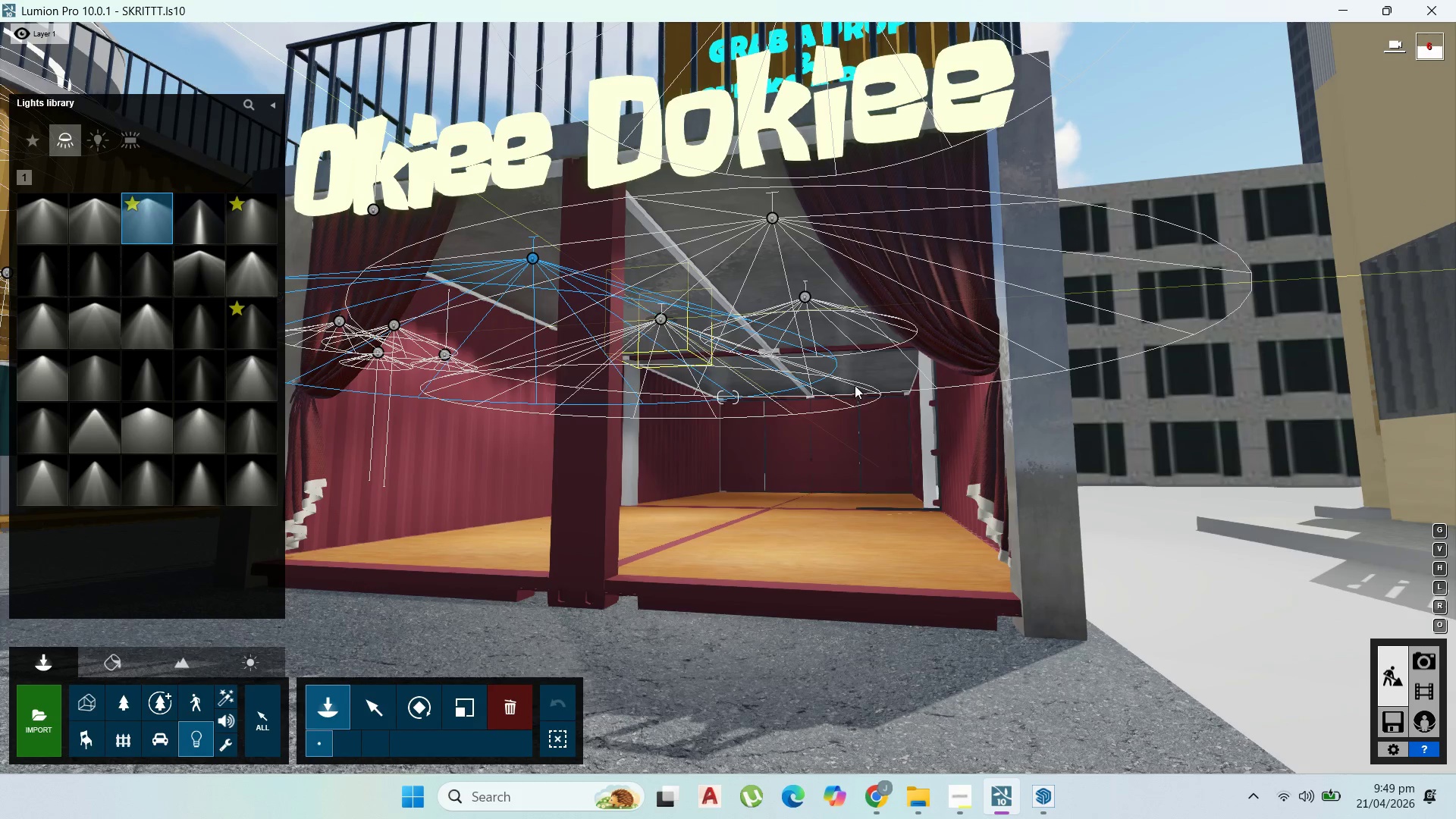 
left_click([858, 381])
 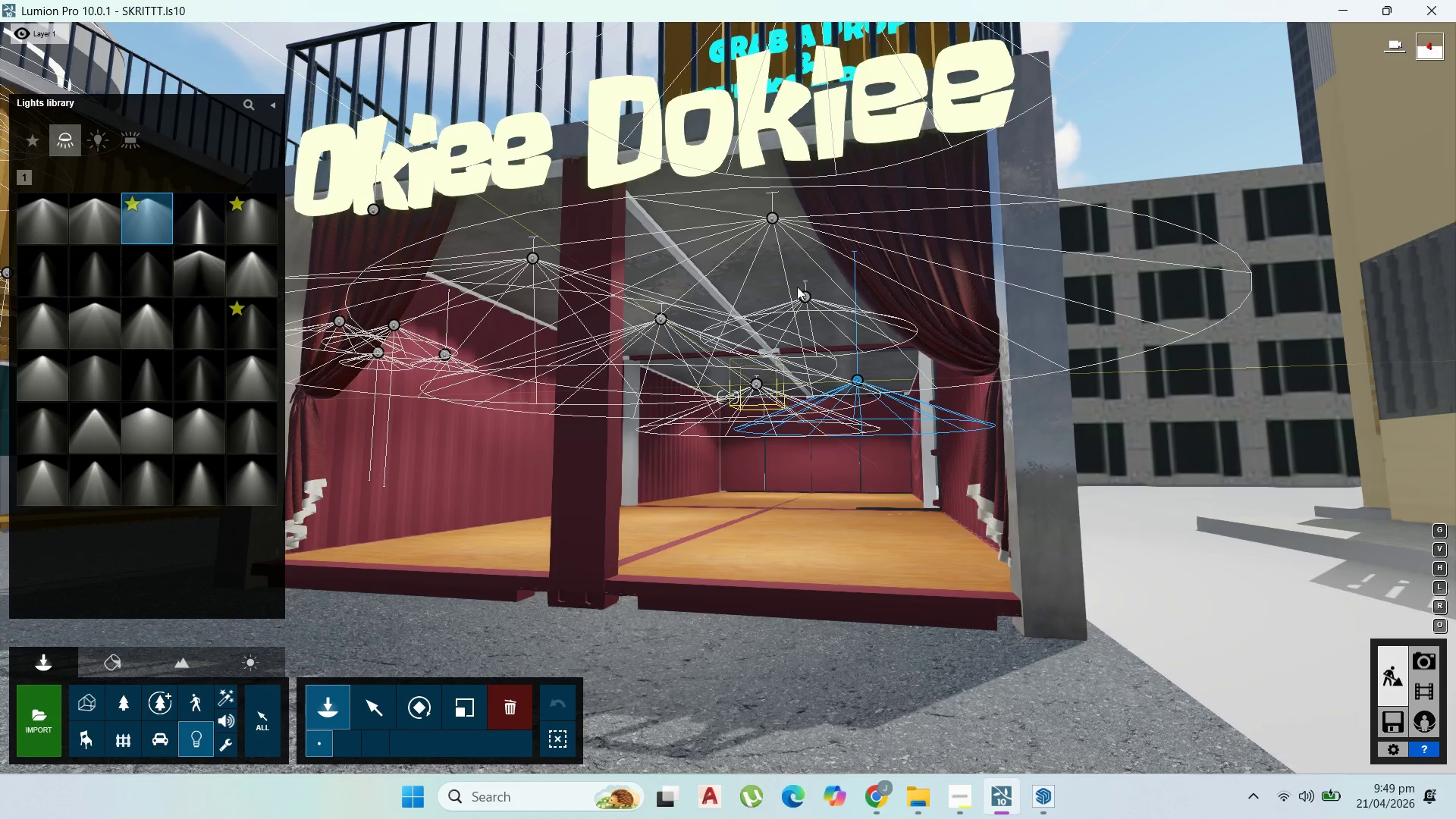 
left_click([818, 287])
 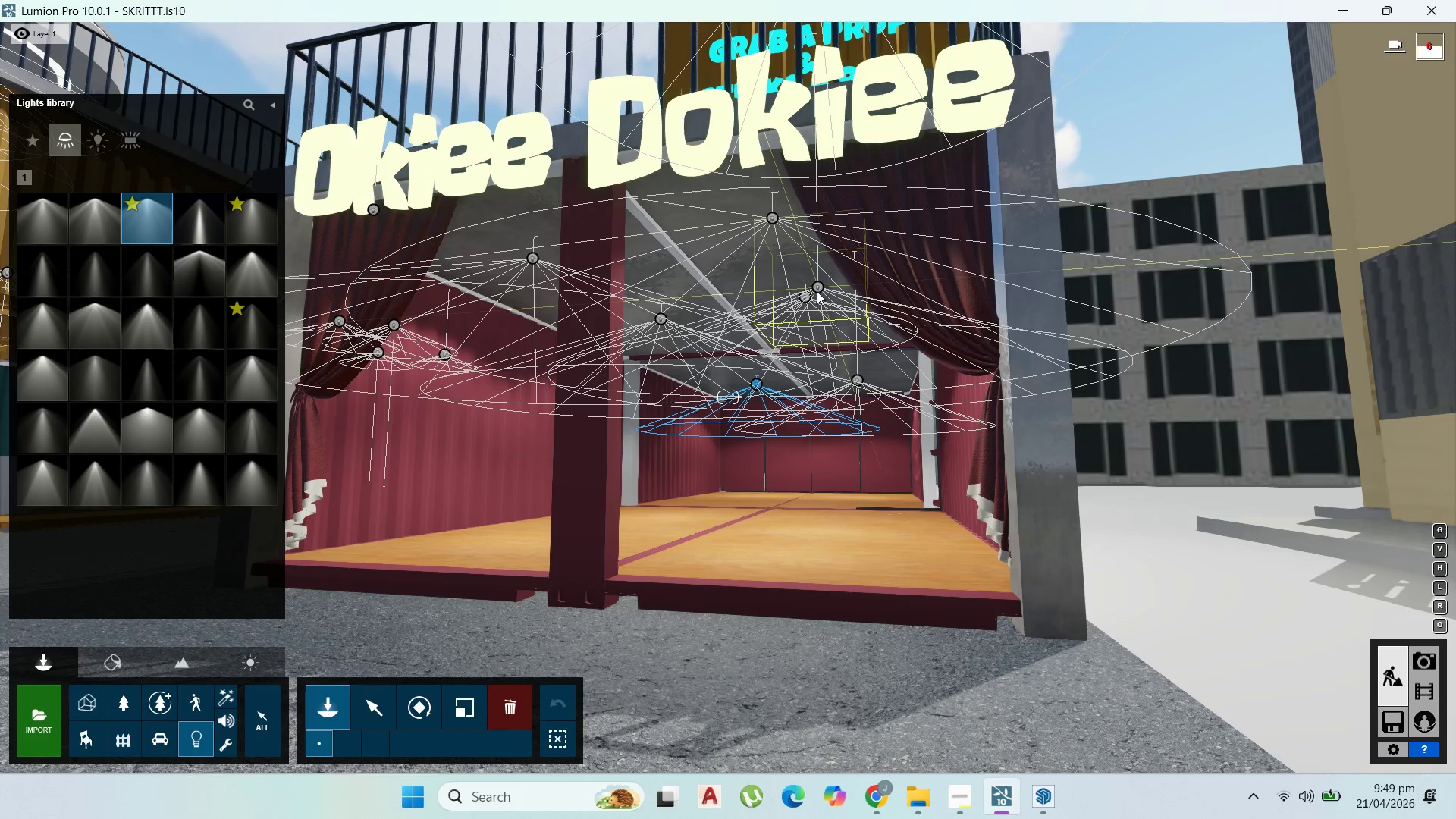 
hold_key(key=A, duration=0.86)
 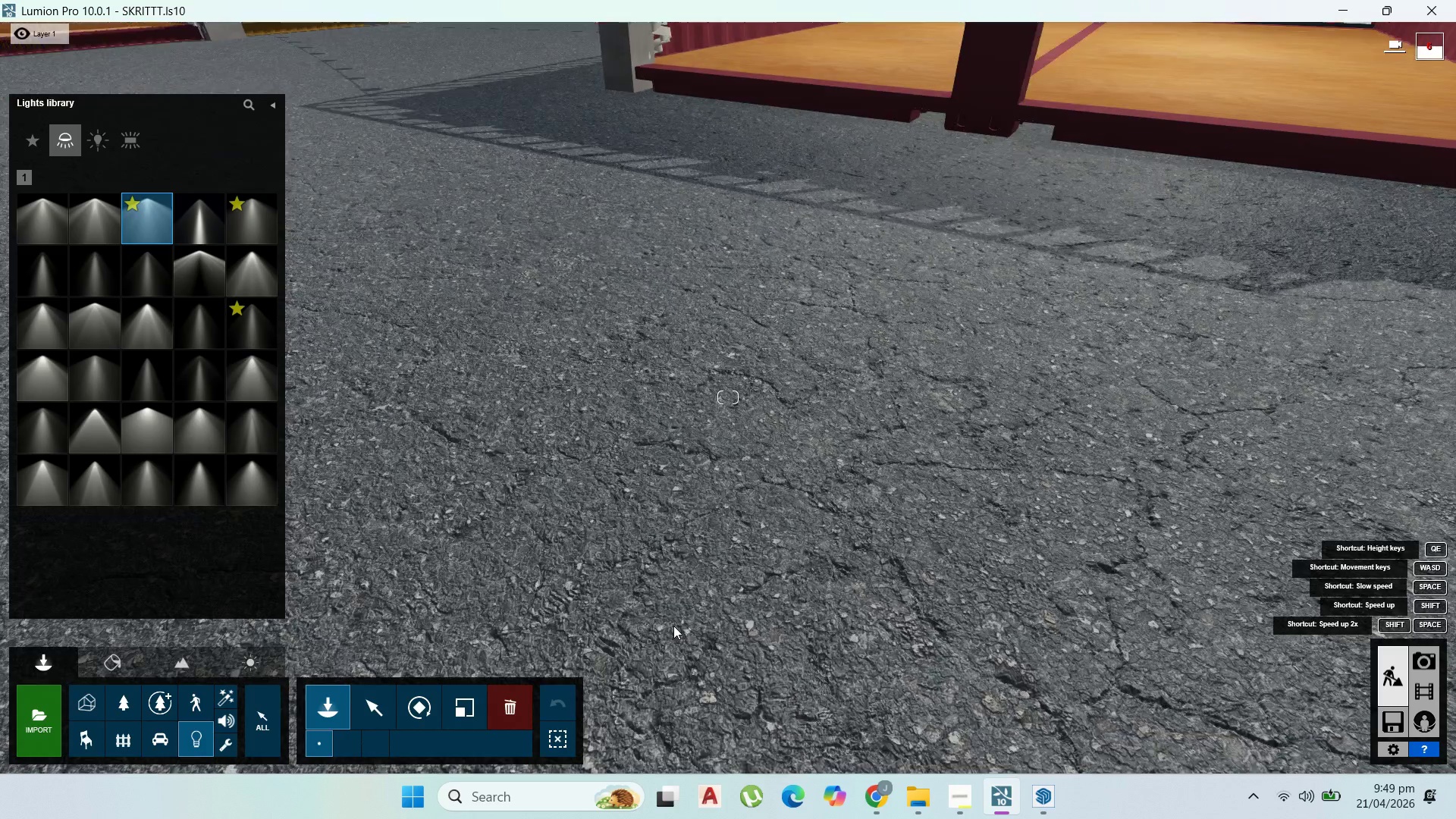 
scroll: coordinate [673, 625], scroll_direction: down, amount: 5.0
 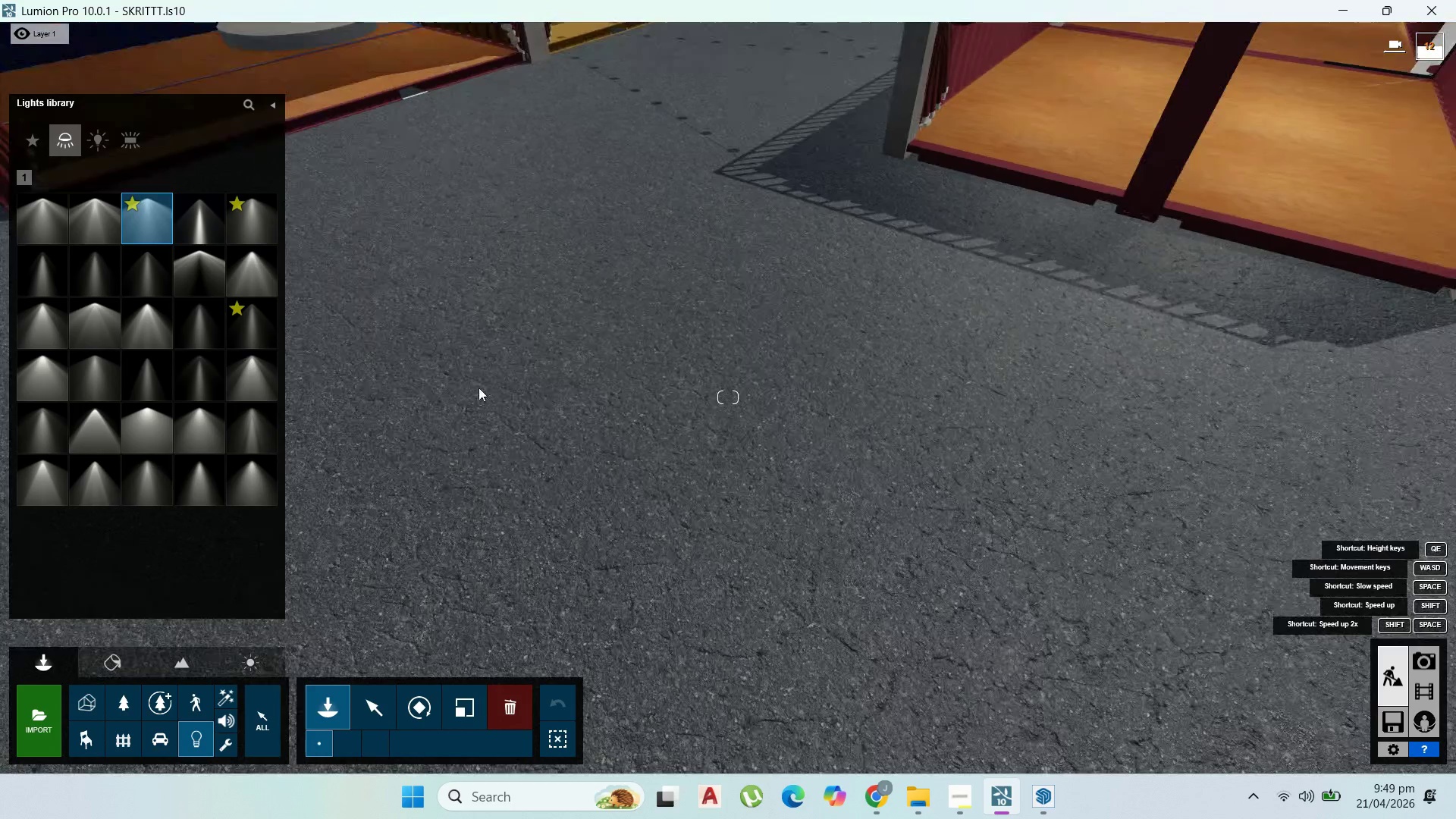 
hold_key(key=W, duration=0.72)
 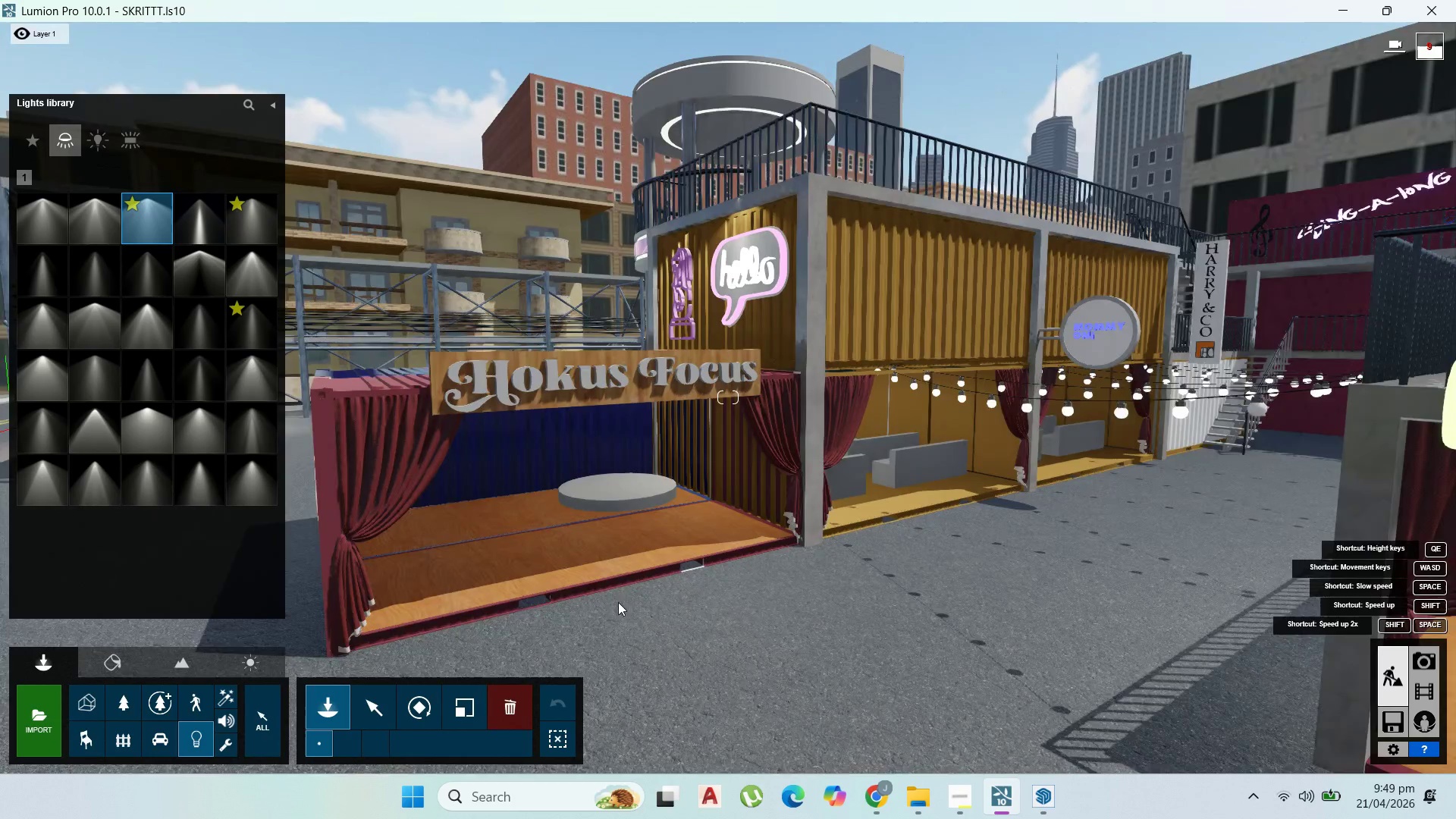 
scroll: coordinate [626, 582], scroll_direction: up, amount: 4.0
 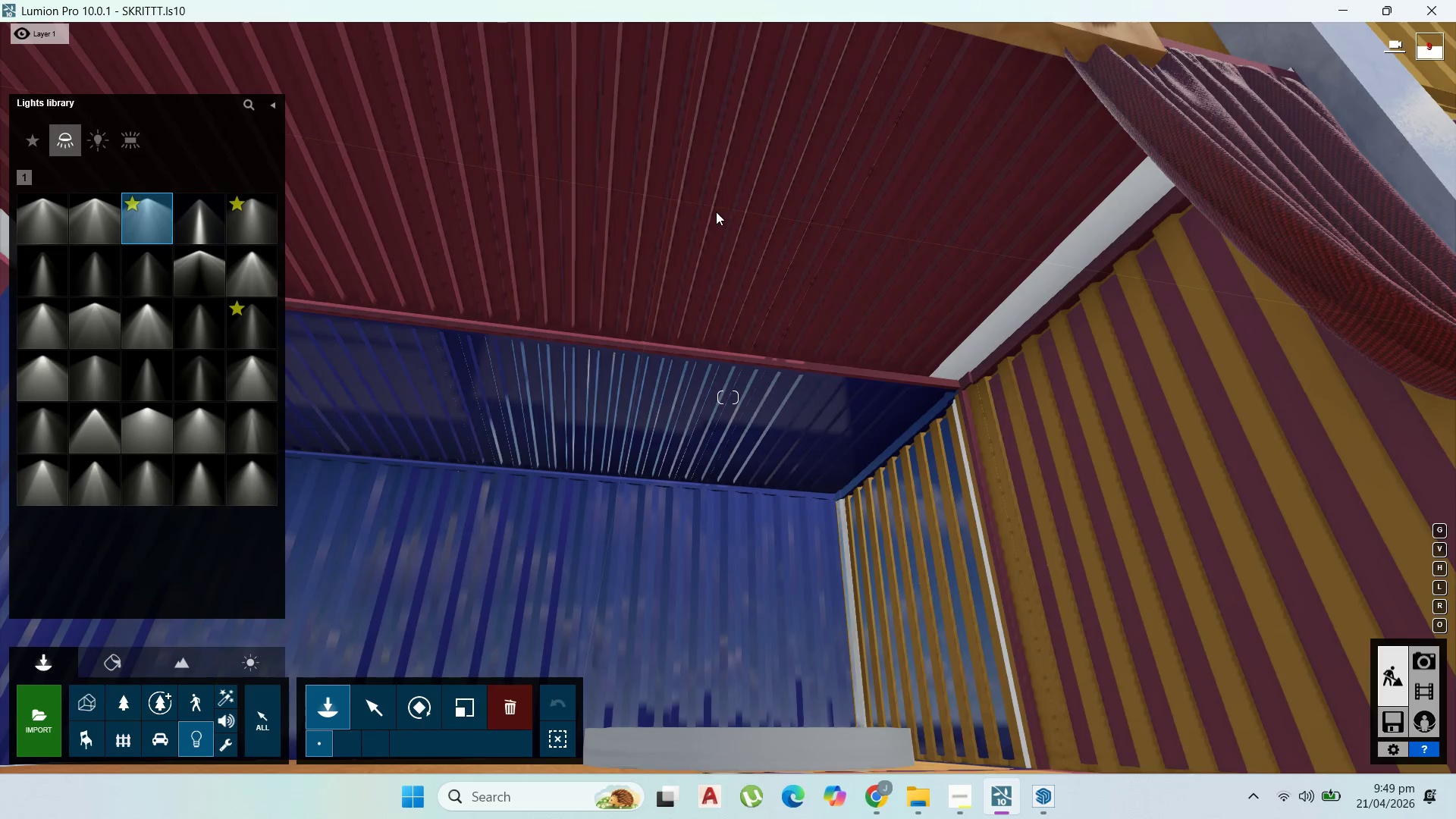 
left_click([348, 152])
 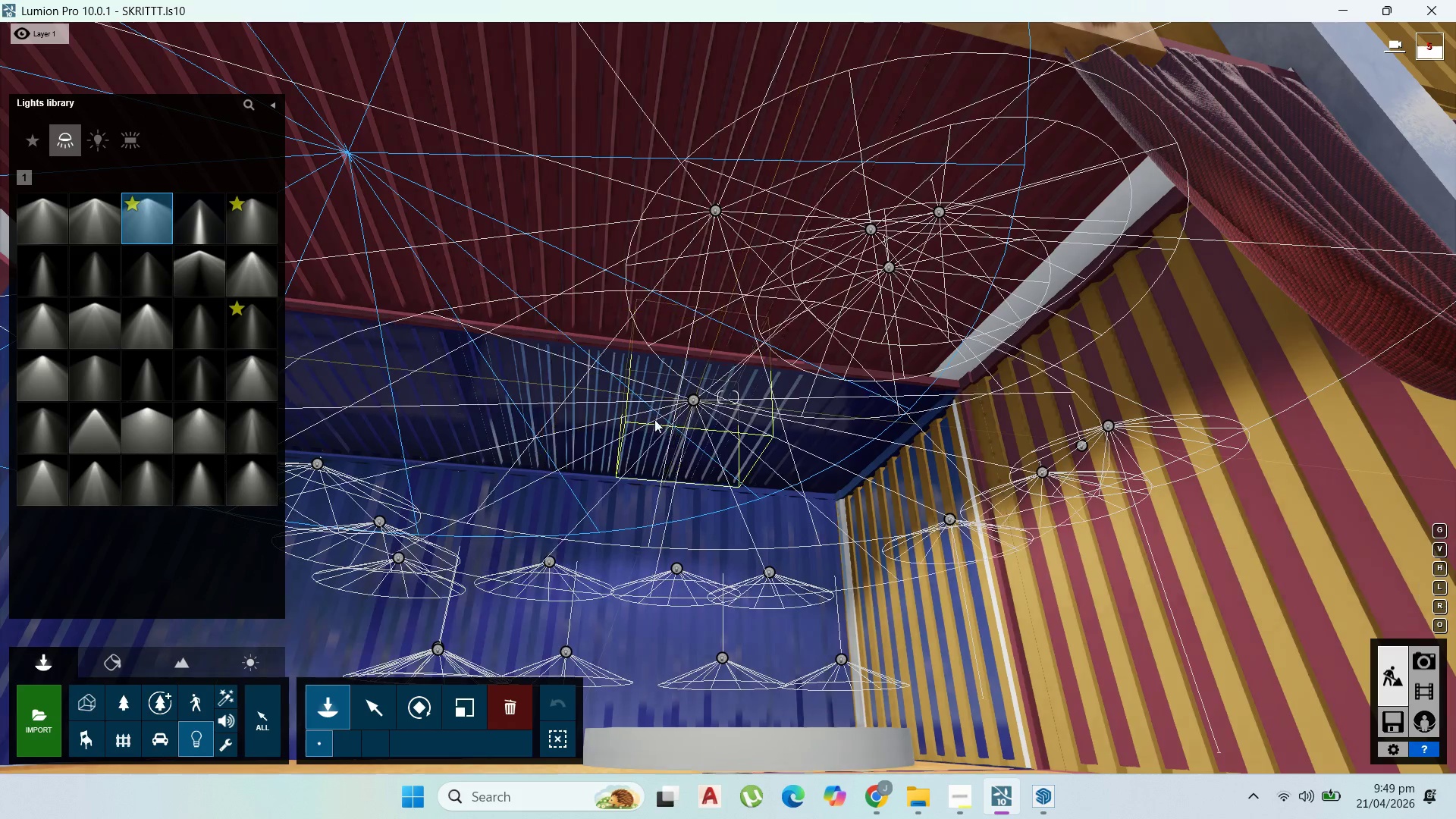 
left_click([450, 425])
 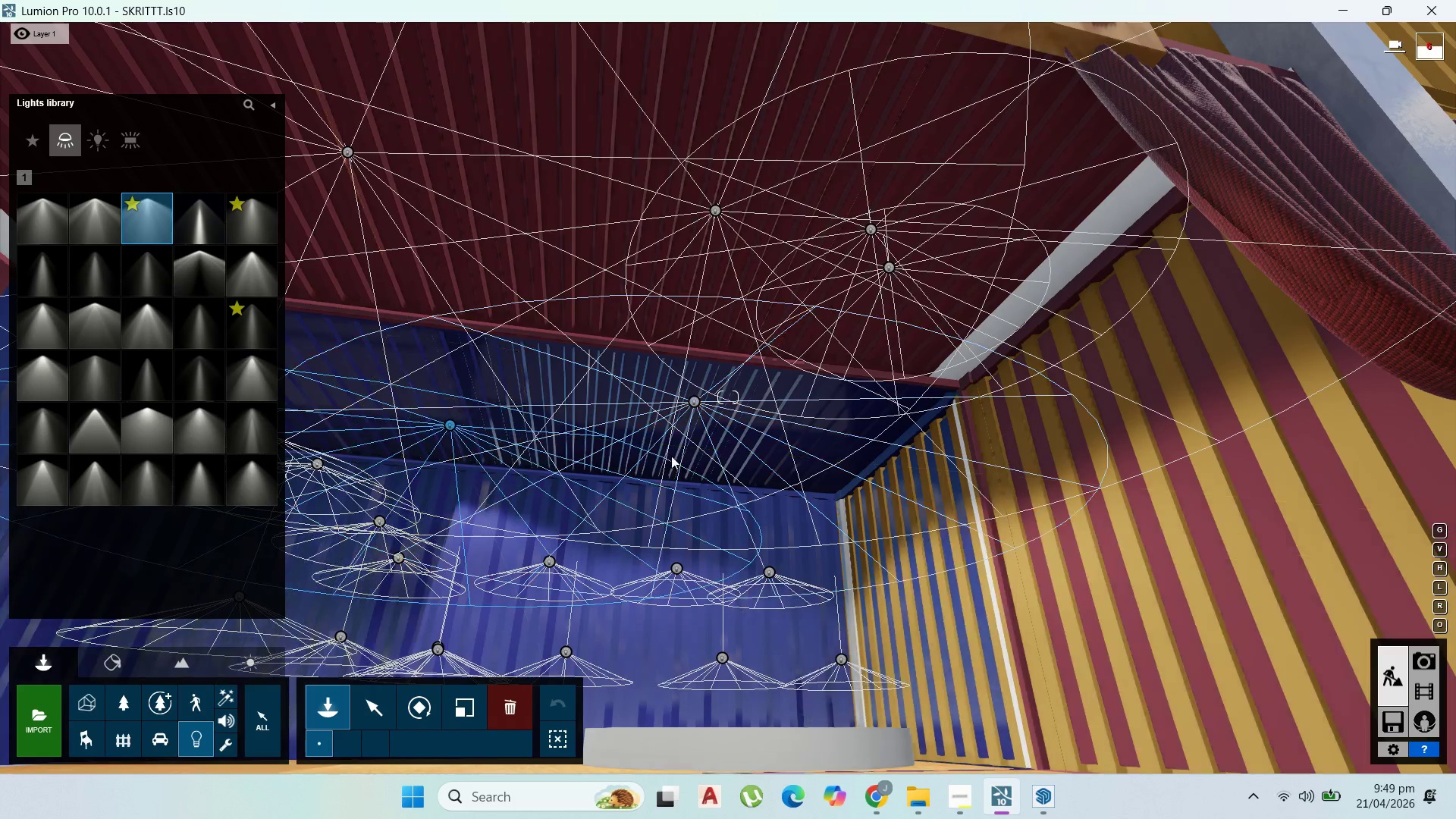 
hold_key(key=D, duration=1.22)
 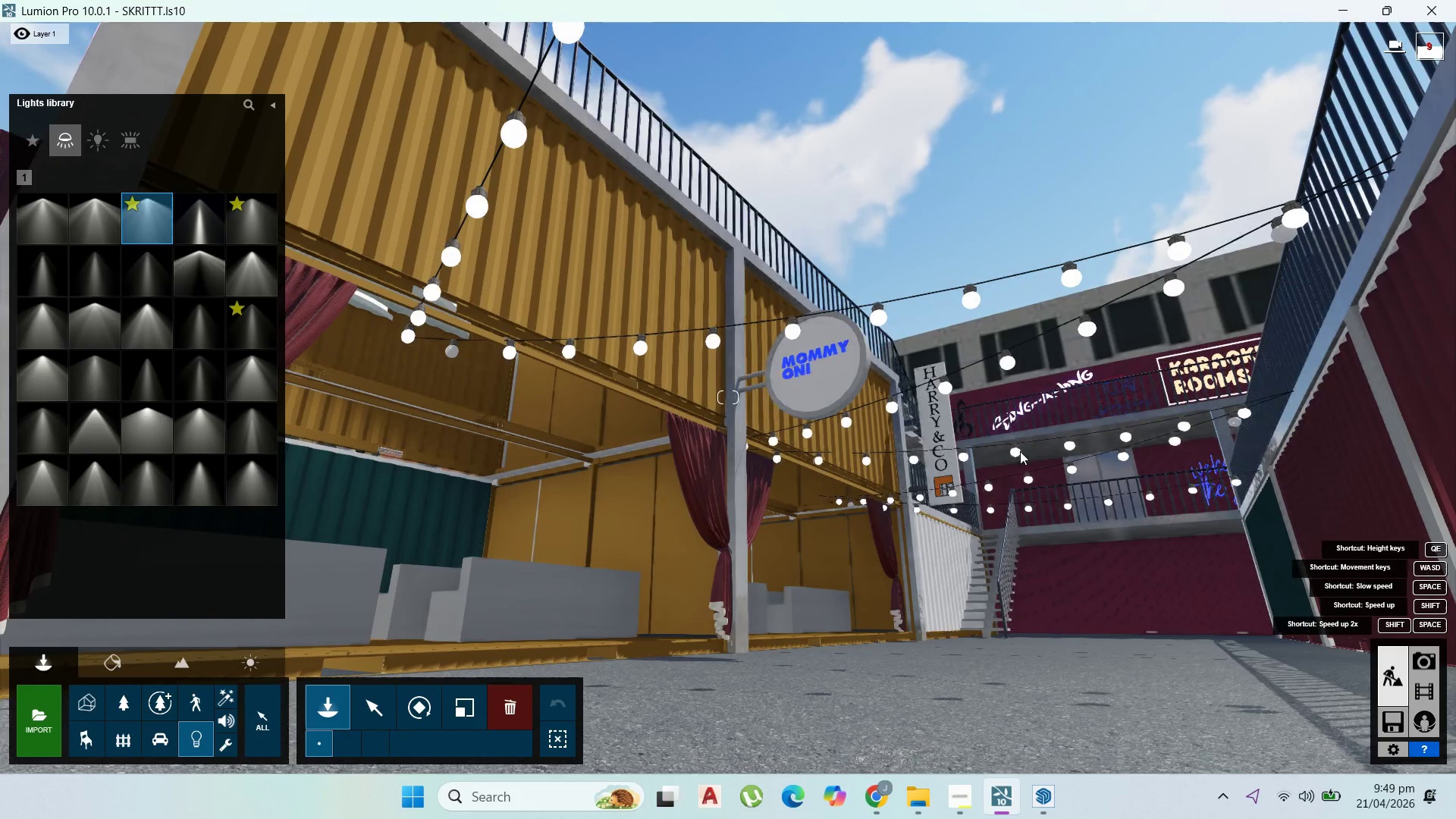 
left_click([1036, 451])
 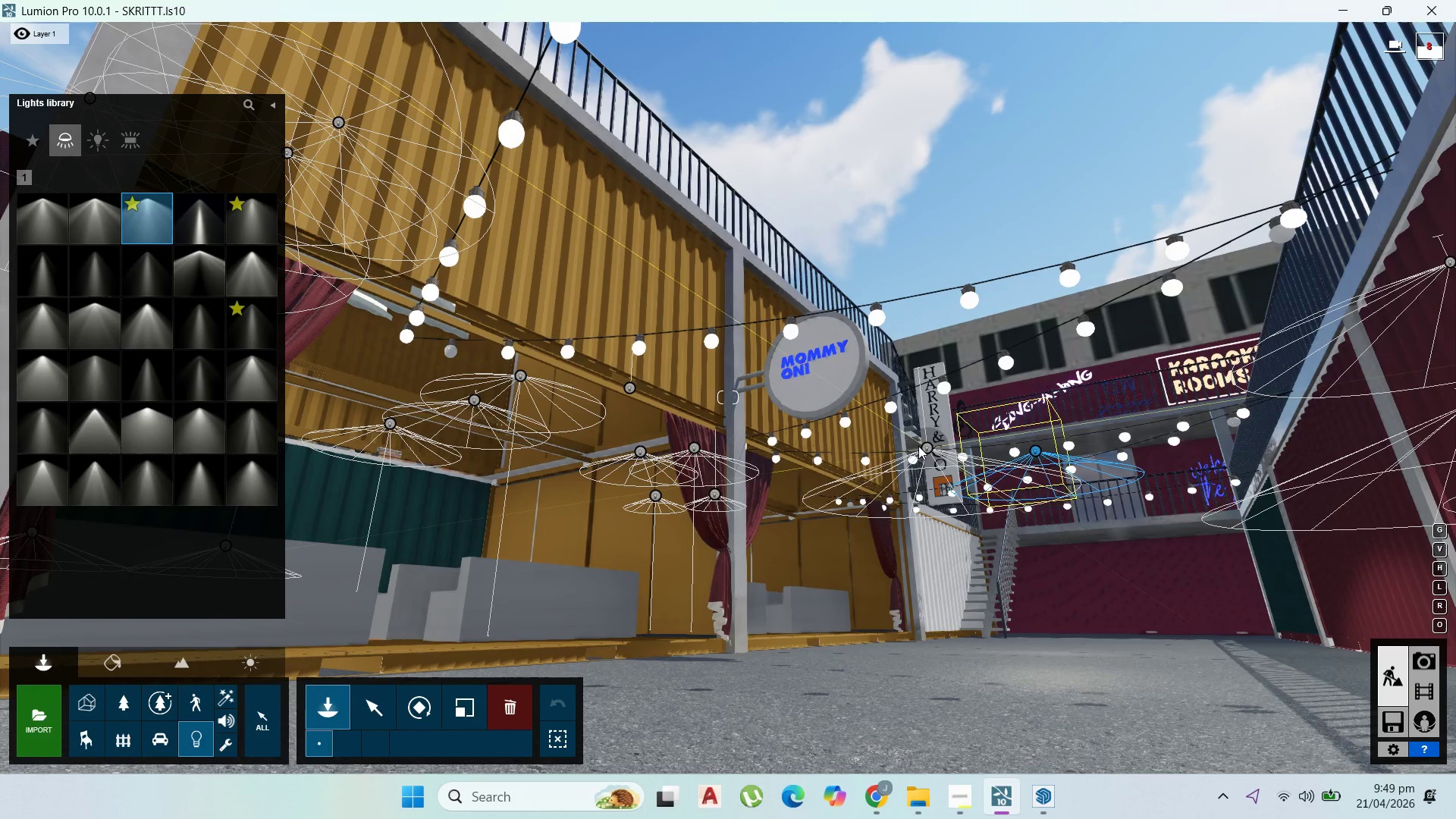 
left_click([916, 446])
 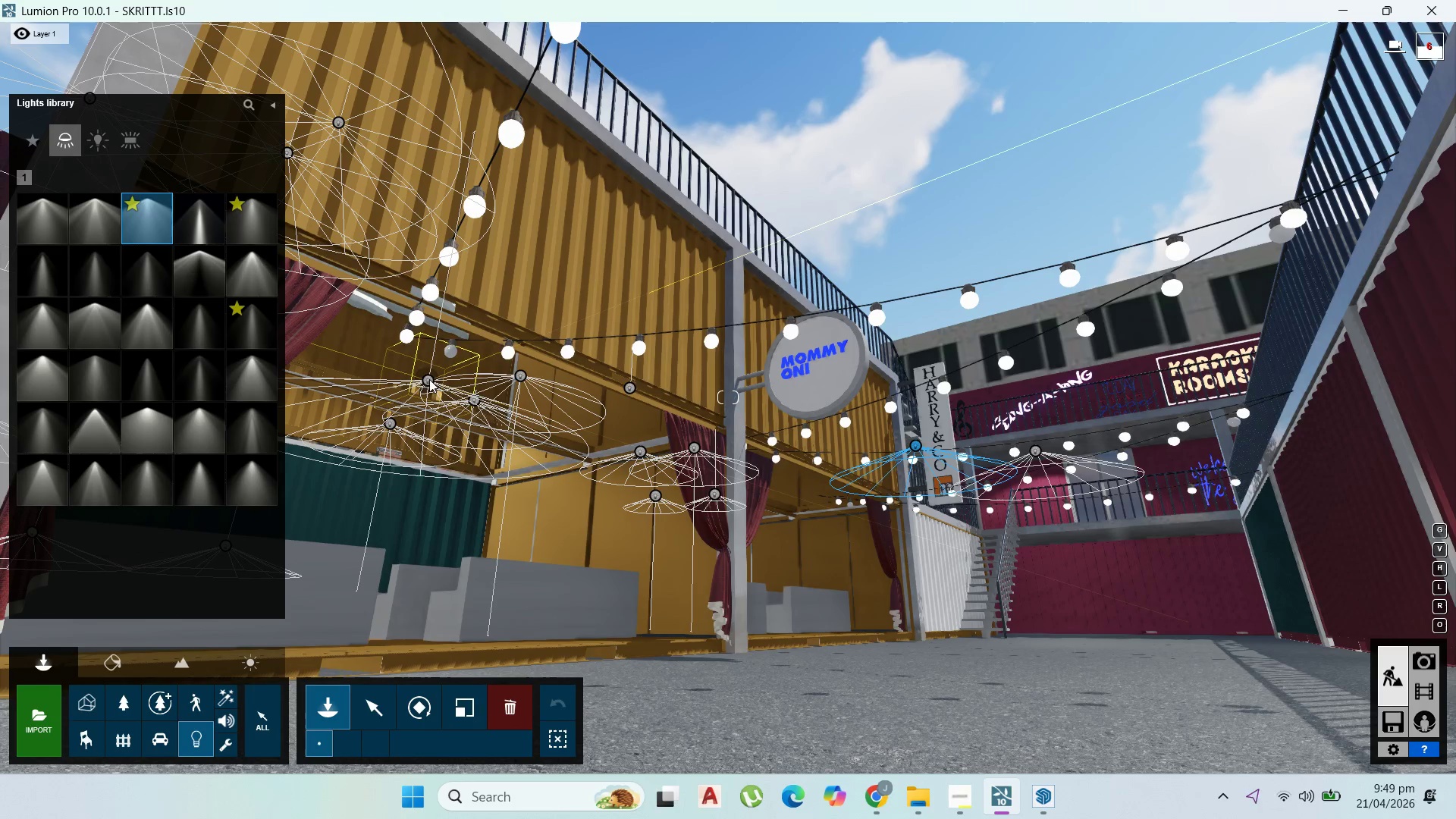 
left_click([430, 358])
 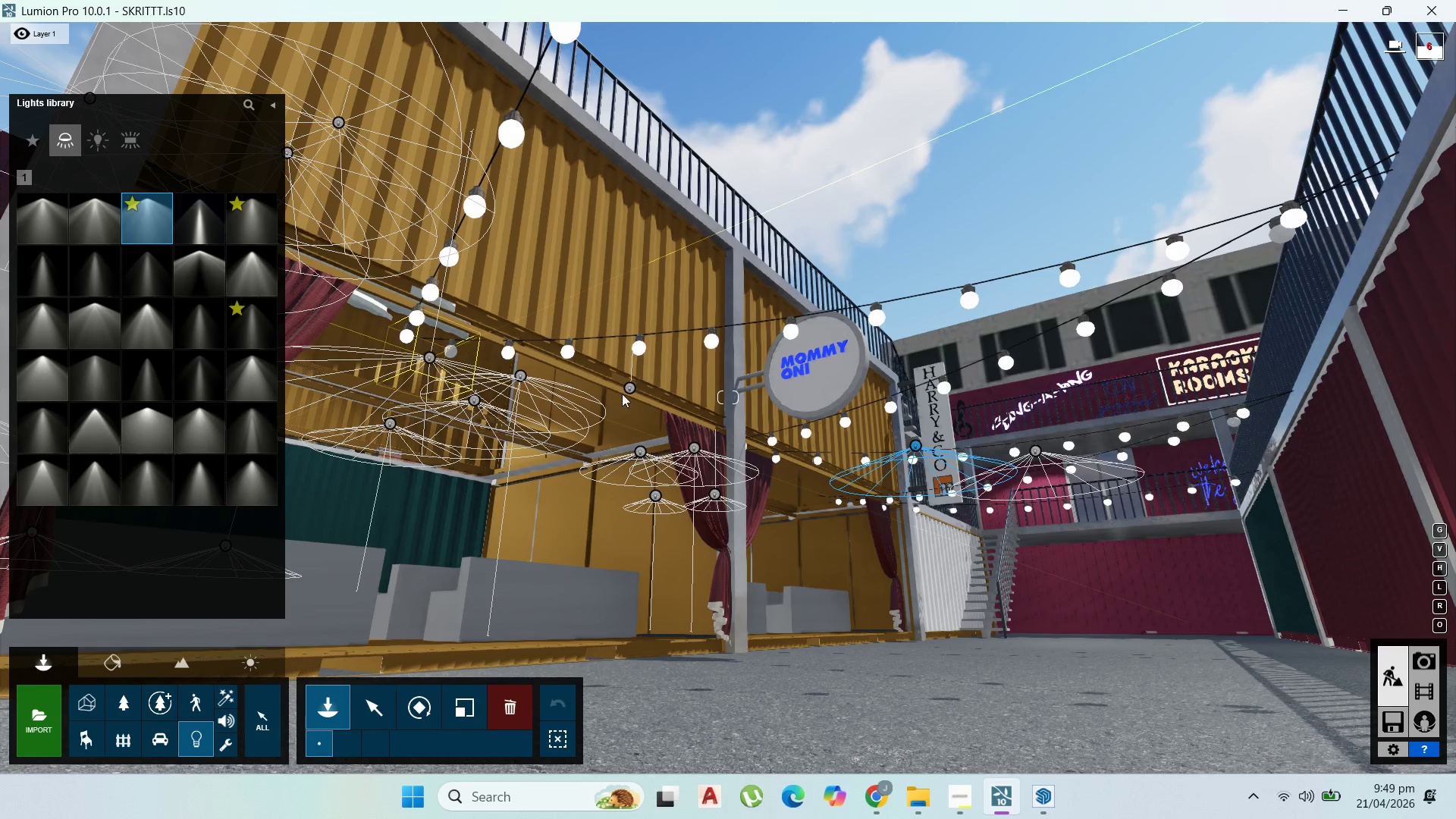 
left_click([652, 426])
 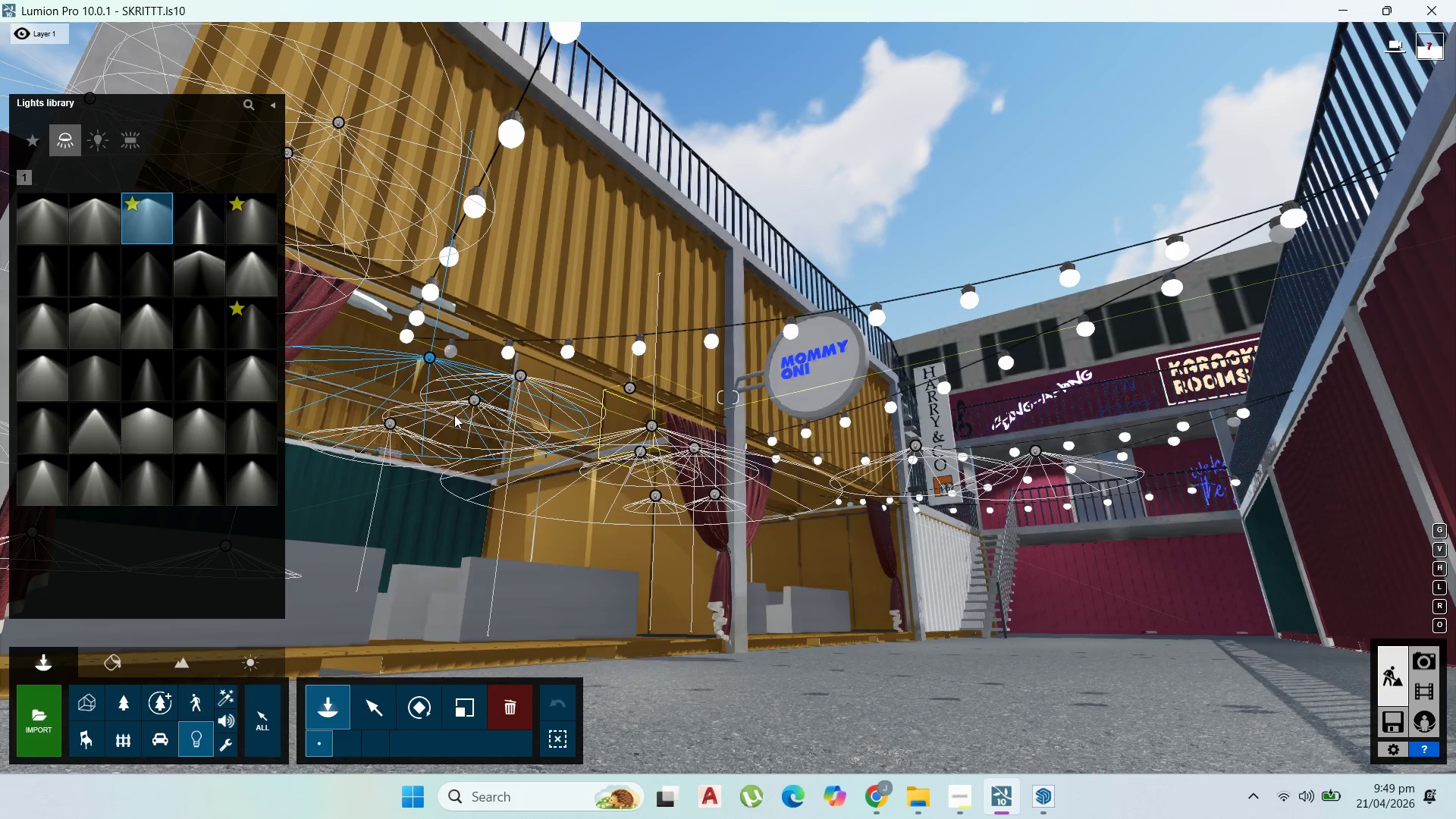 
left_click([488, 371])
 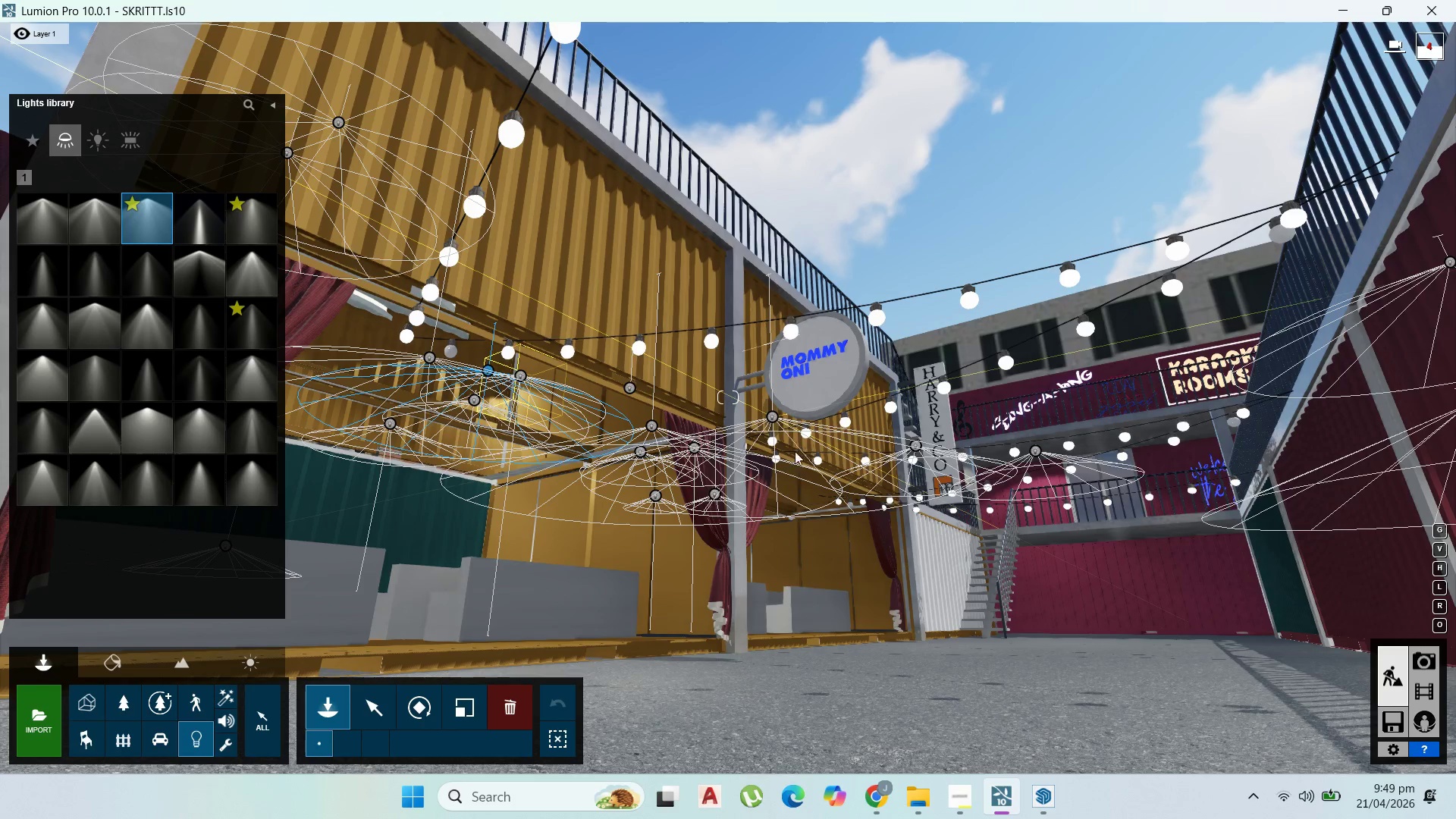 
left_click([789, 472])
 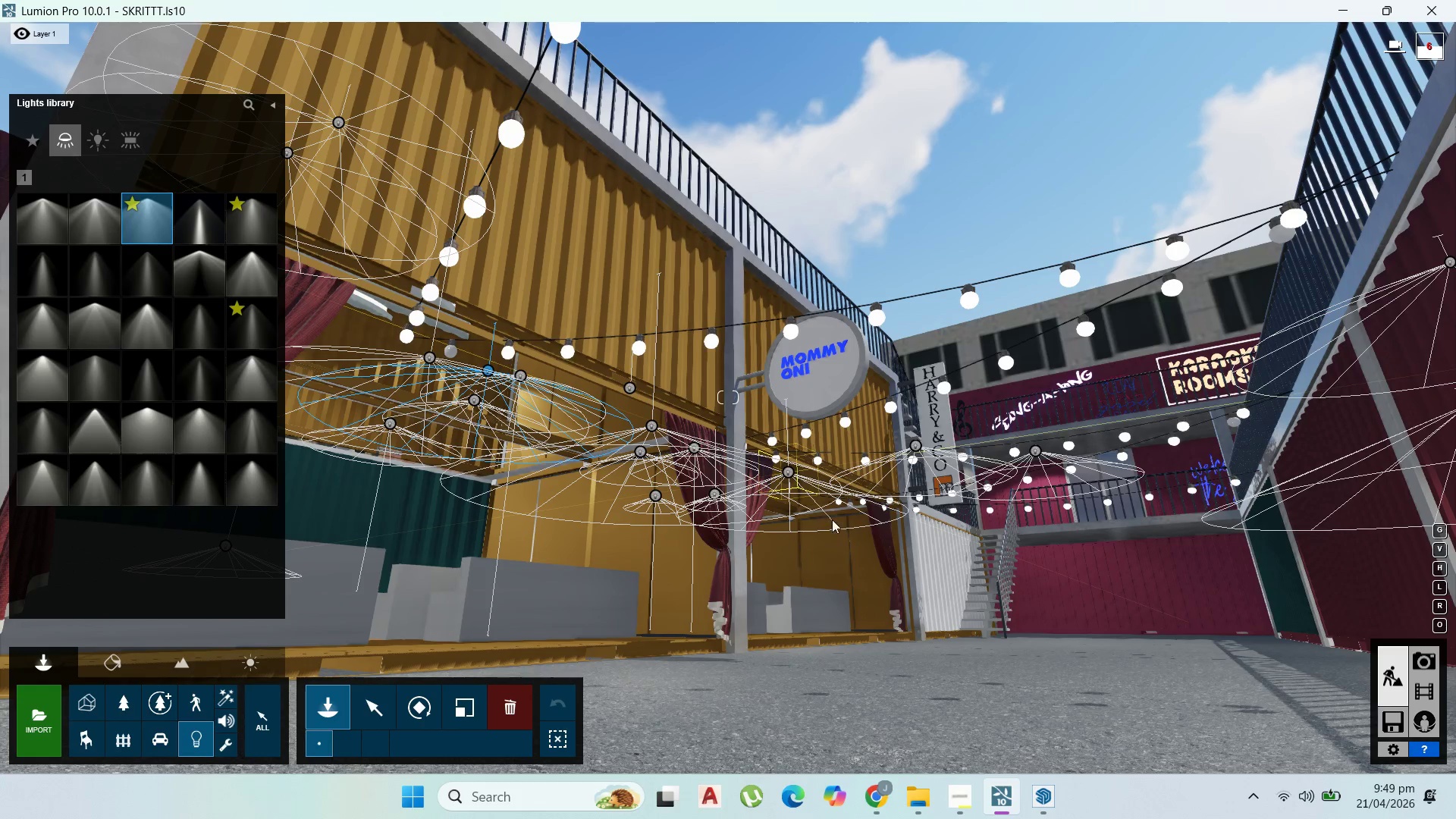 
left_click([839, 532])
 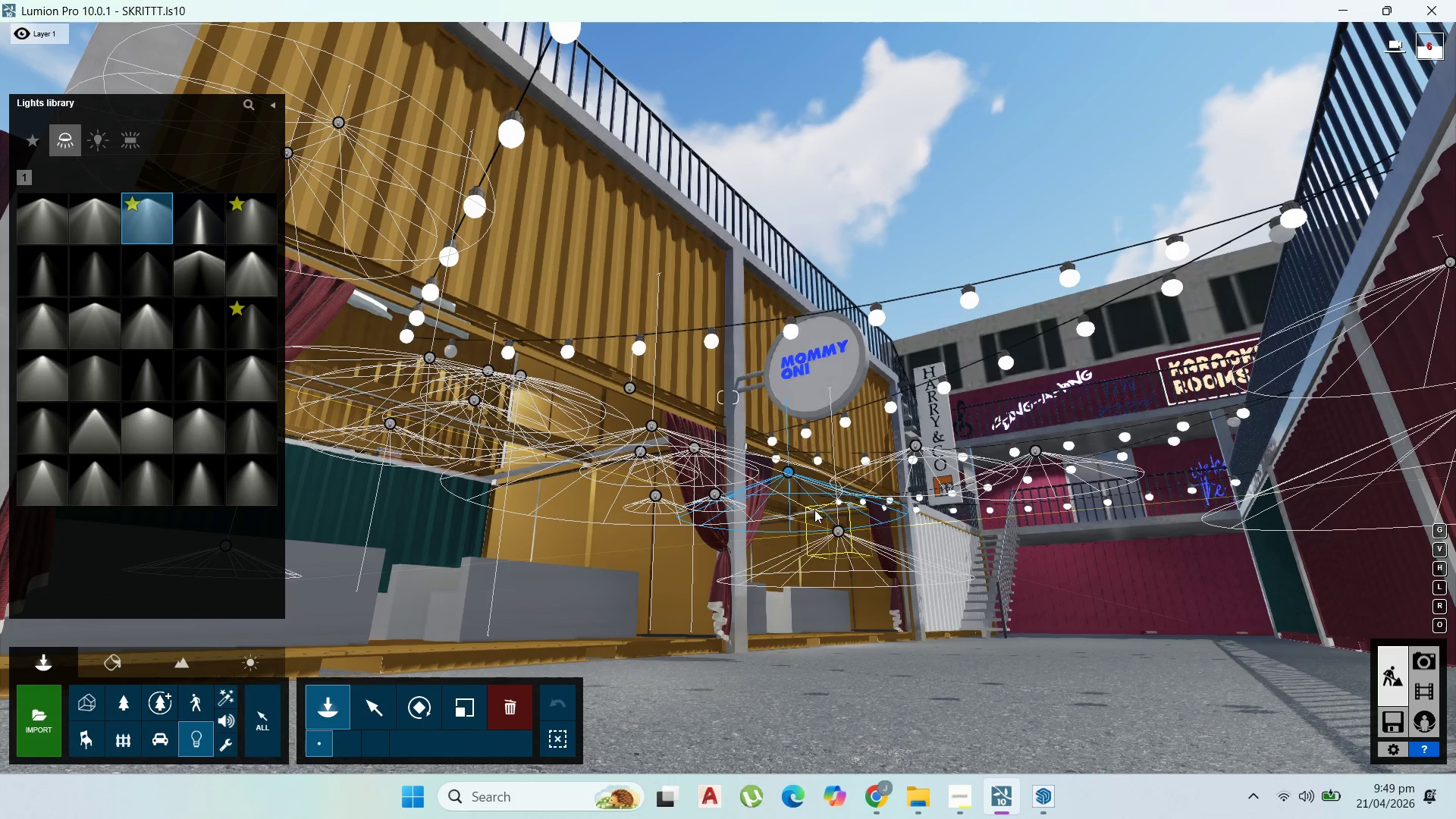 
left_click([807, 510])
 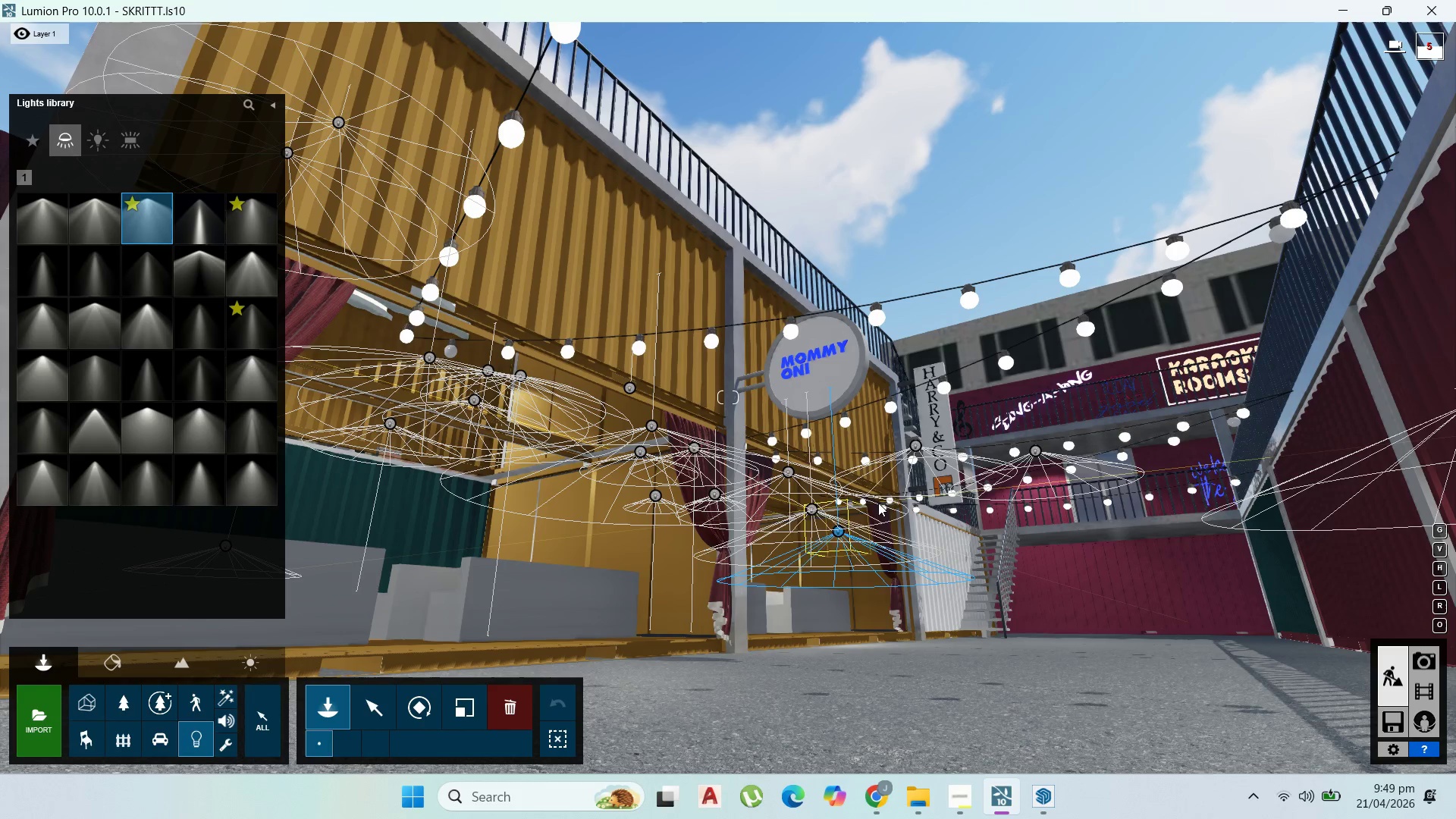 
key(A)
 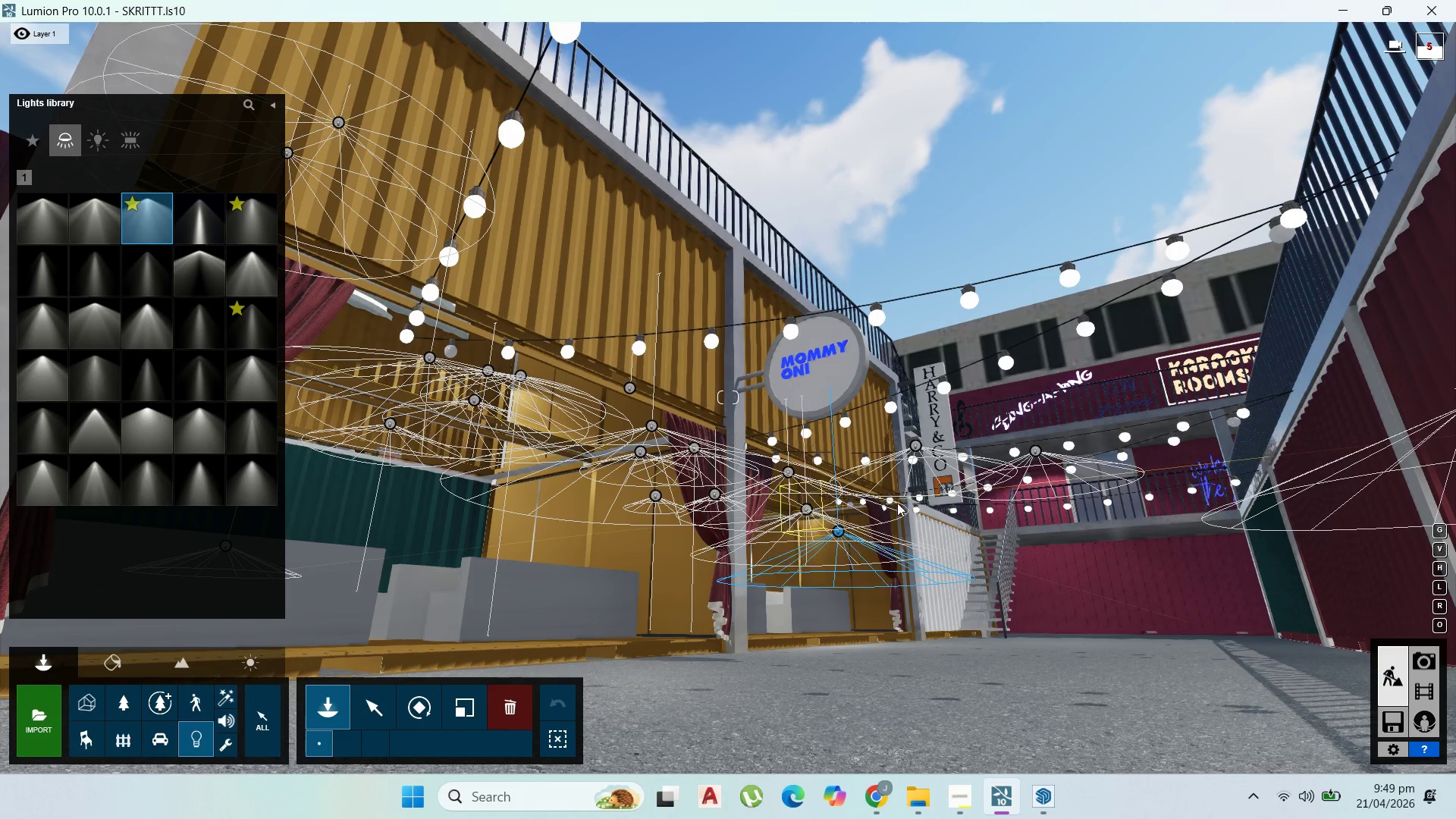 
hold_key(key=W, duration=0.83)
 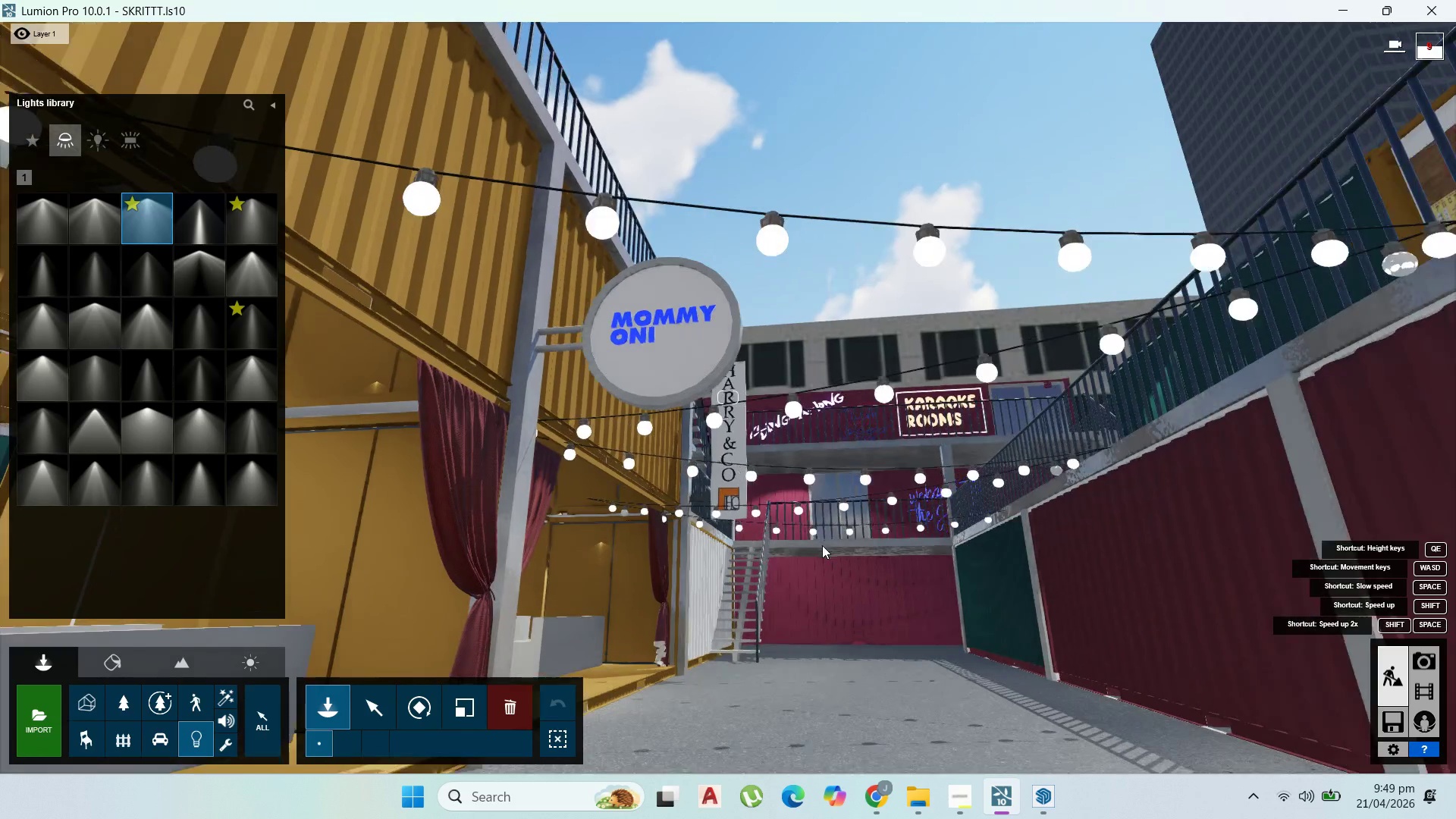 
hold_key(key=A, duration=0.5)
 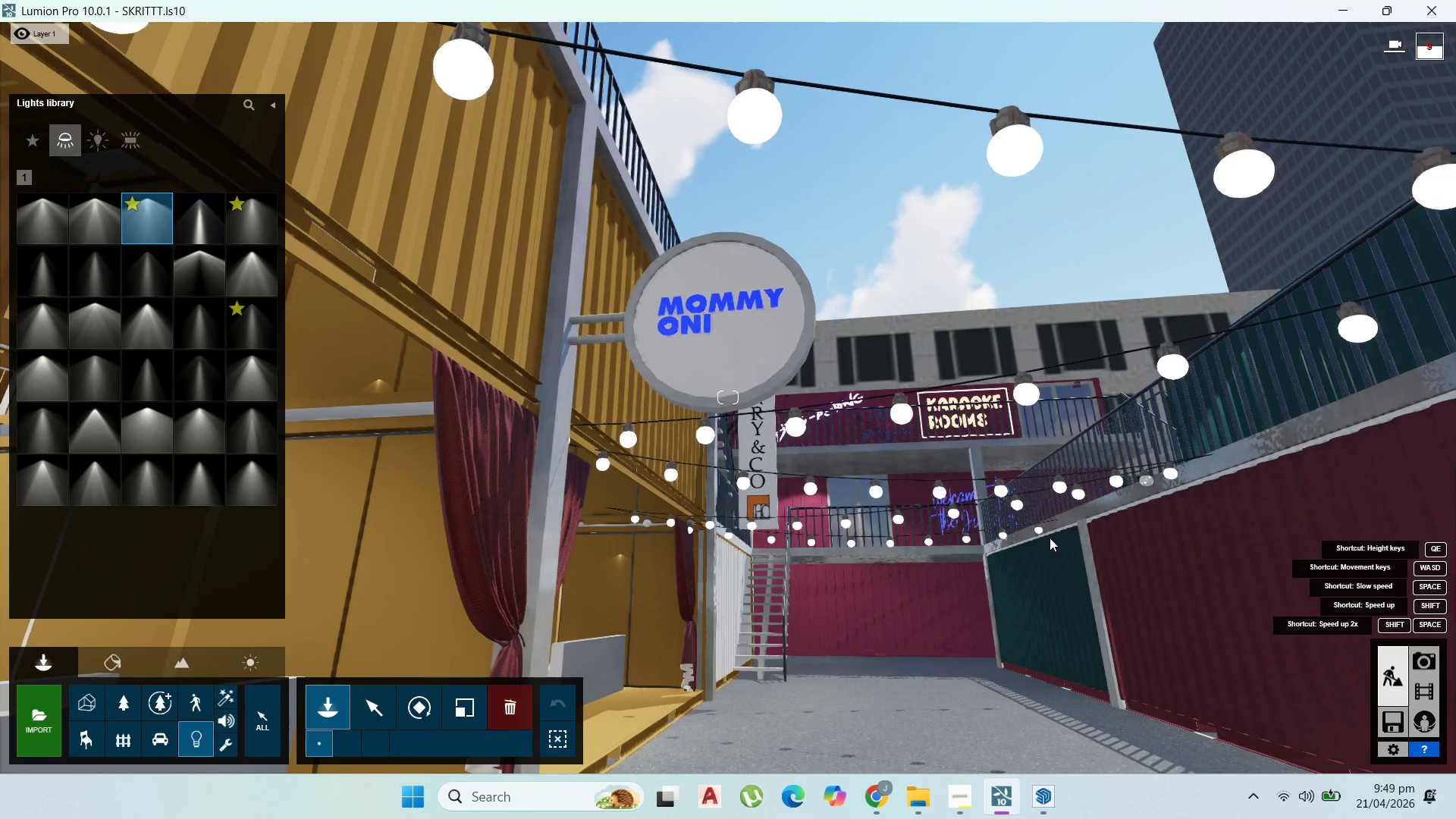 
left_click([1053, 492])
 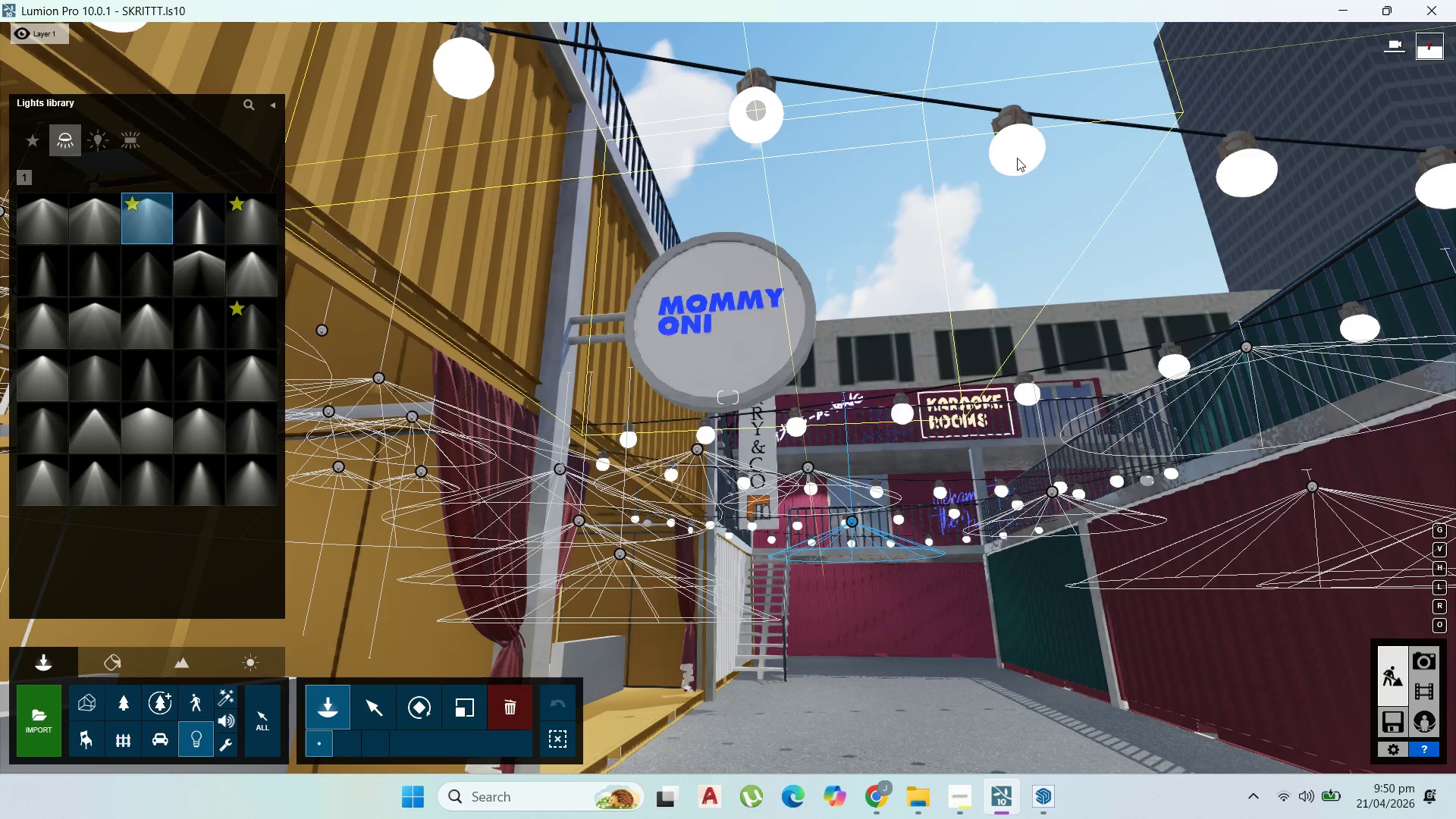 
left_click([1255, 174])
 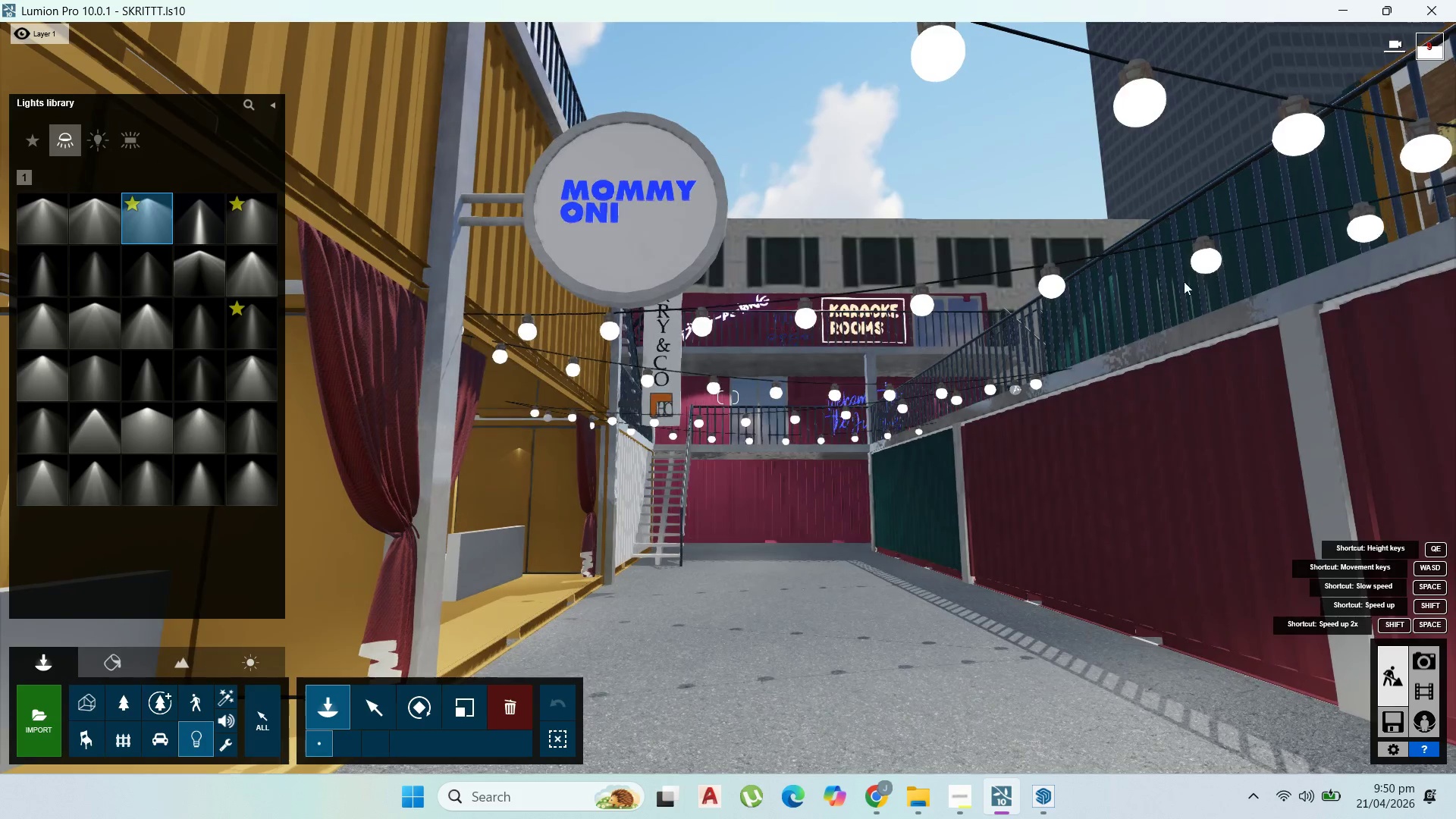 
left_click([1047, 297])
 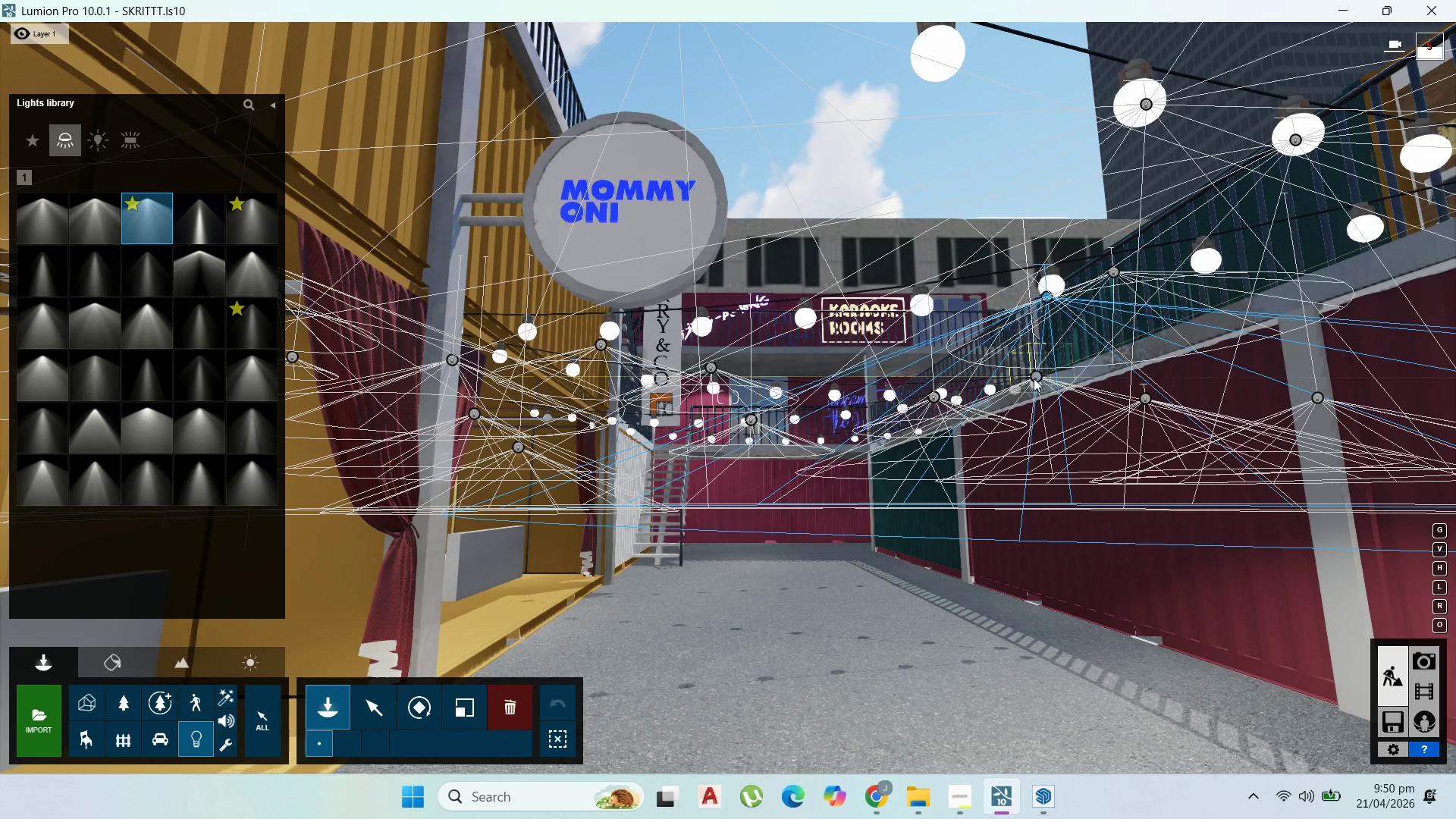 
left_click([1034, 379])
 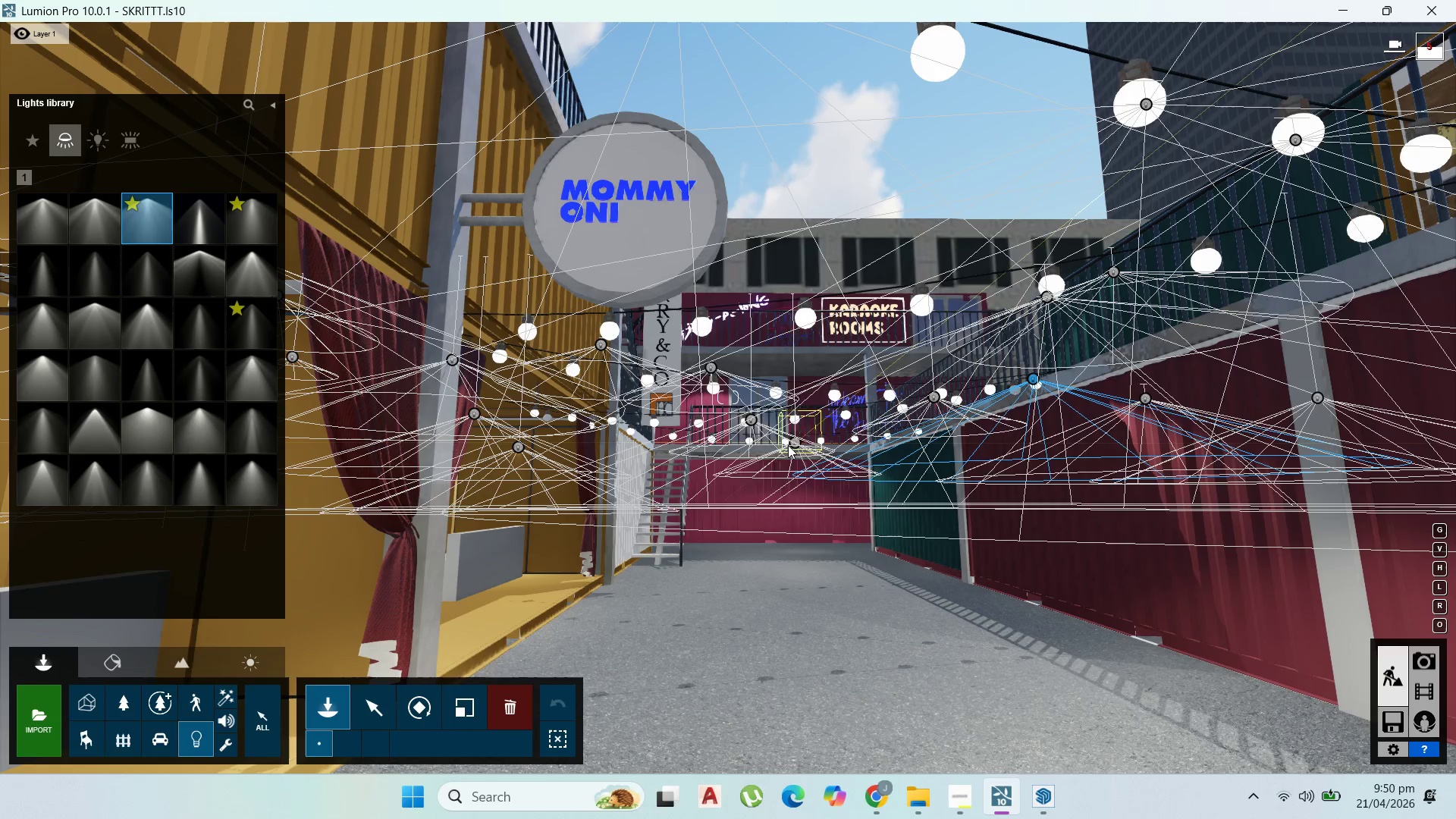 
left_click([785, 441])
 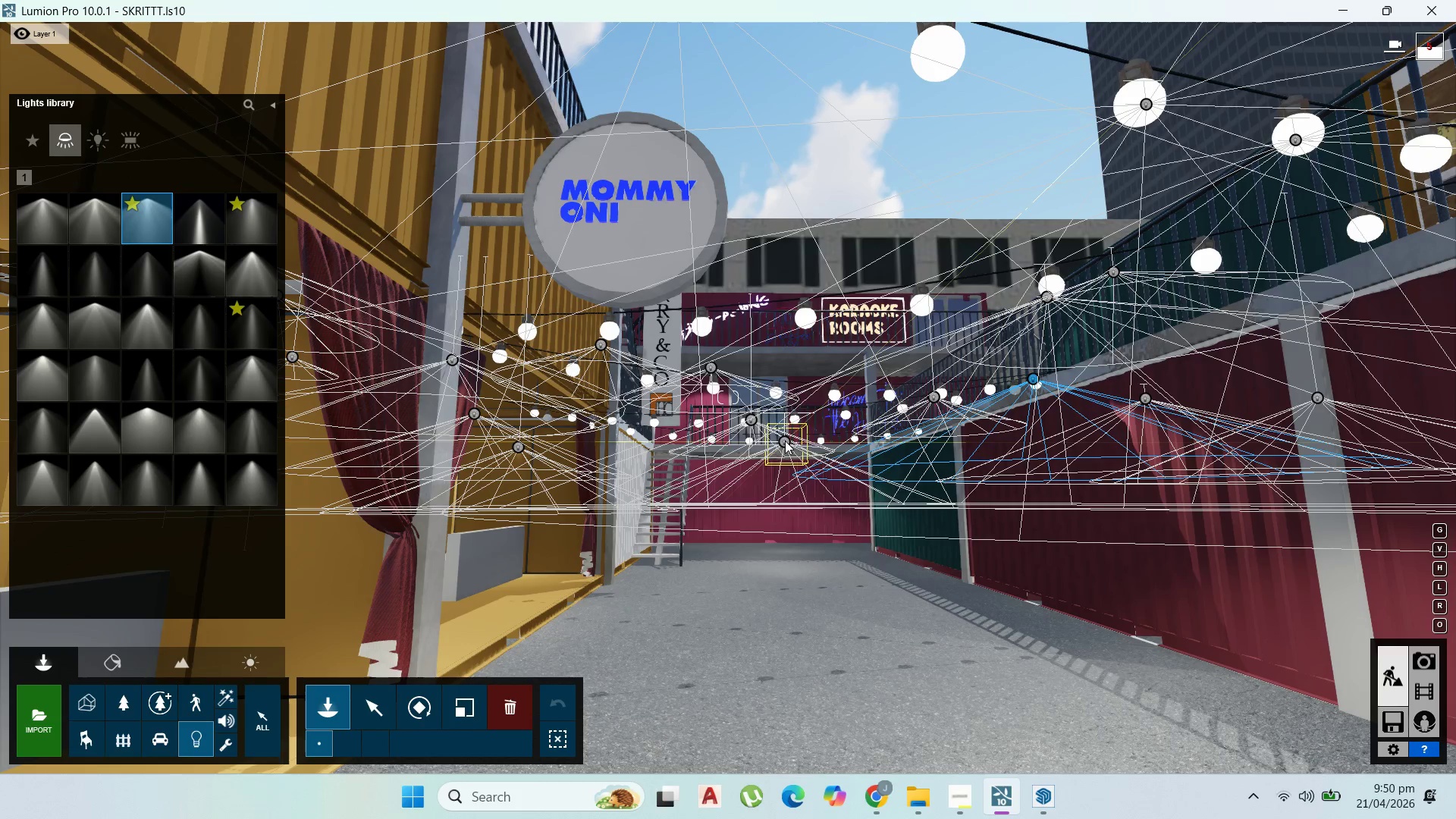 
hold_key(key=W, duration=1.38)
 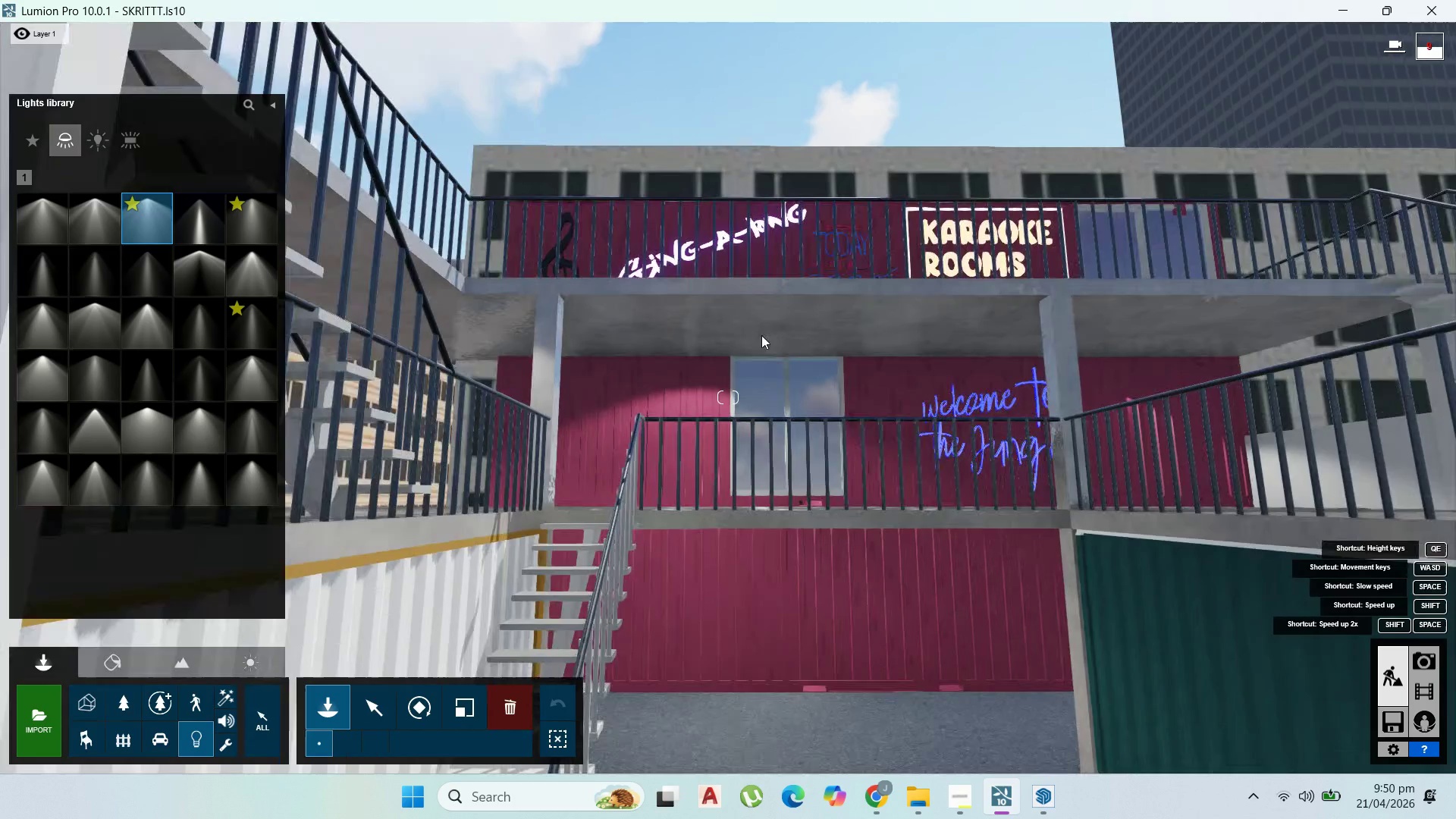 
scroll: coordinate [793, 454], scroll_direction: up, amount: 3.0
 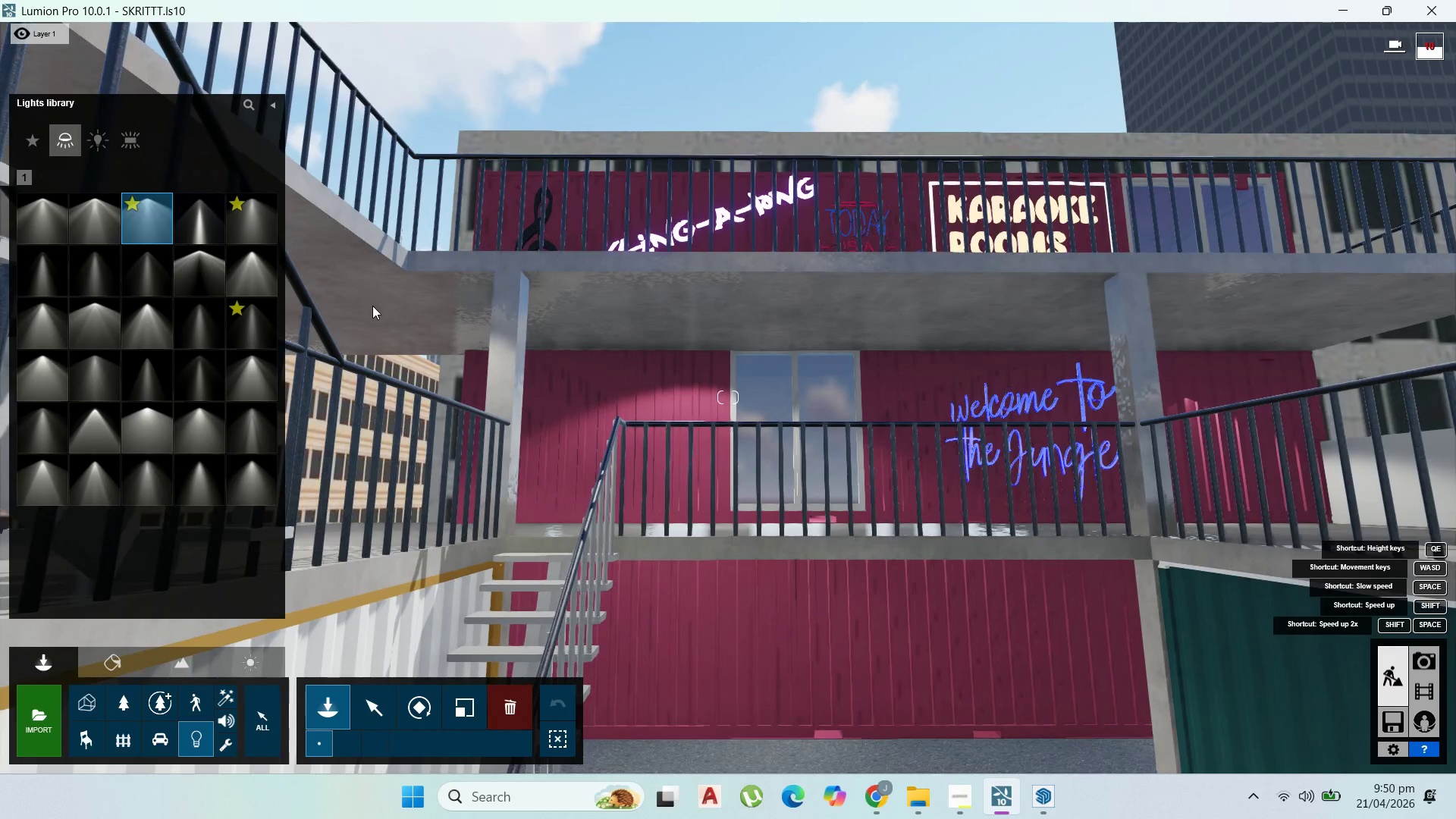 
left_click([369, 309])
 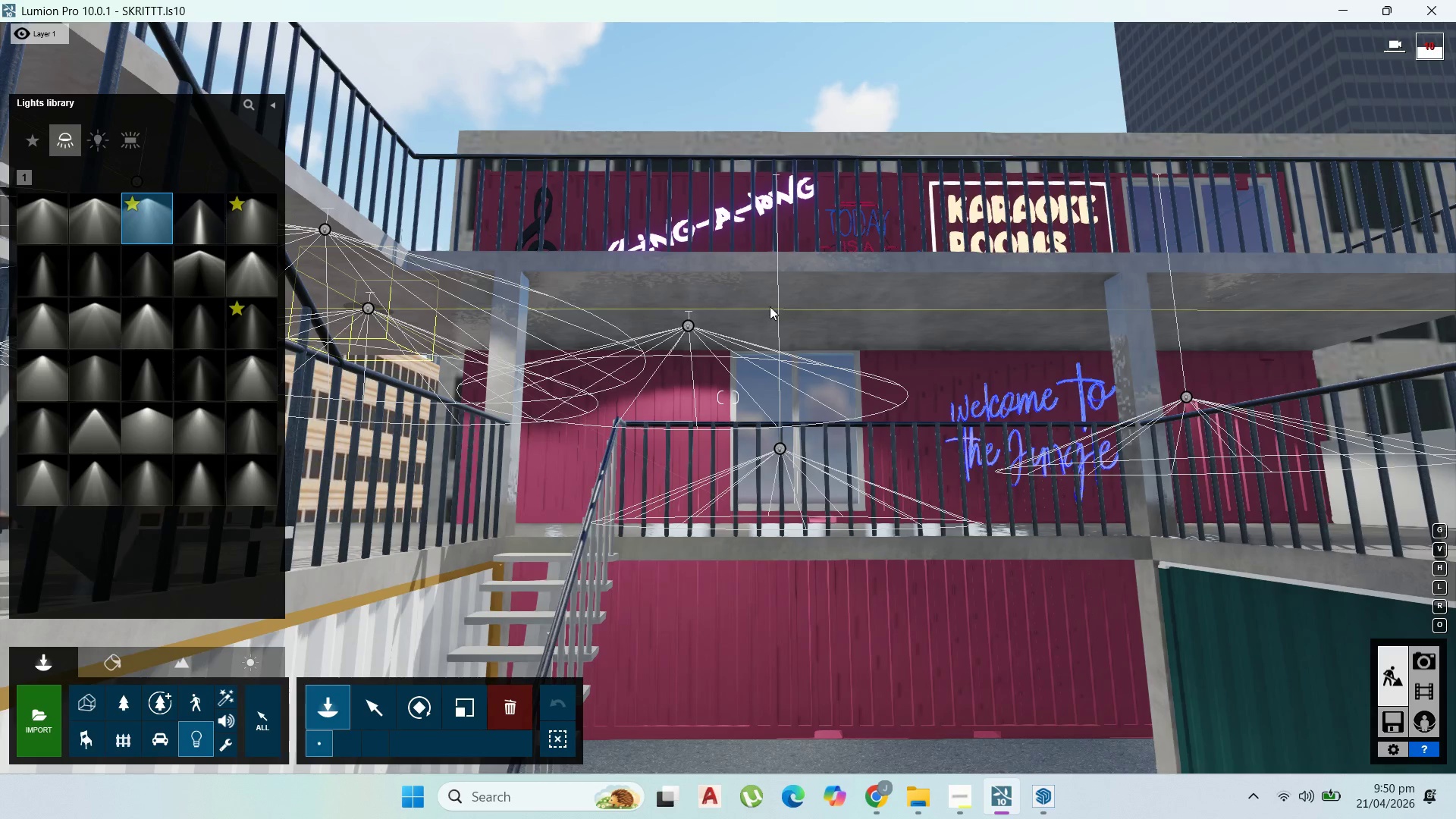 
left_click([776, 301])
 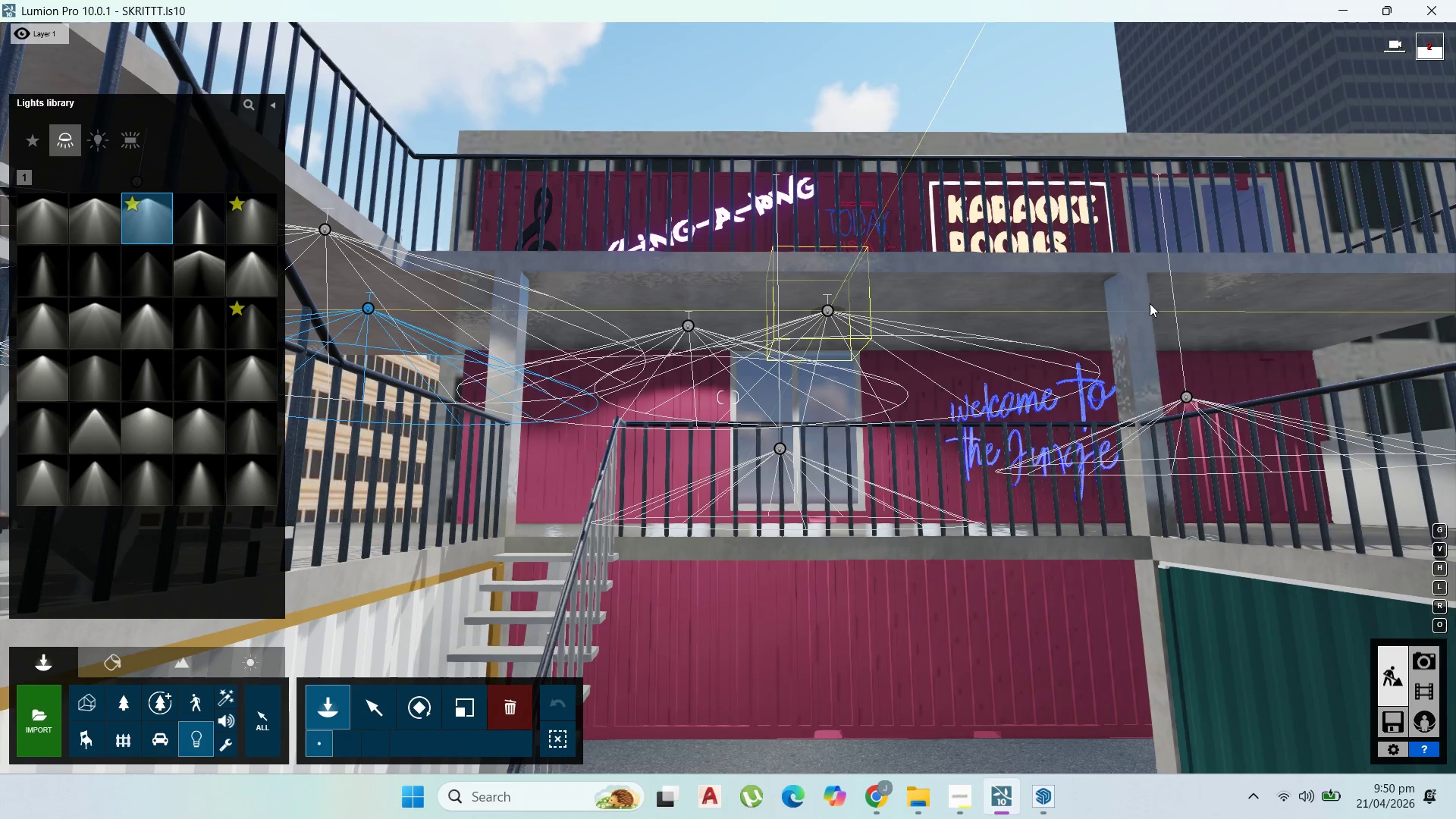 
left_click([1200, 298])
 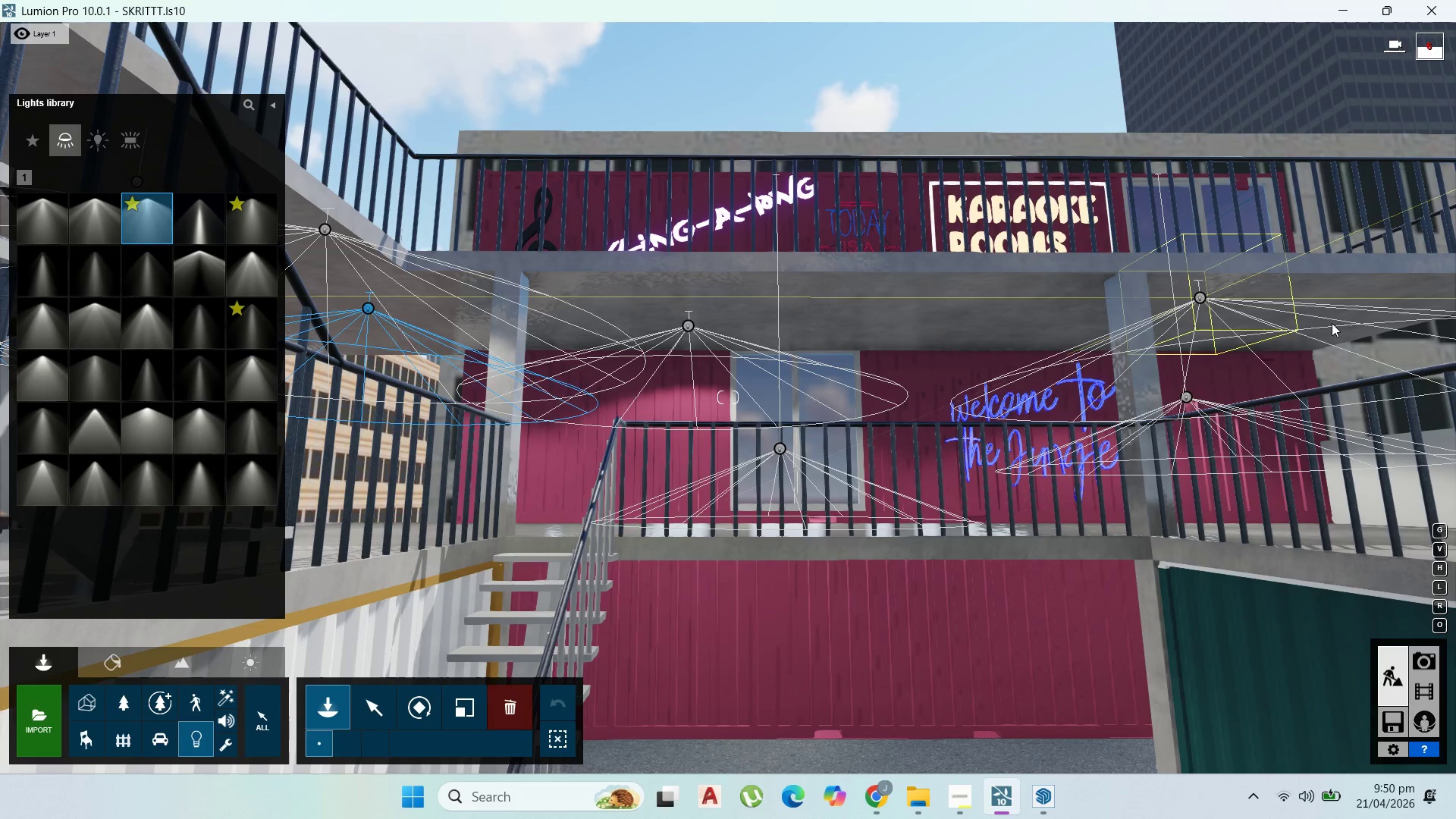 
left_click([1334, 323])
 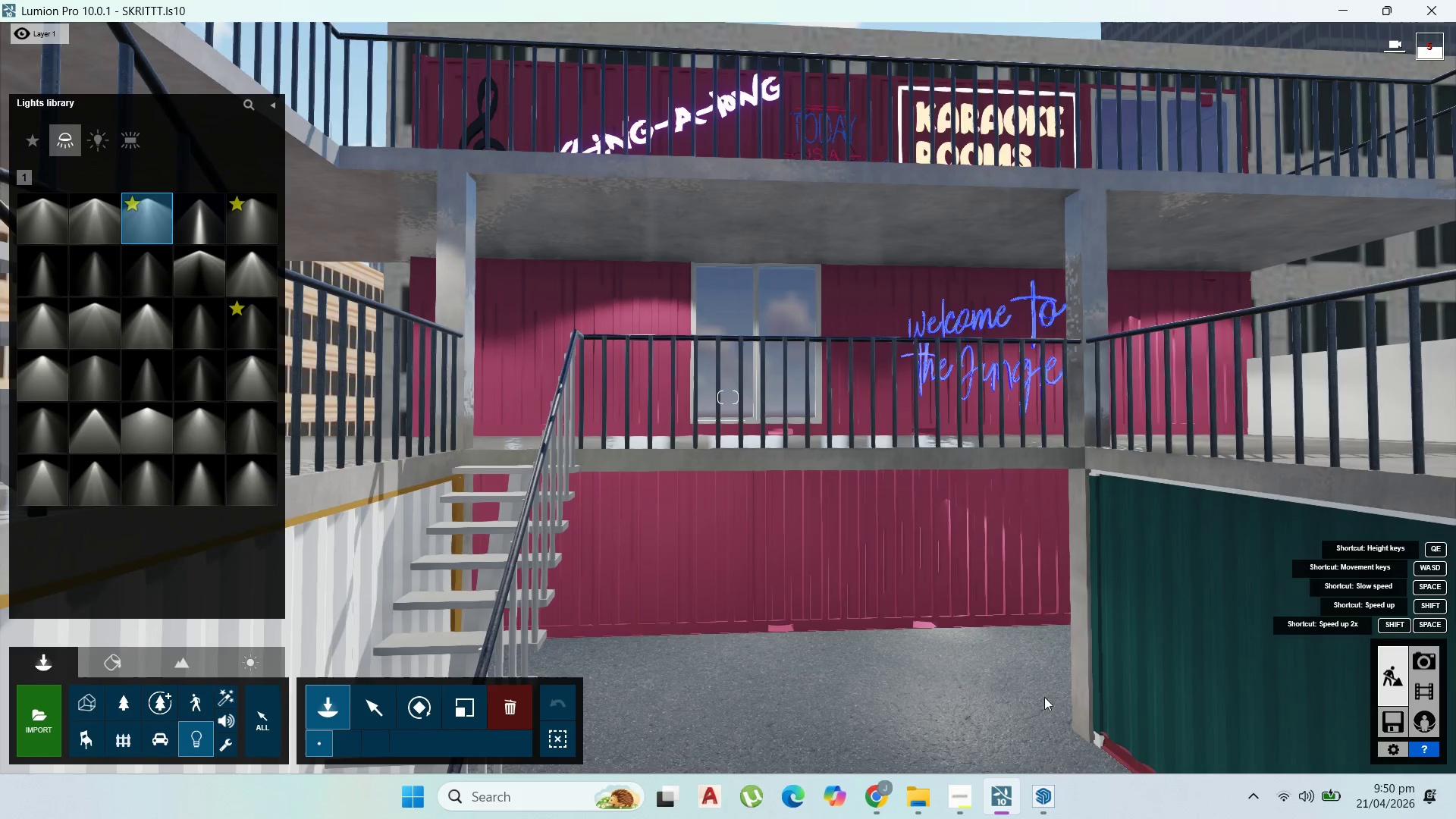 
scroll: coordinate [1053, 660], scroll_direction: up, amount: 4.0
 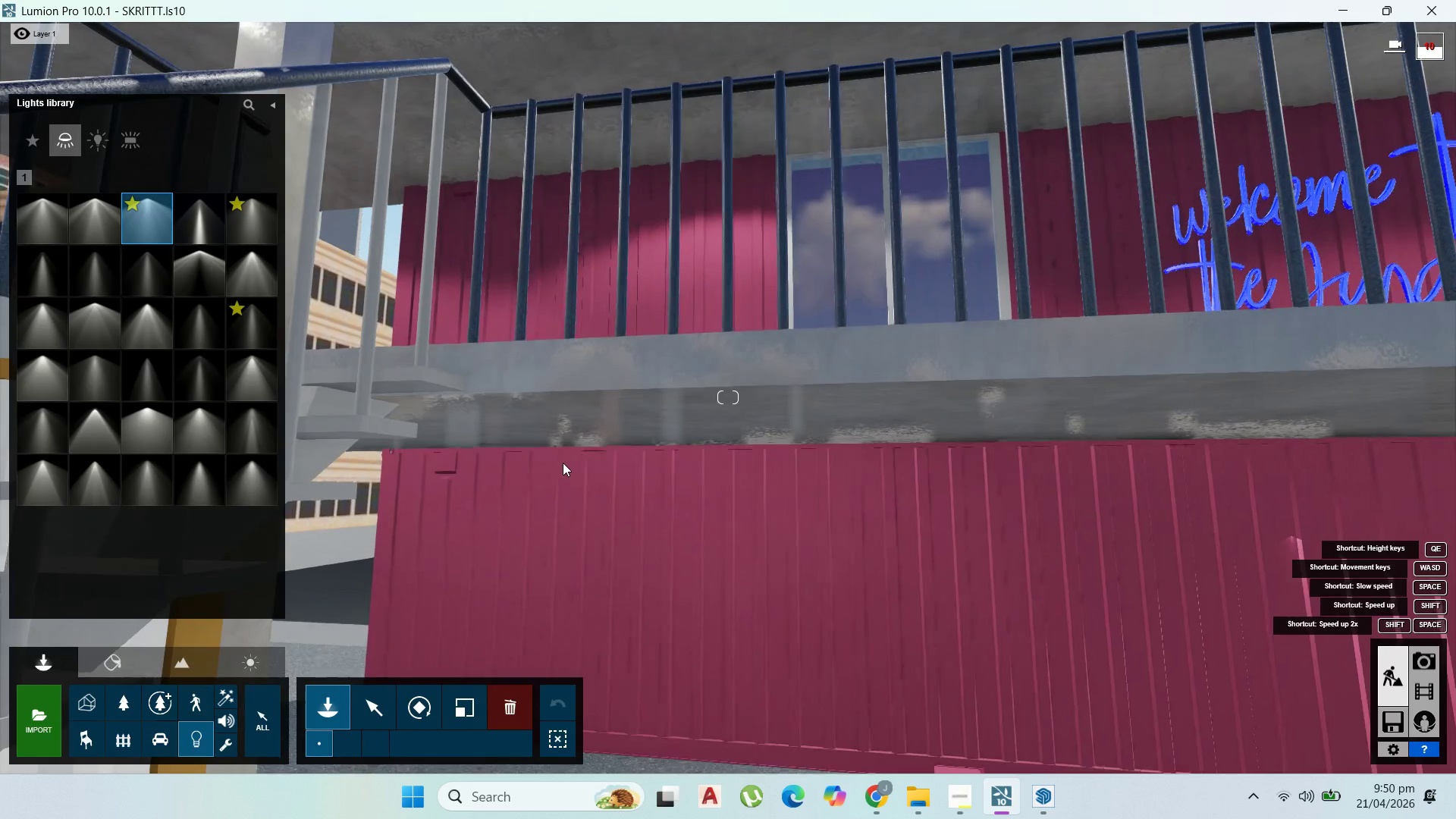 
left_click([582, 422])
 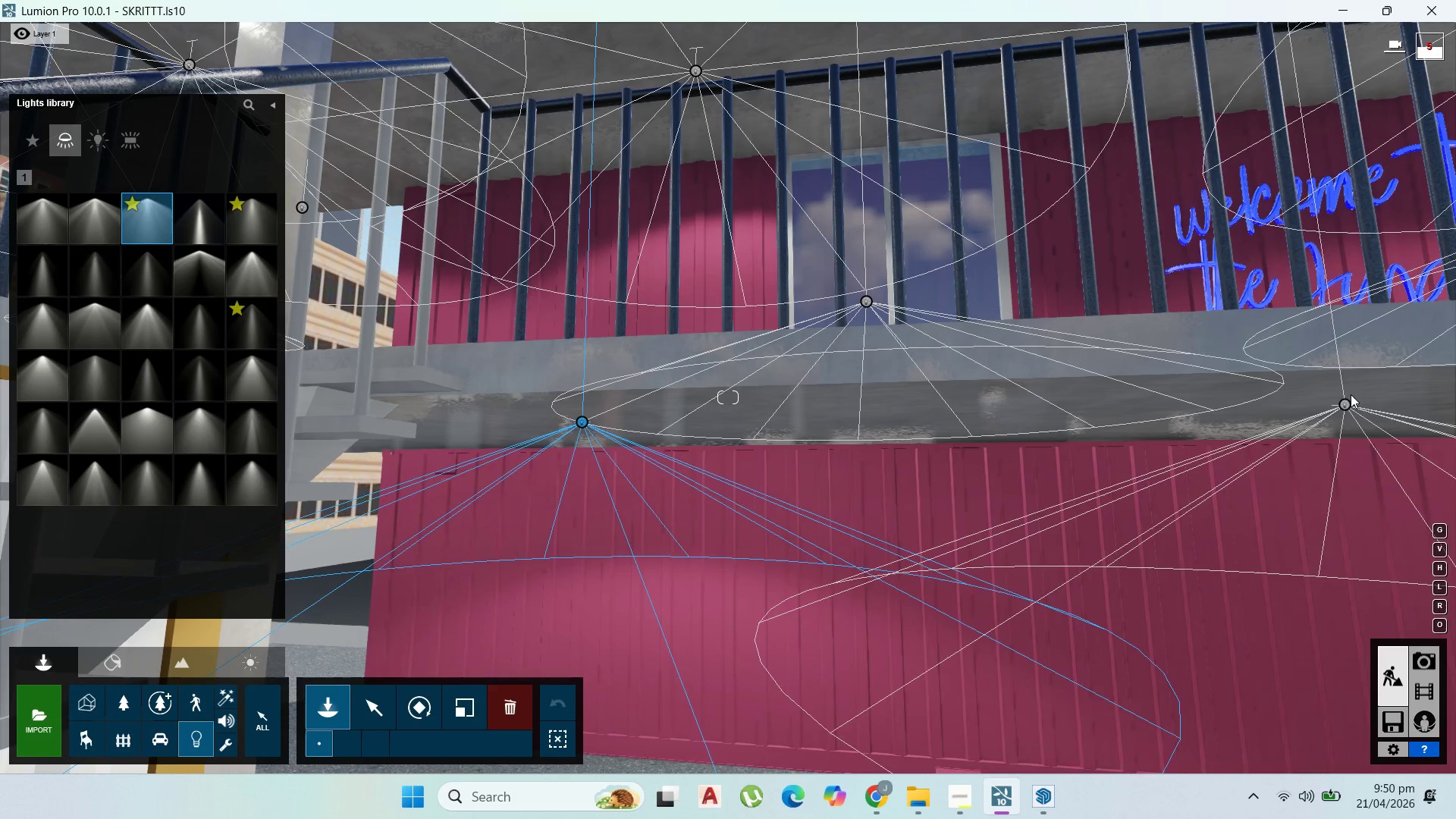 
left_click([1338, 399])
 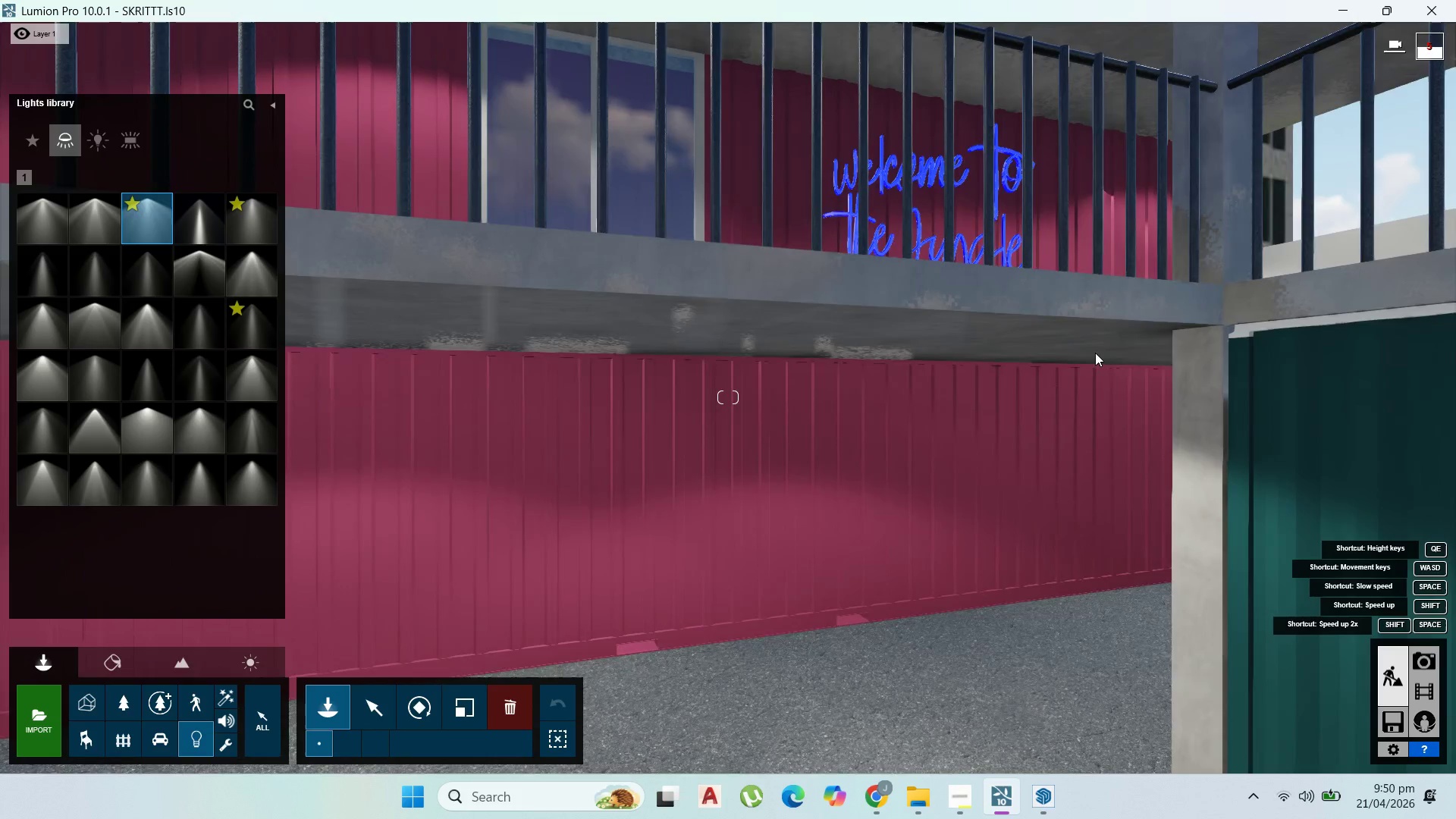 
left_click([1097, 352])
 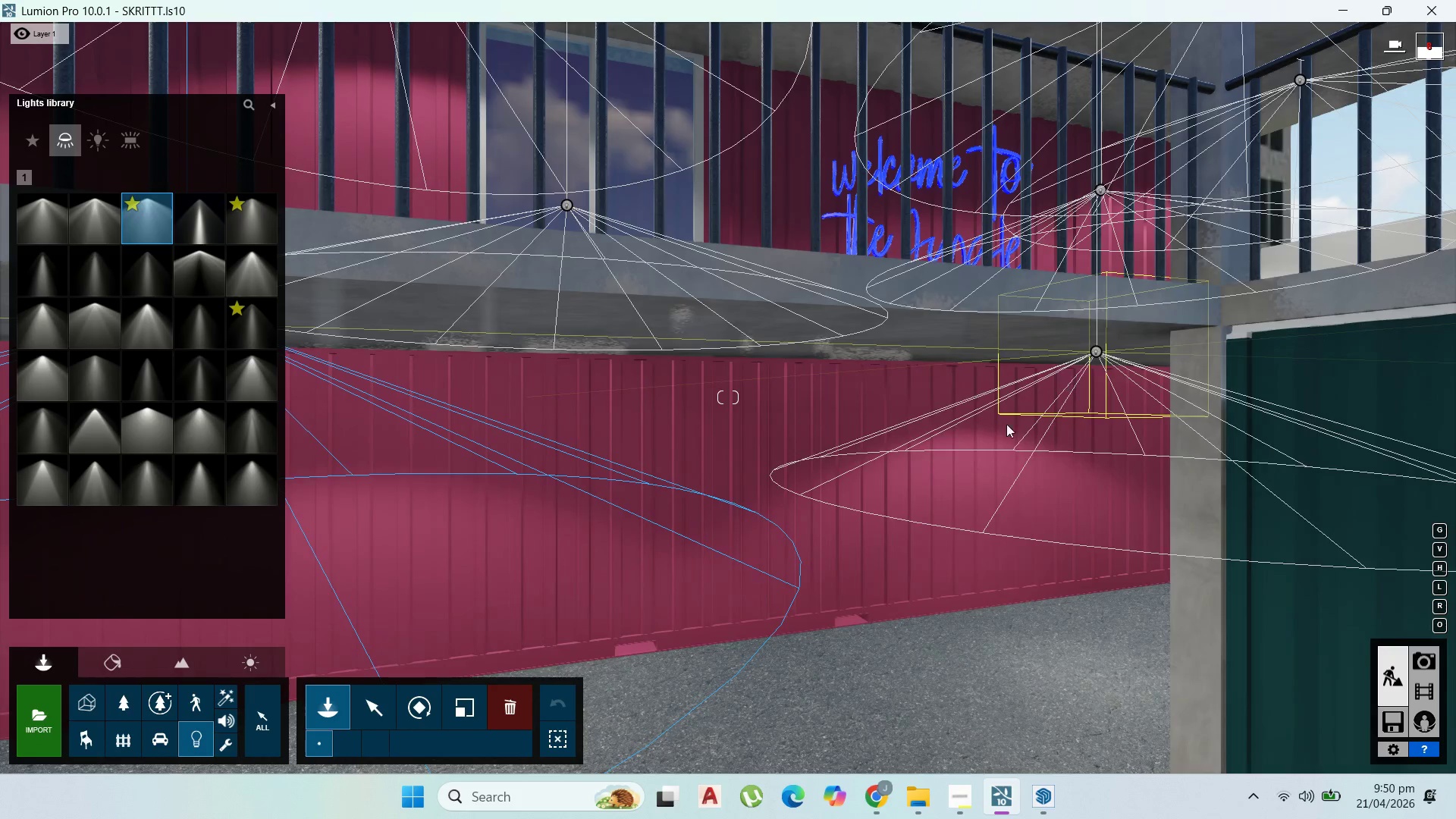 
hold_key(key=S, duration=1.12)
 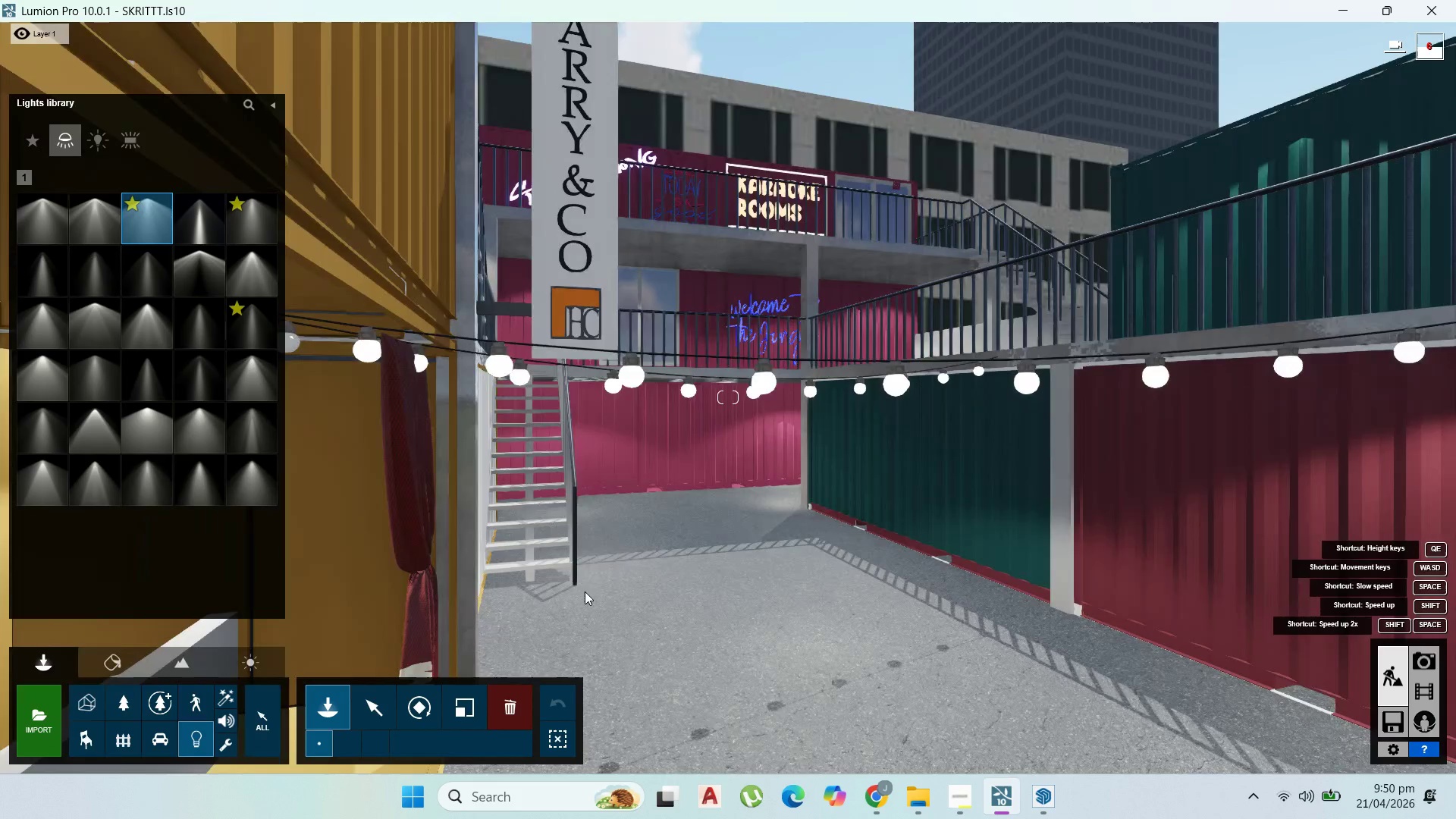 
hold_key(key=D, duration=1.51)
 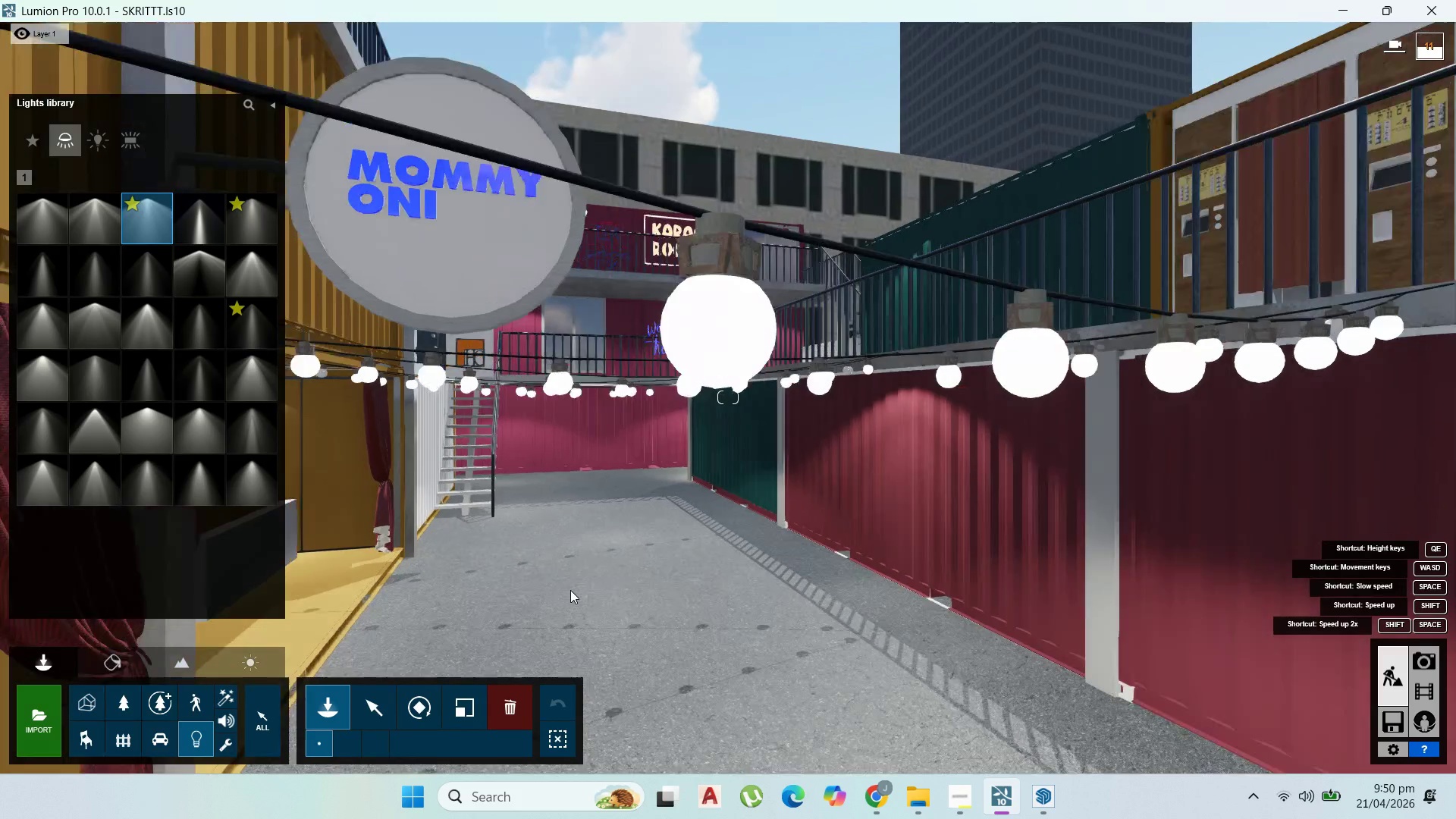 
scroll: coordinate [629, 585], scroll_direction: down, amount: 9.0
 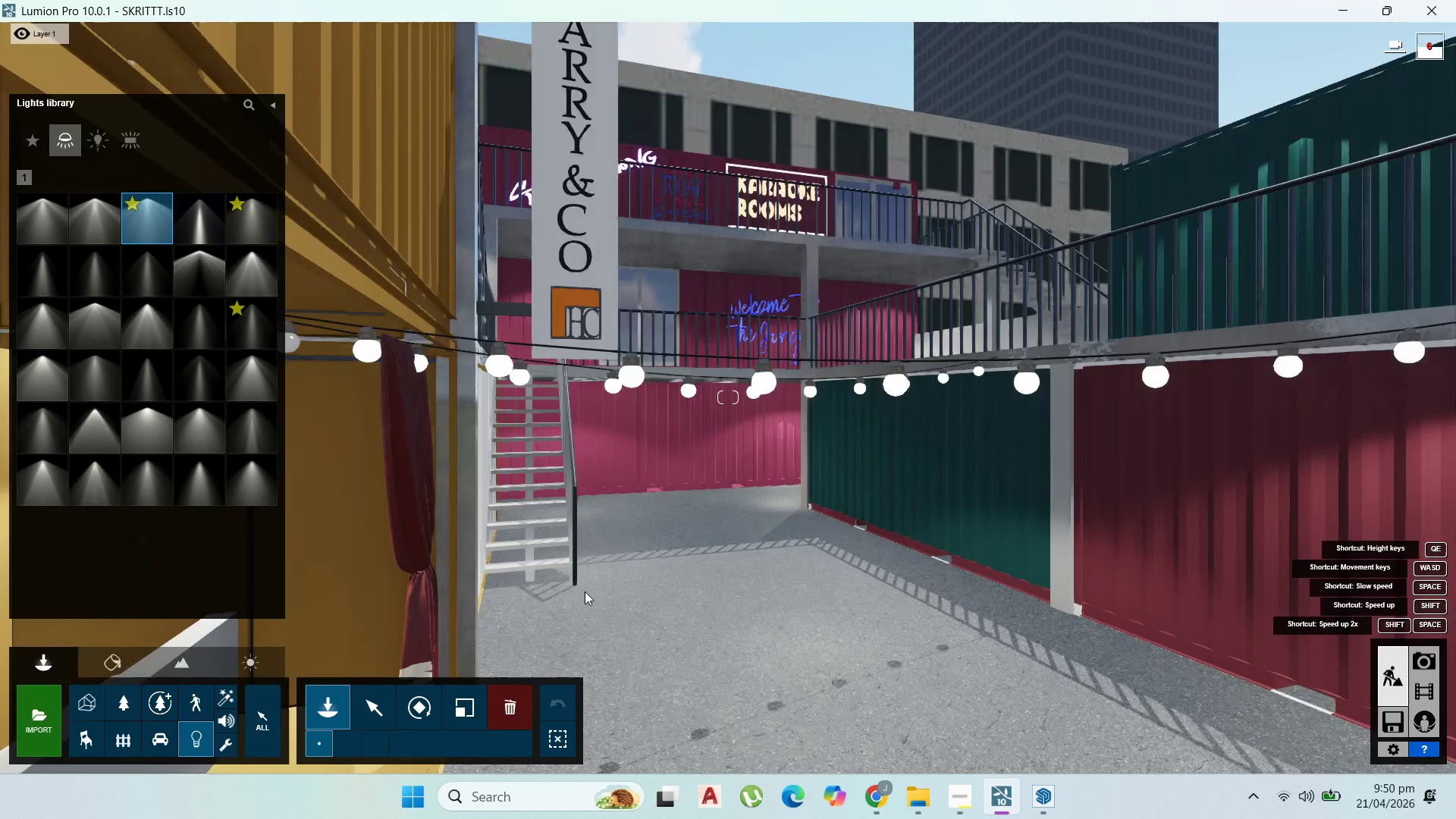 
hold_key(key=D, duration=0.77)
 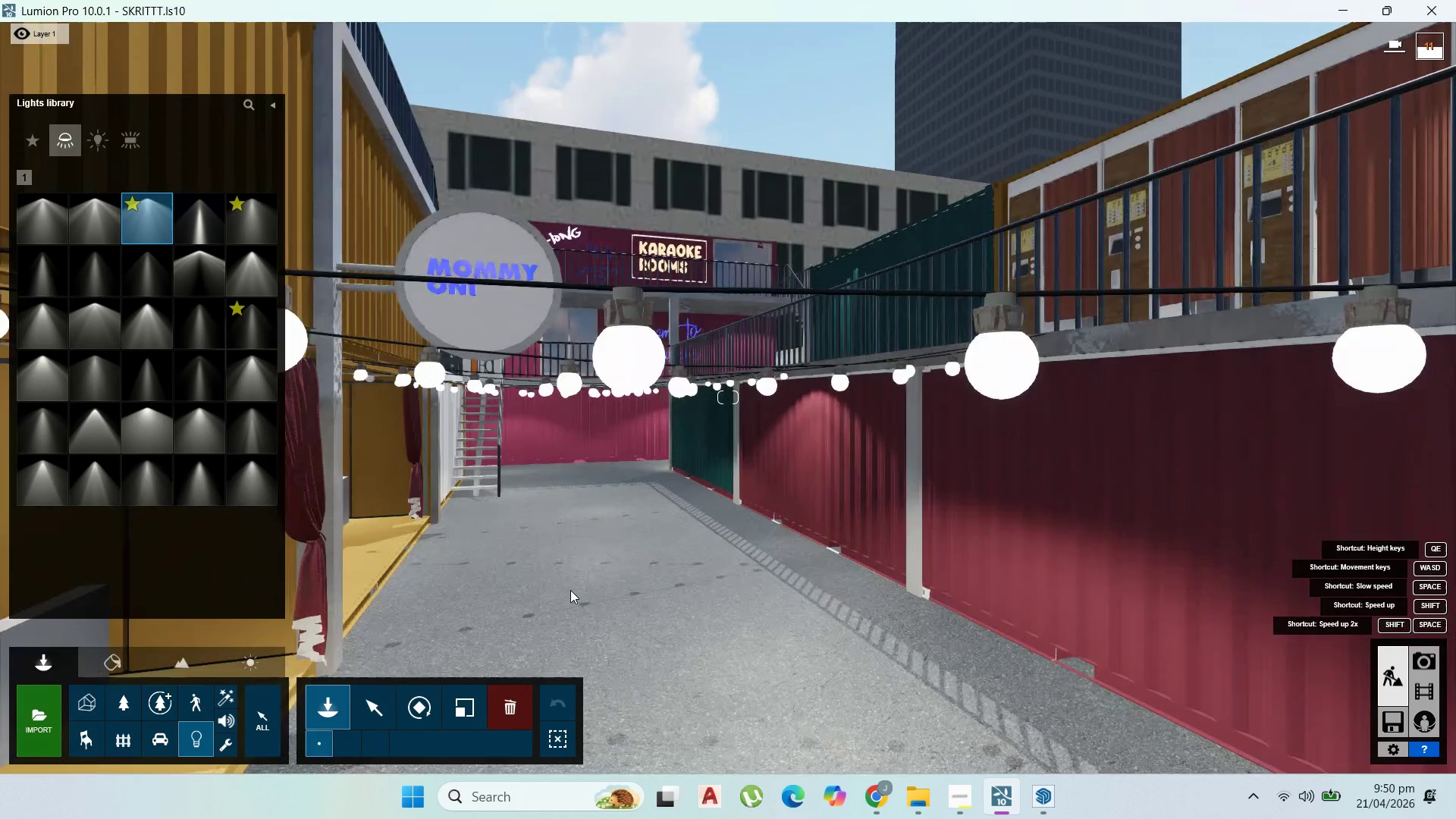 
hold_key(key=S, duration=1.5)
 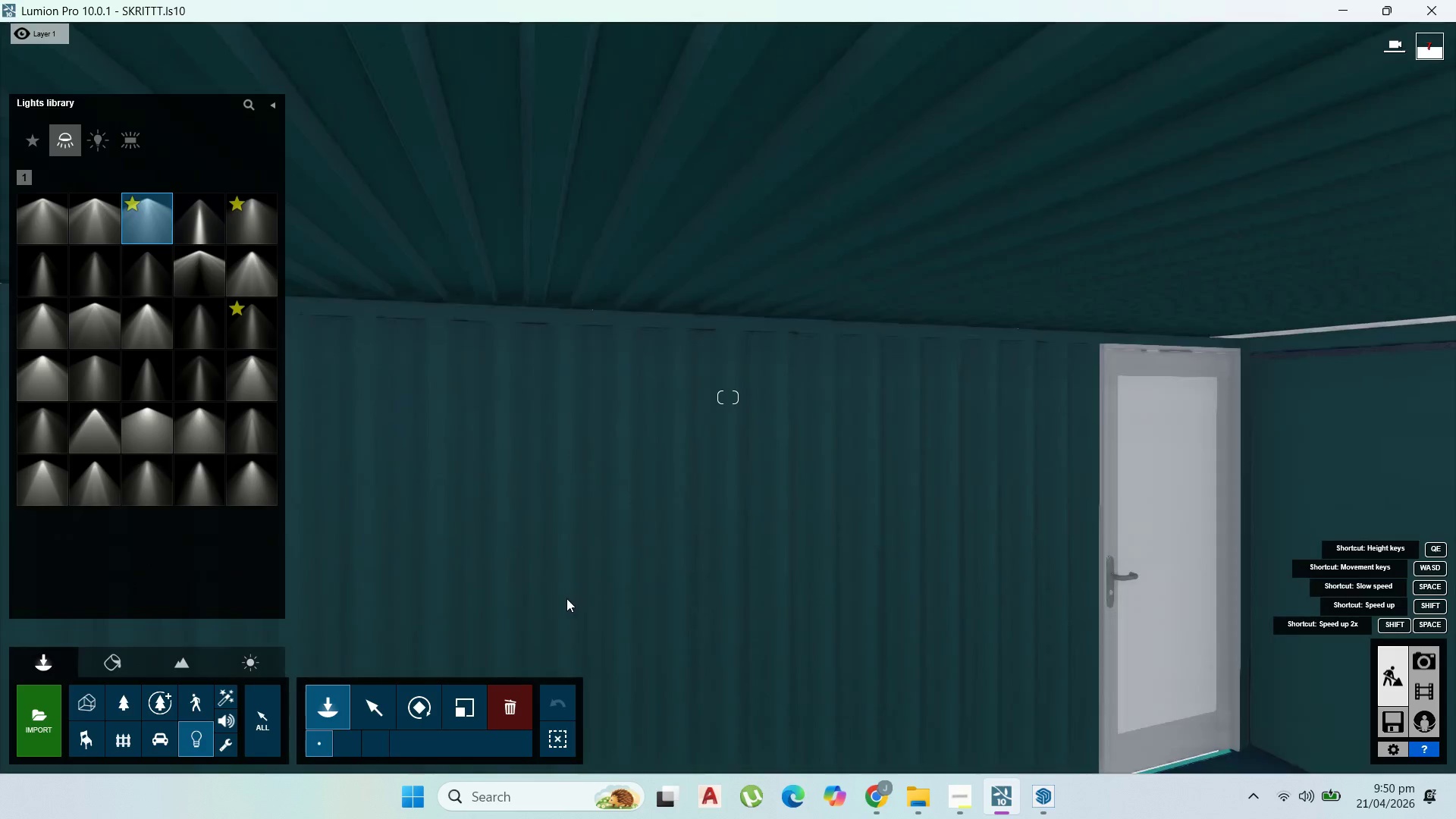 
scroll: coordinate [570, 592], scroll_direction: down, amount: 6.0
 